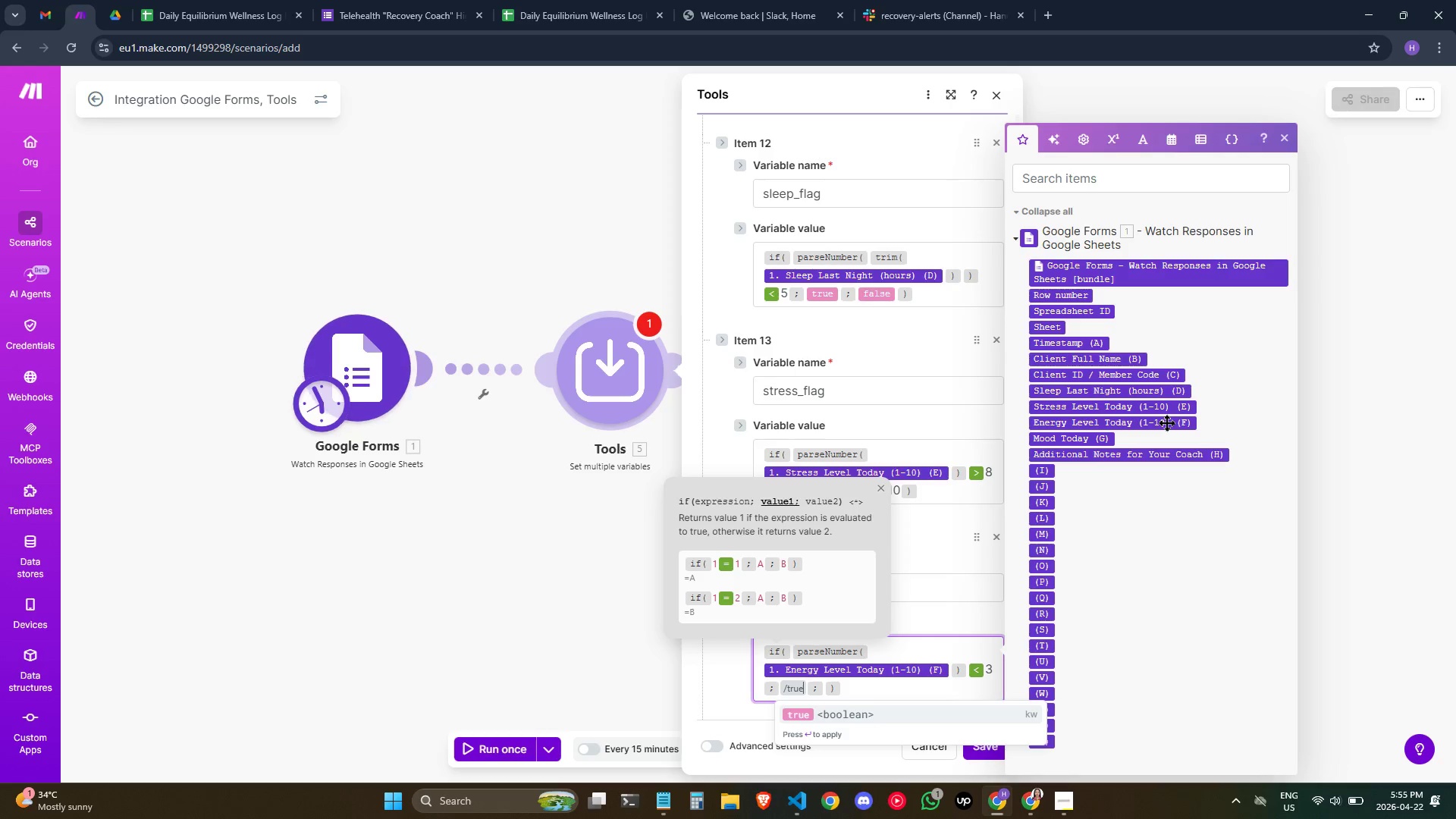 
key(Enter)
 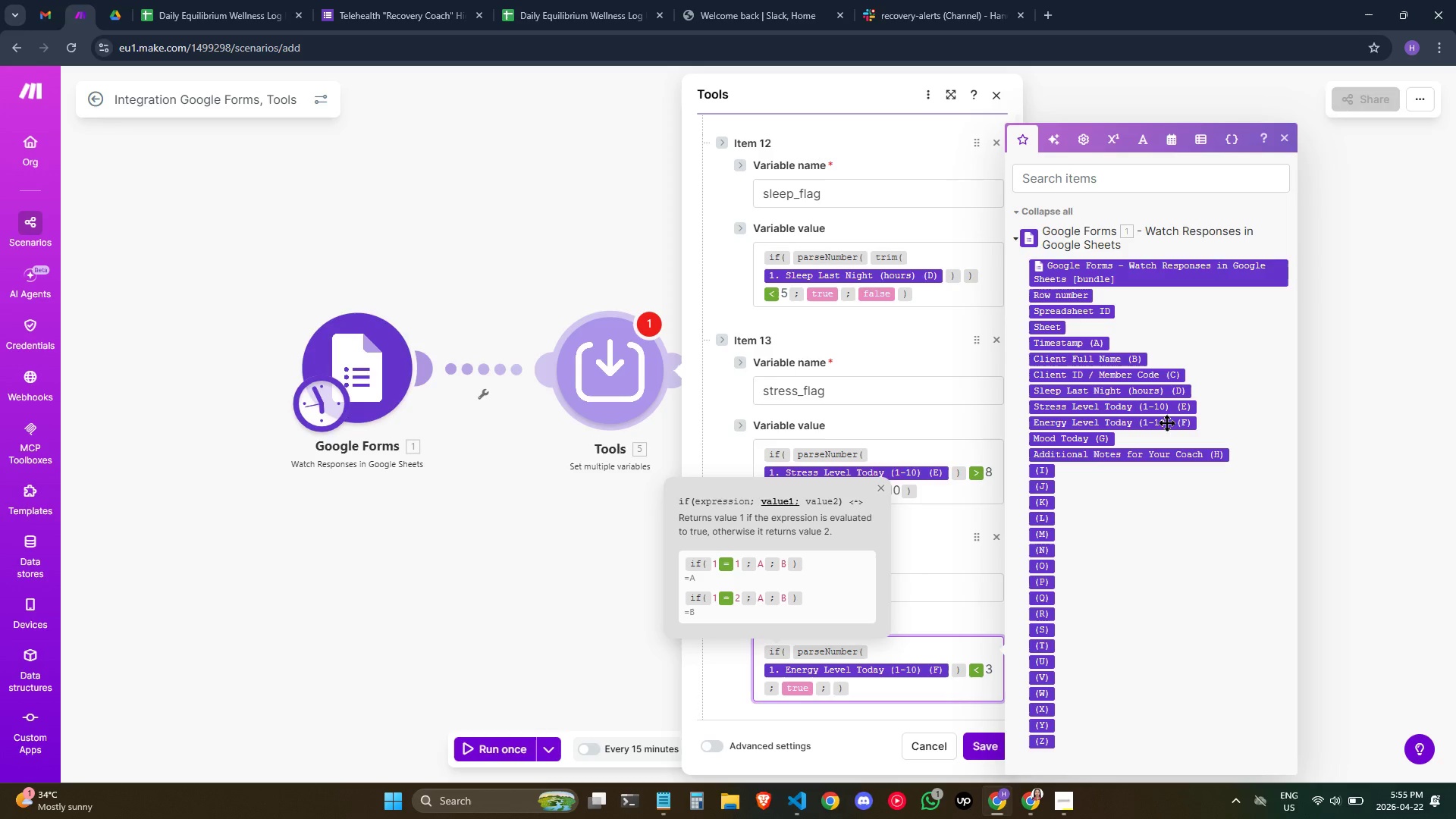 
key(ArrowRight)
 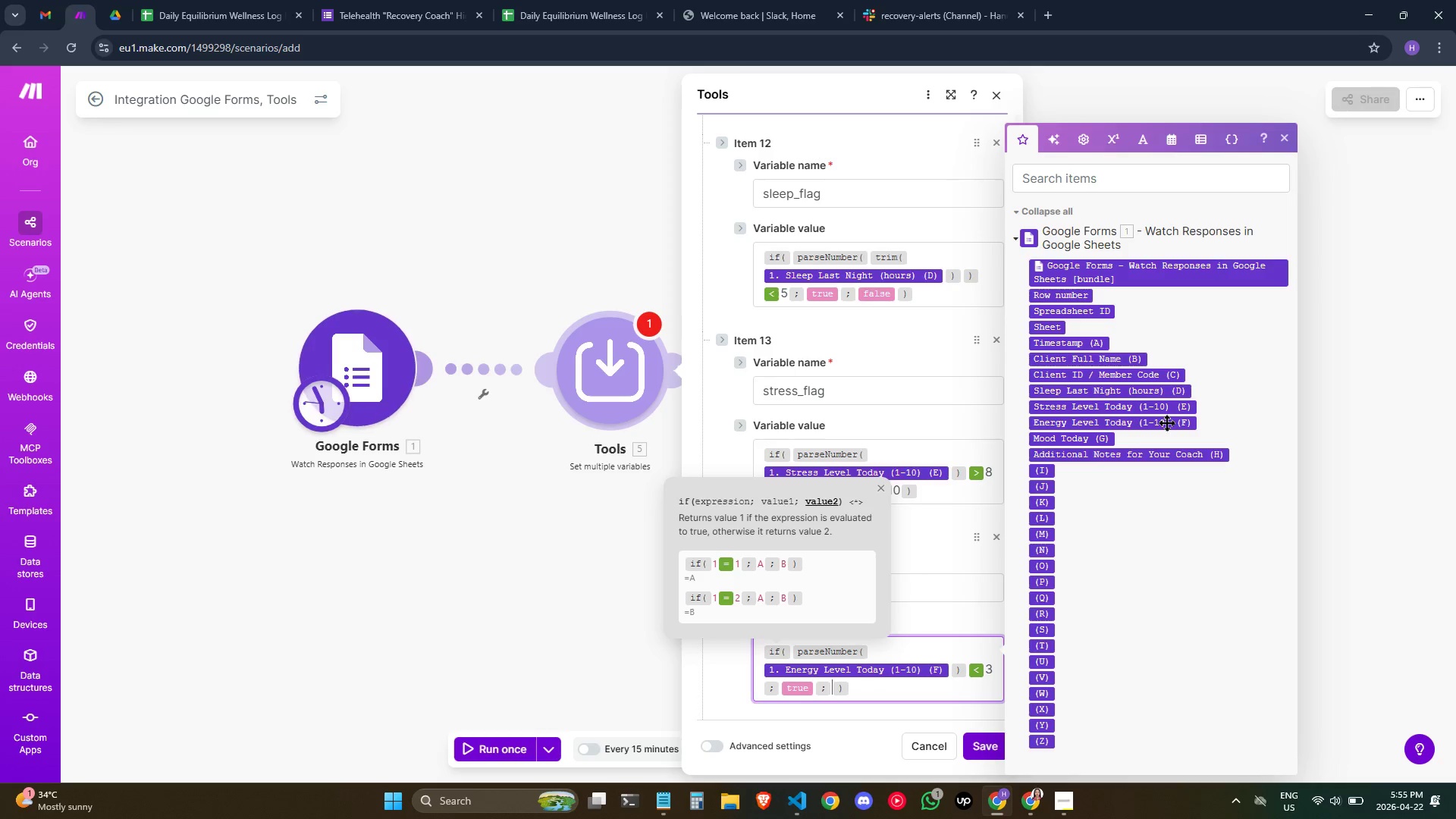 
type(/false)
 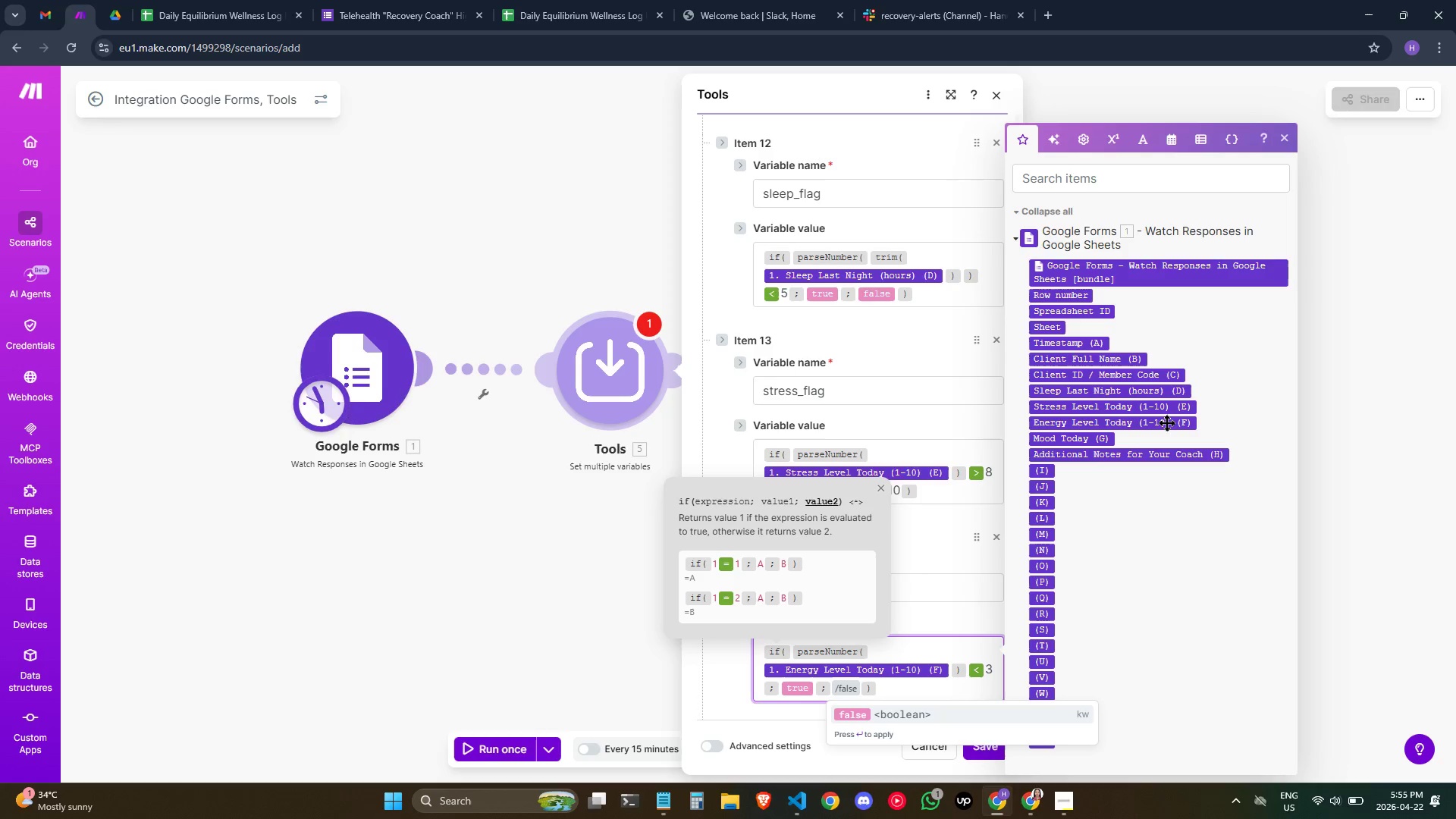 
key(Enter)
 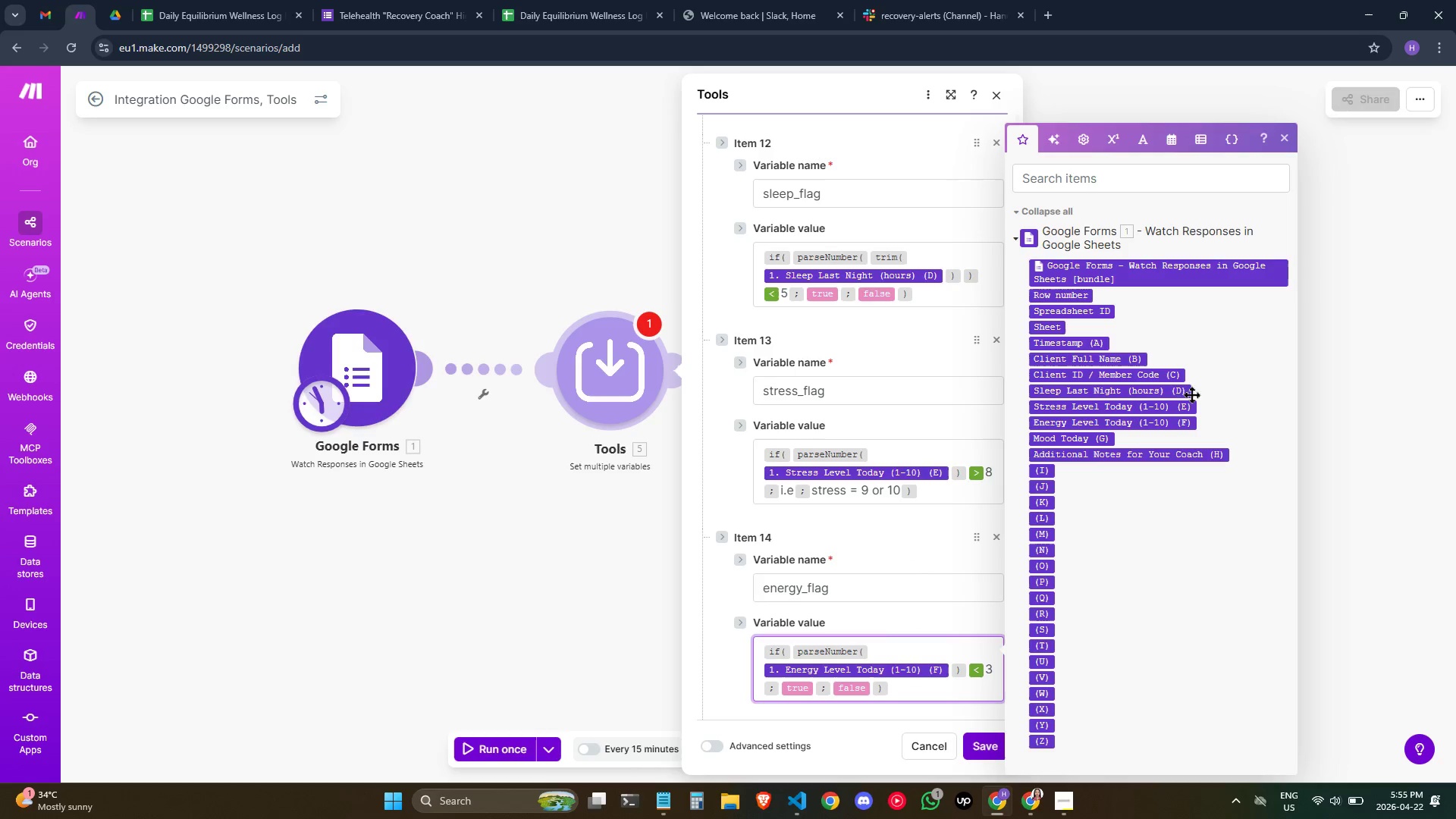 
scroll: coordinate [984, 454], scroll_direction: down, amount: 2.0
 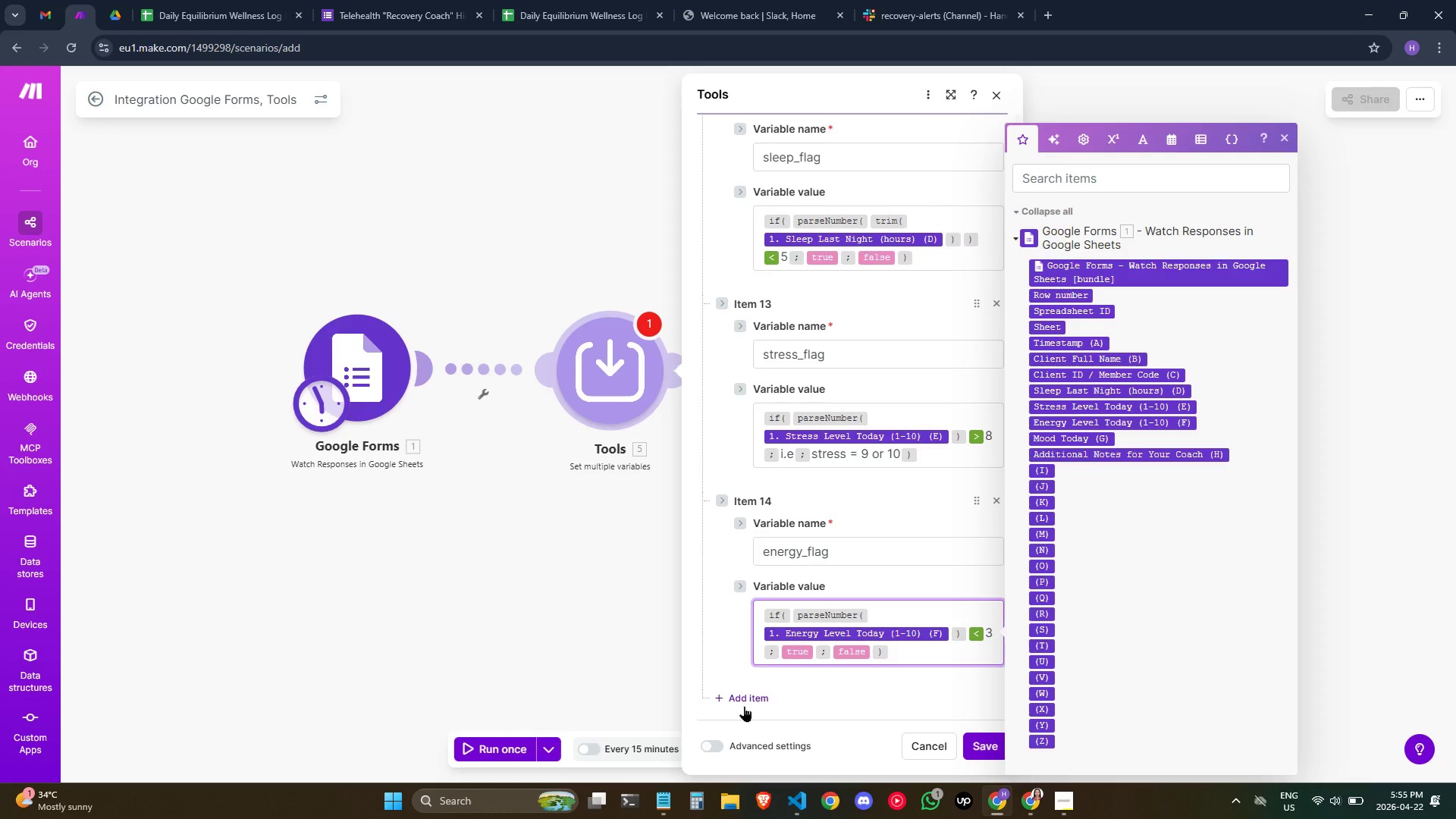 
left_click([744, 706])
 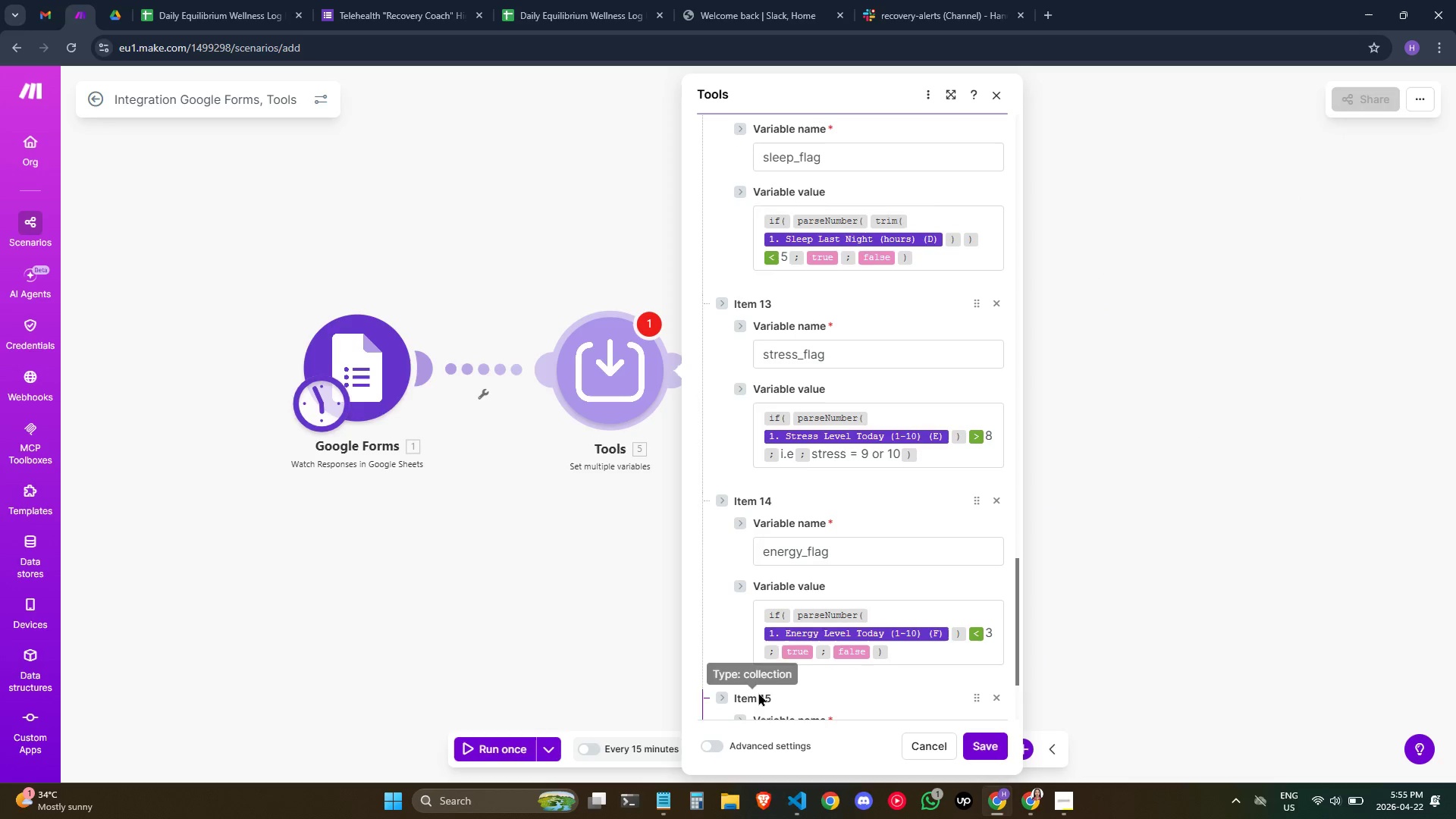 
scroll: coordinate [827, 629], scroll_direction: down, amount: 6.0
 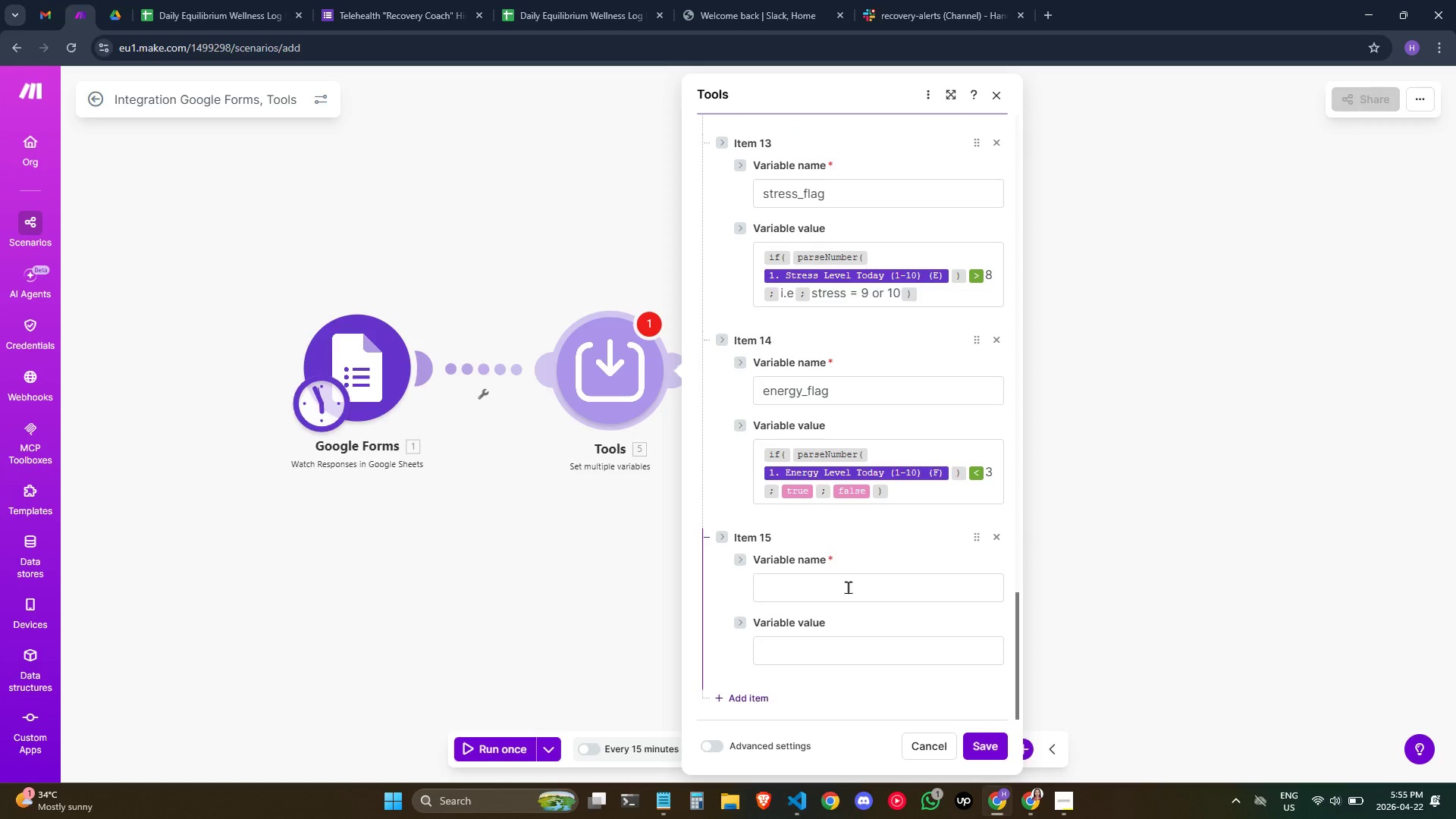 
left_click([848, 585])
 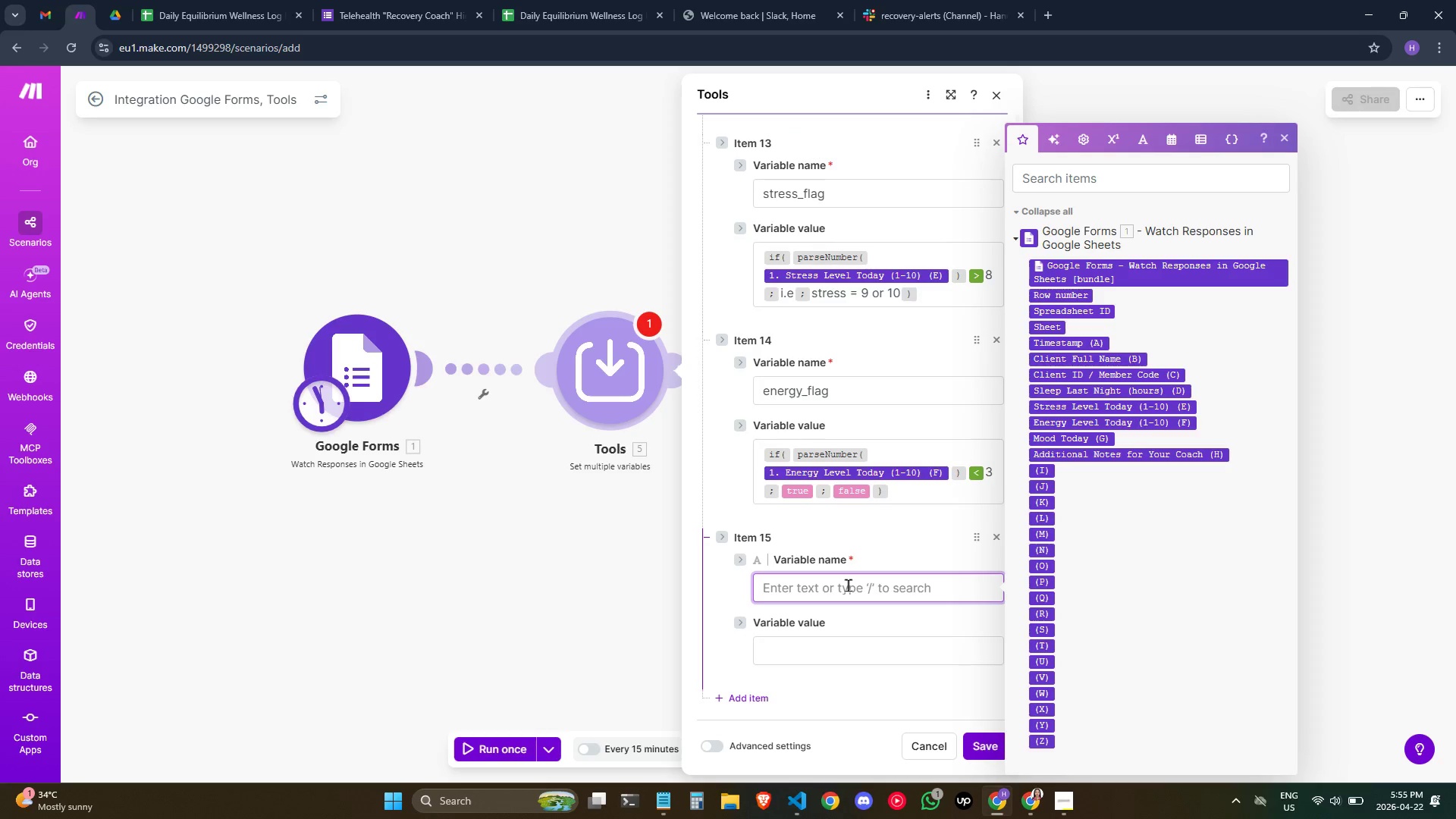 
type(is_red_flag)
 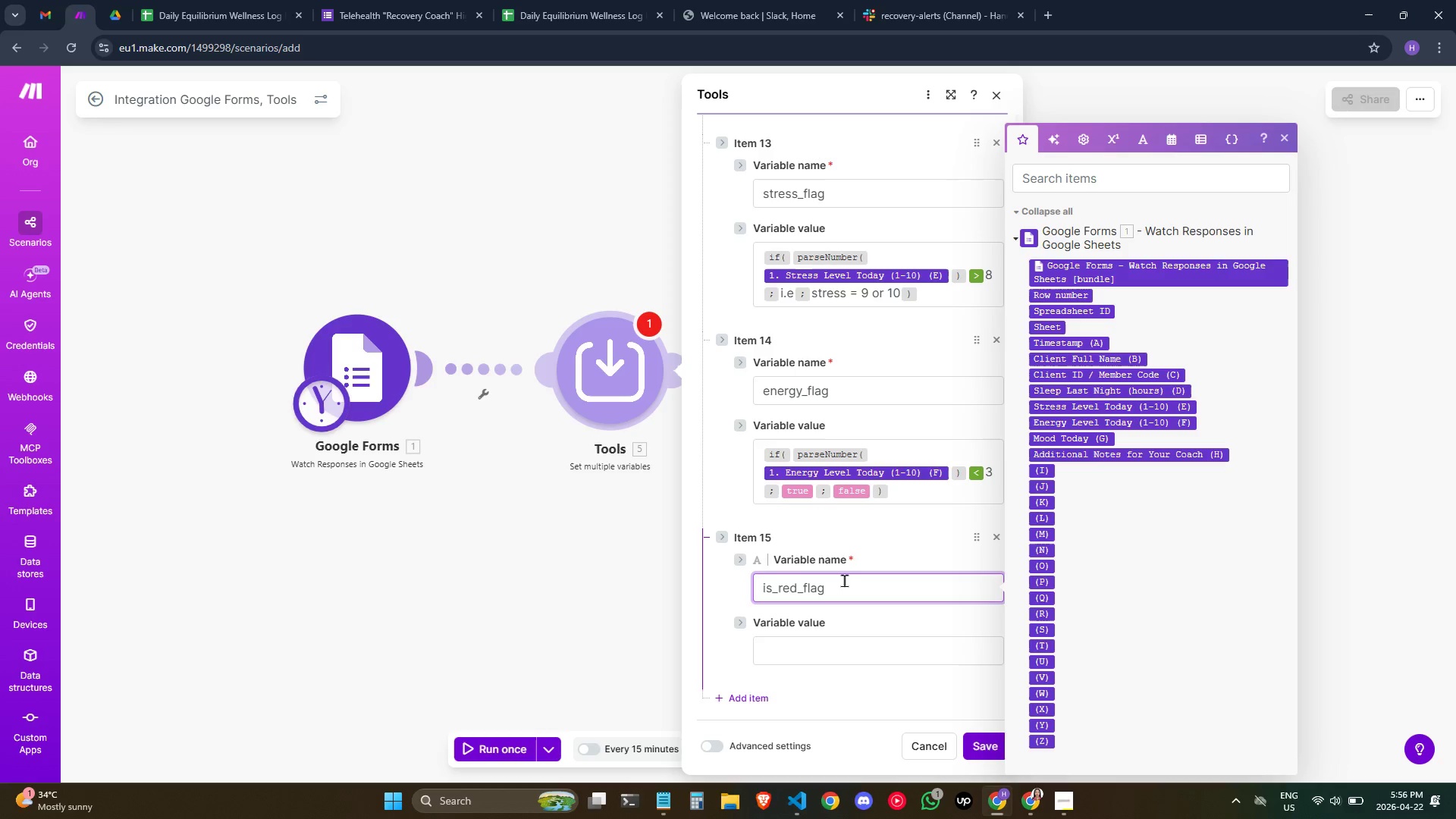 
scroll: coordinate [902, 485], scroll_direction: down, amount: 2.0
 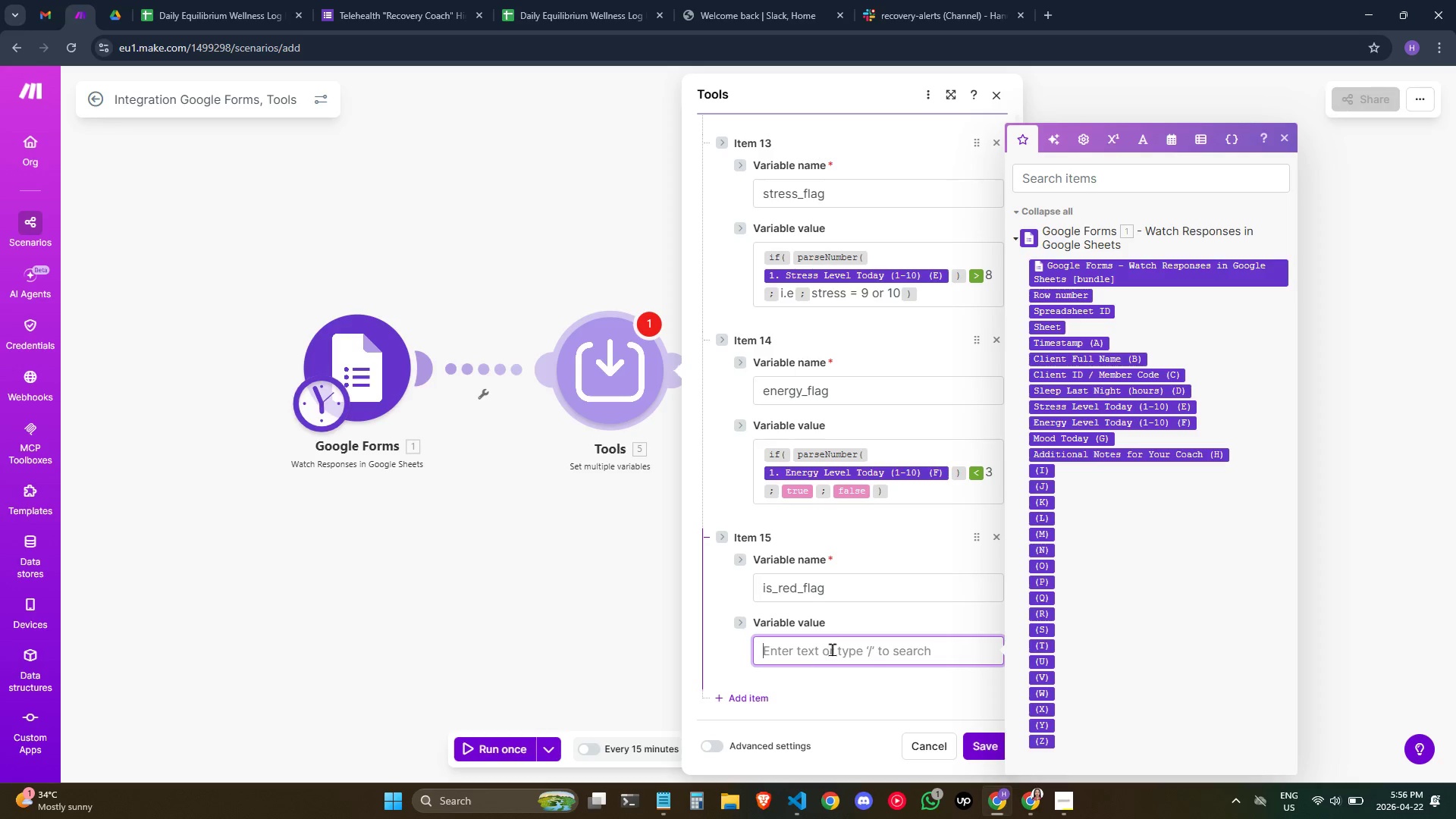 
type(/if)
 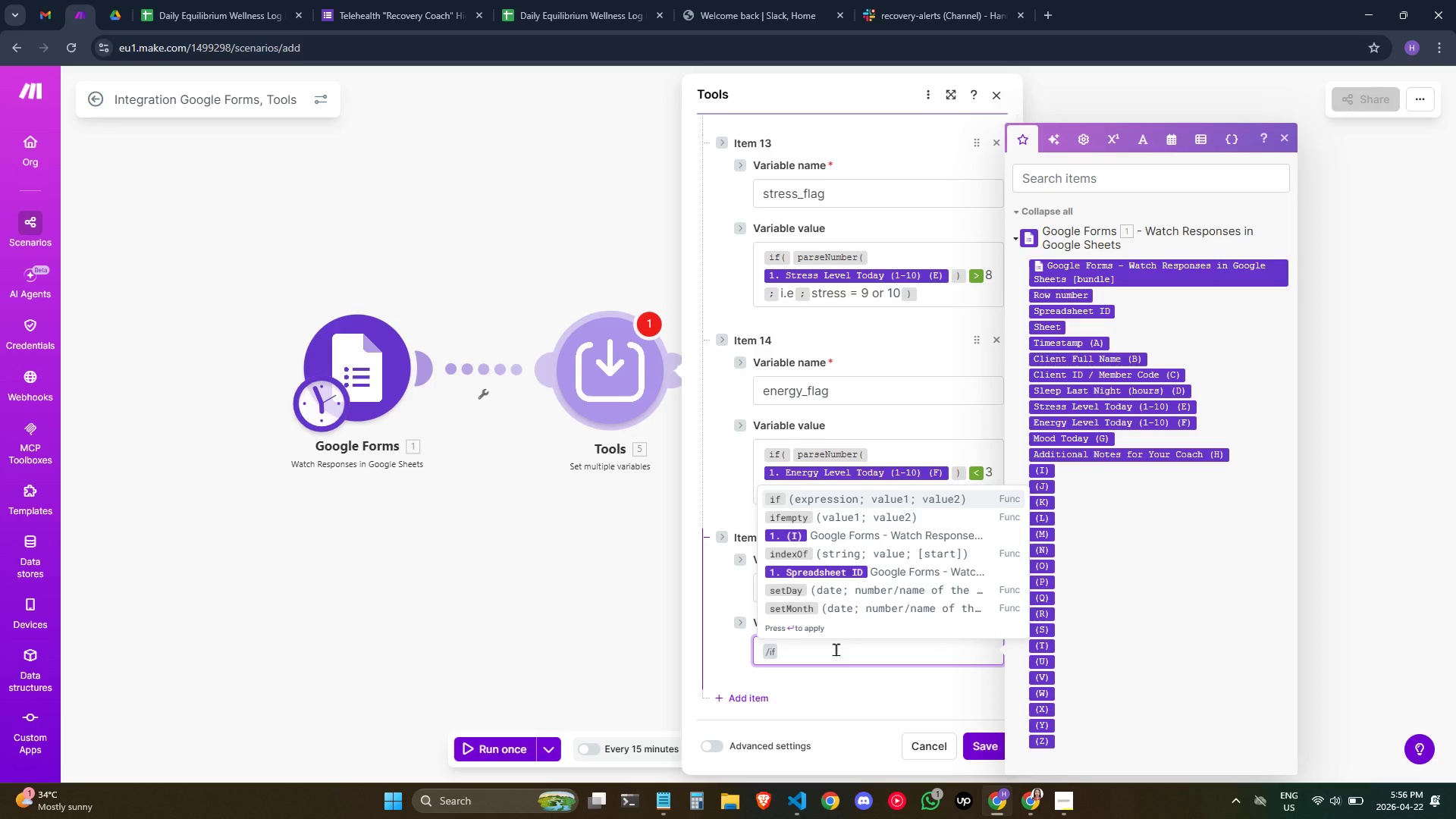 
key(Enter)
 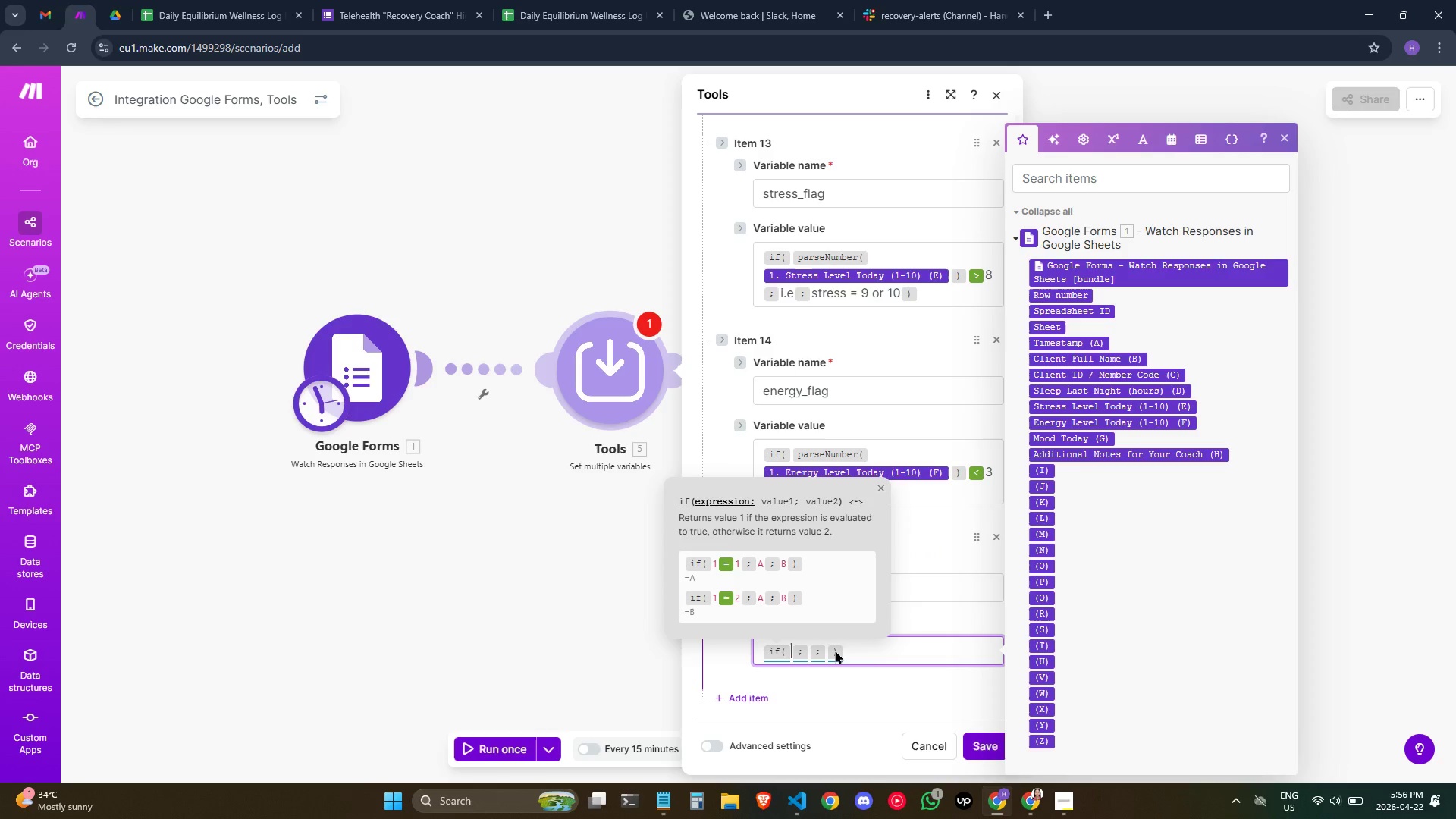 
type(/pars)
 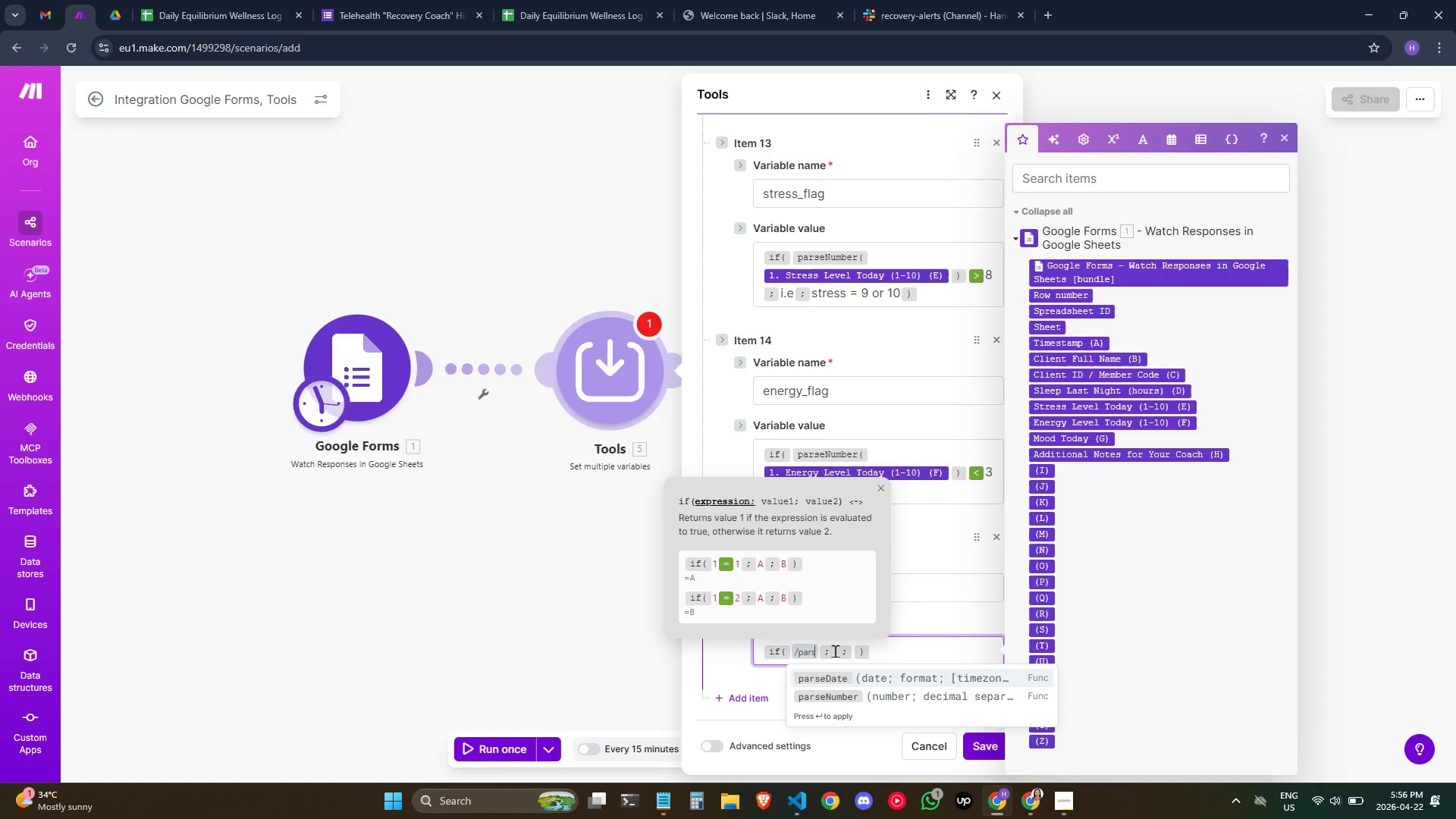 
key(ArrowDown)
 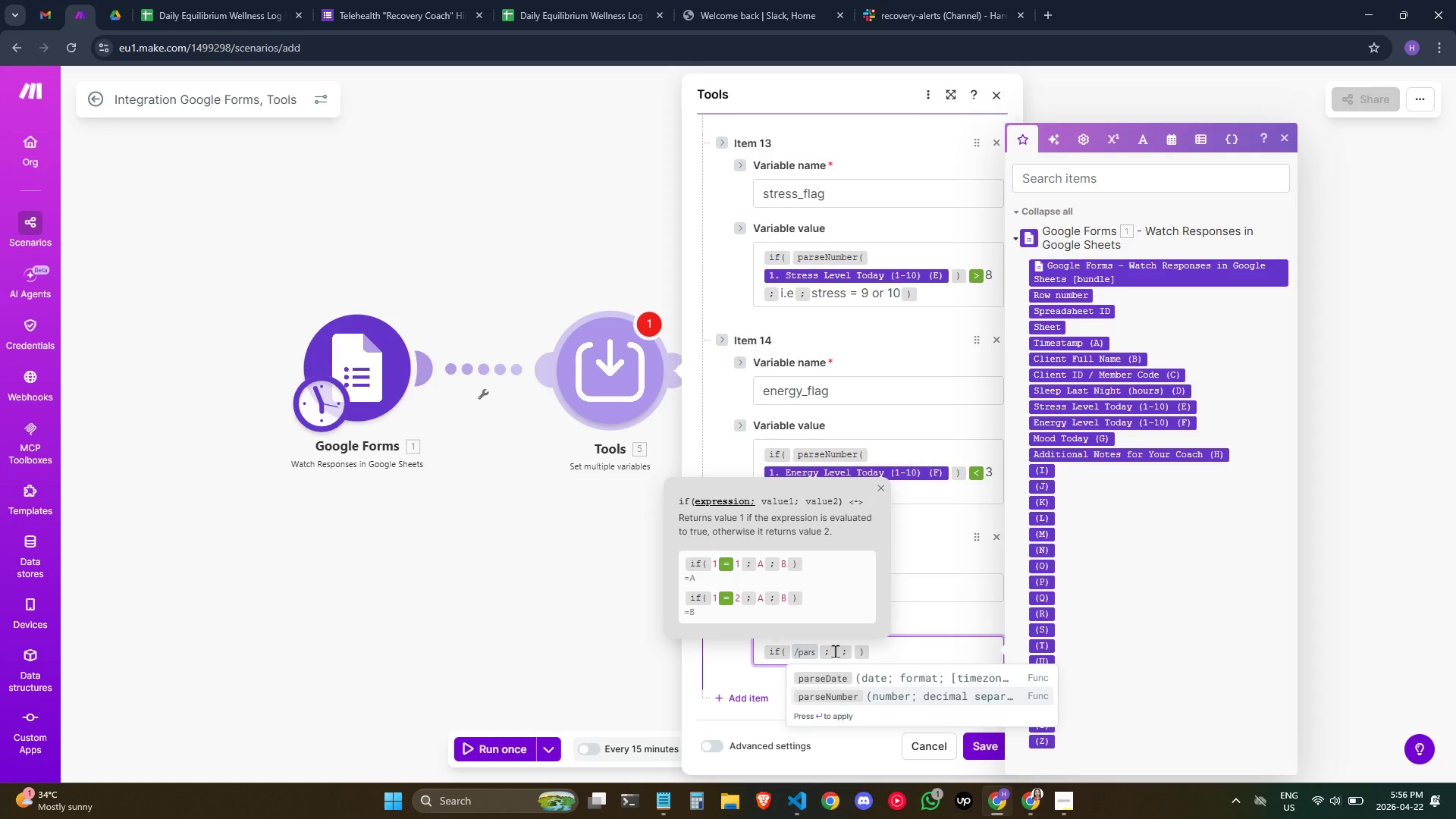 
key(Enter)
 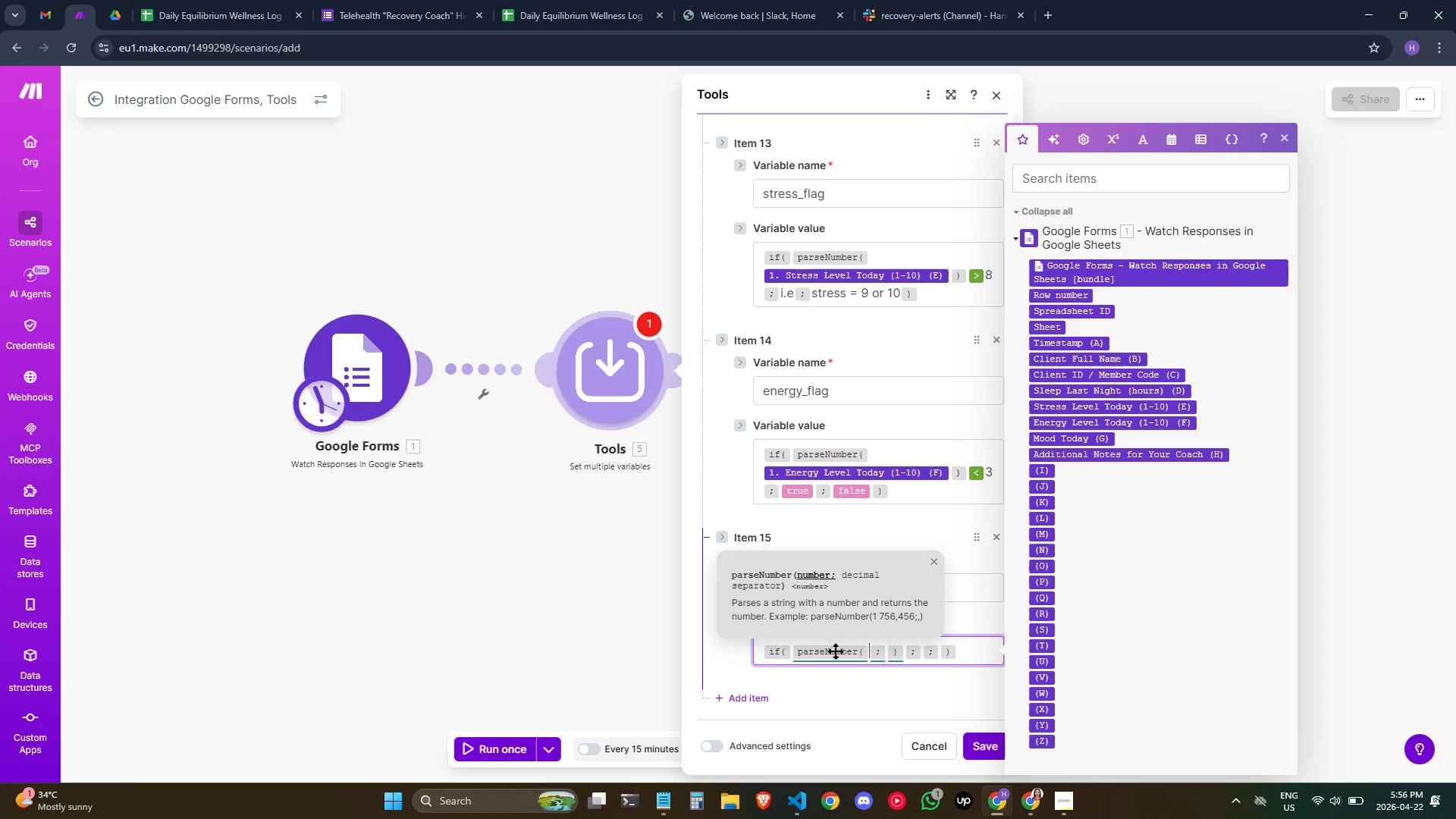 
type(/tr)
 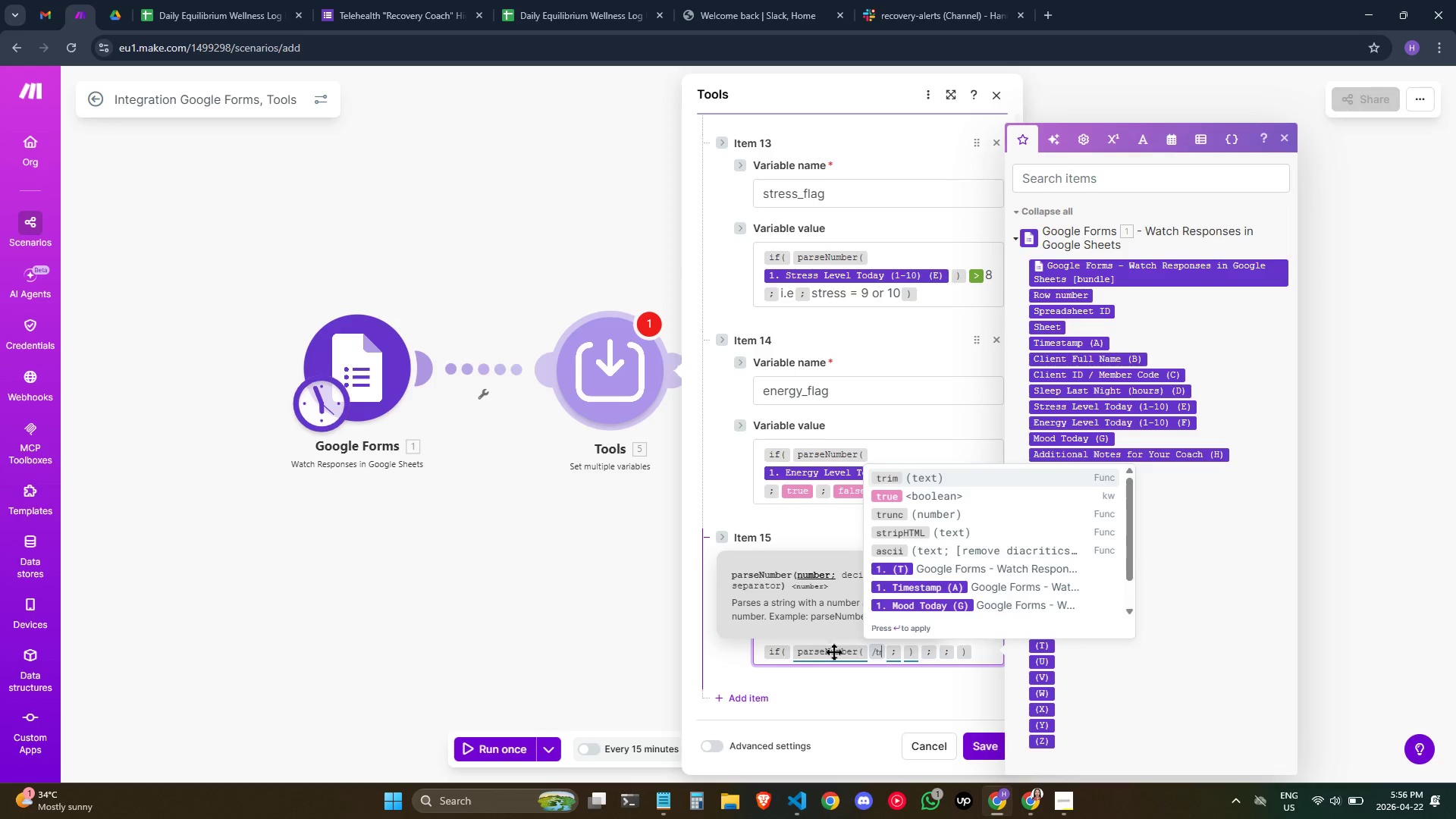 
key(Enter)
 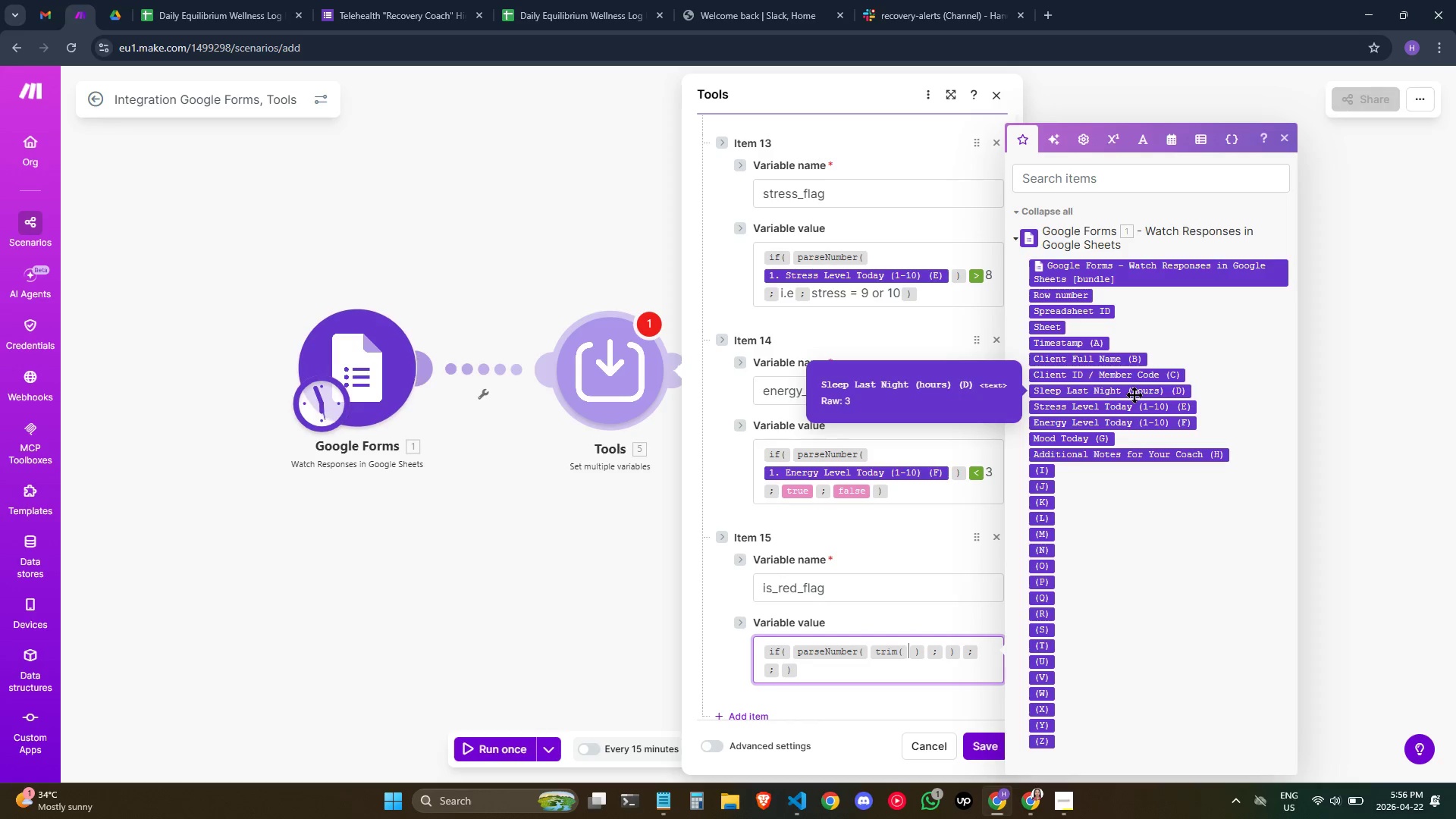 
wait(9.75)
 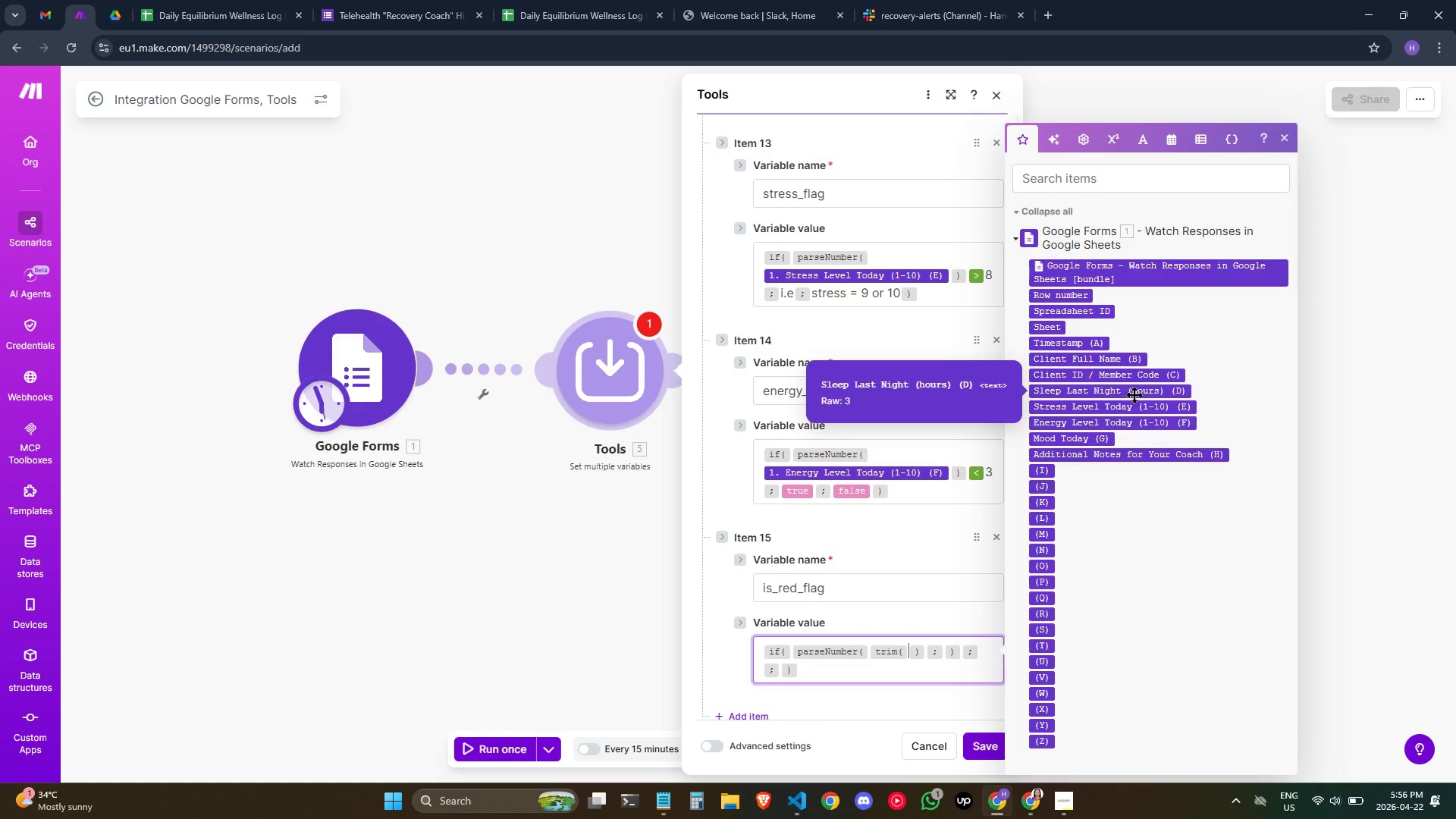 
key(ArrowRight)
 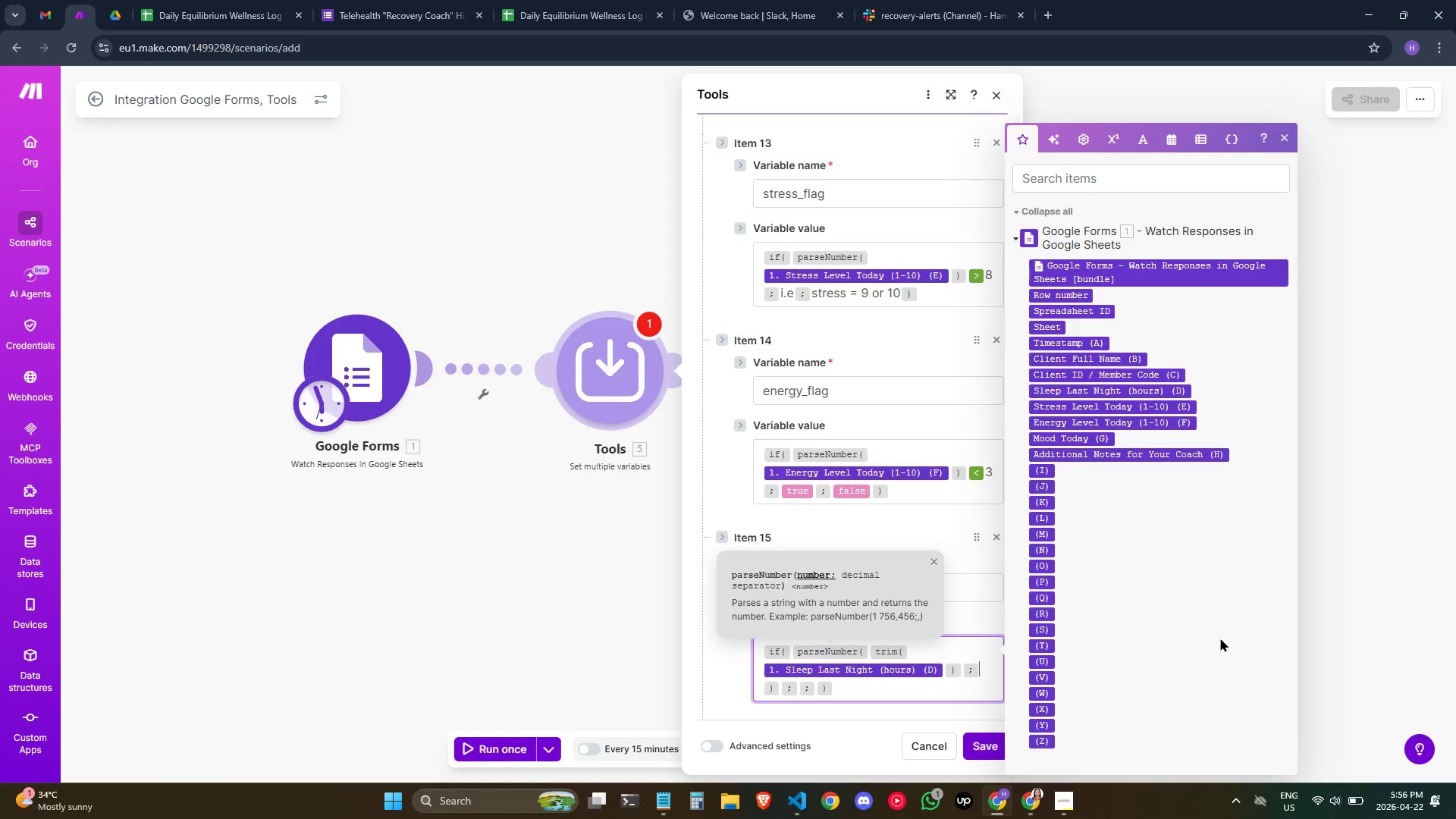 
key(ArrowRight)
 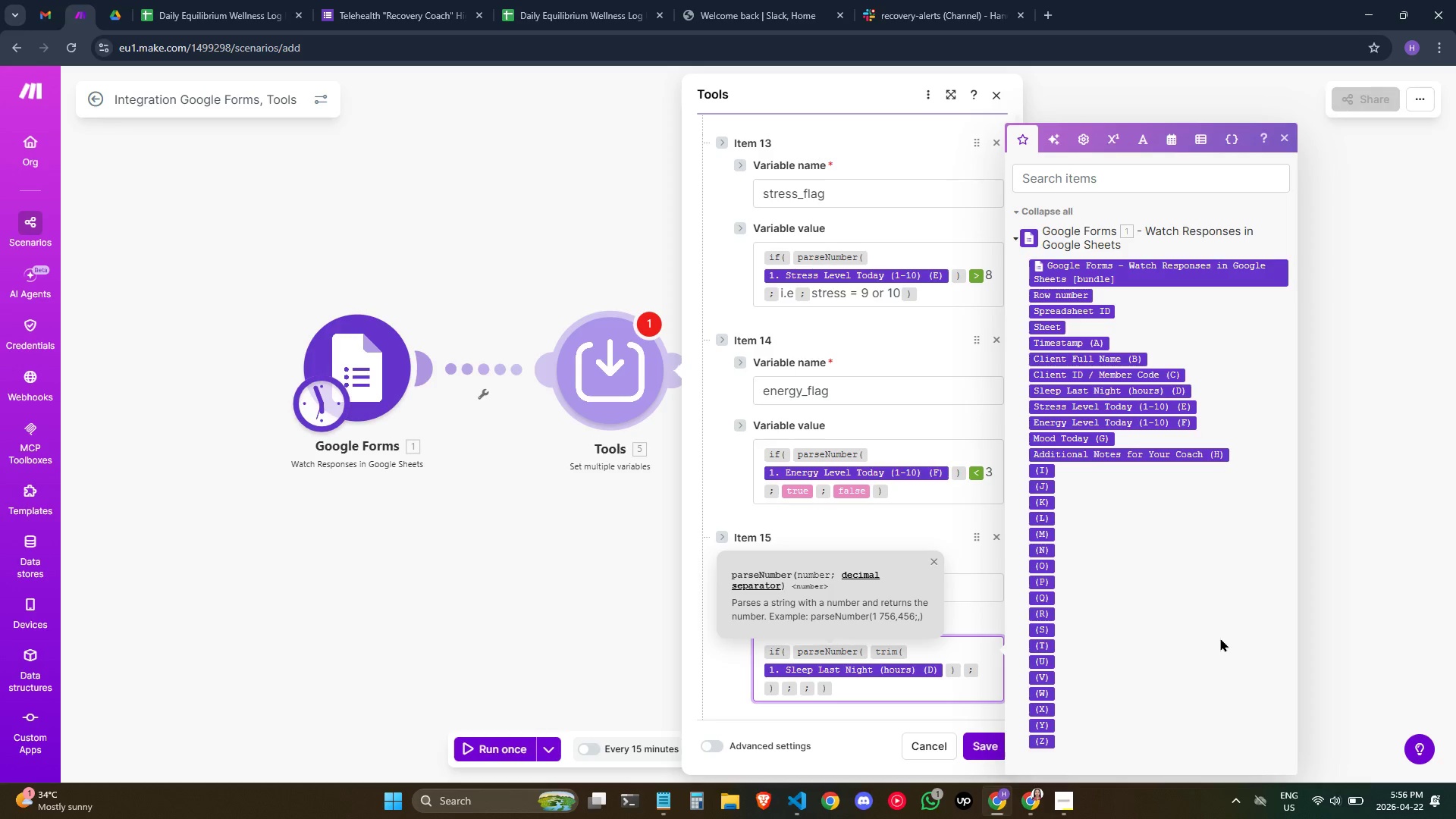 
key(Backspace)
 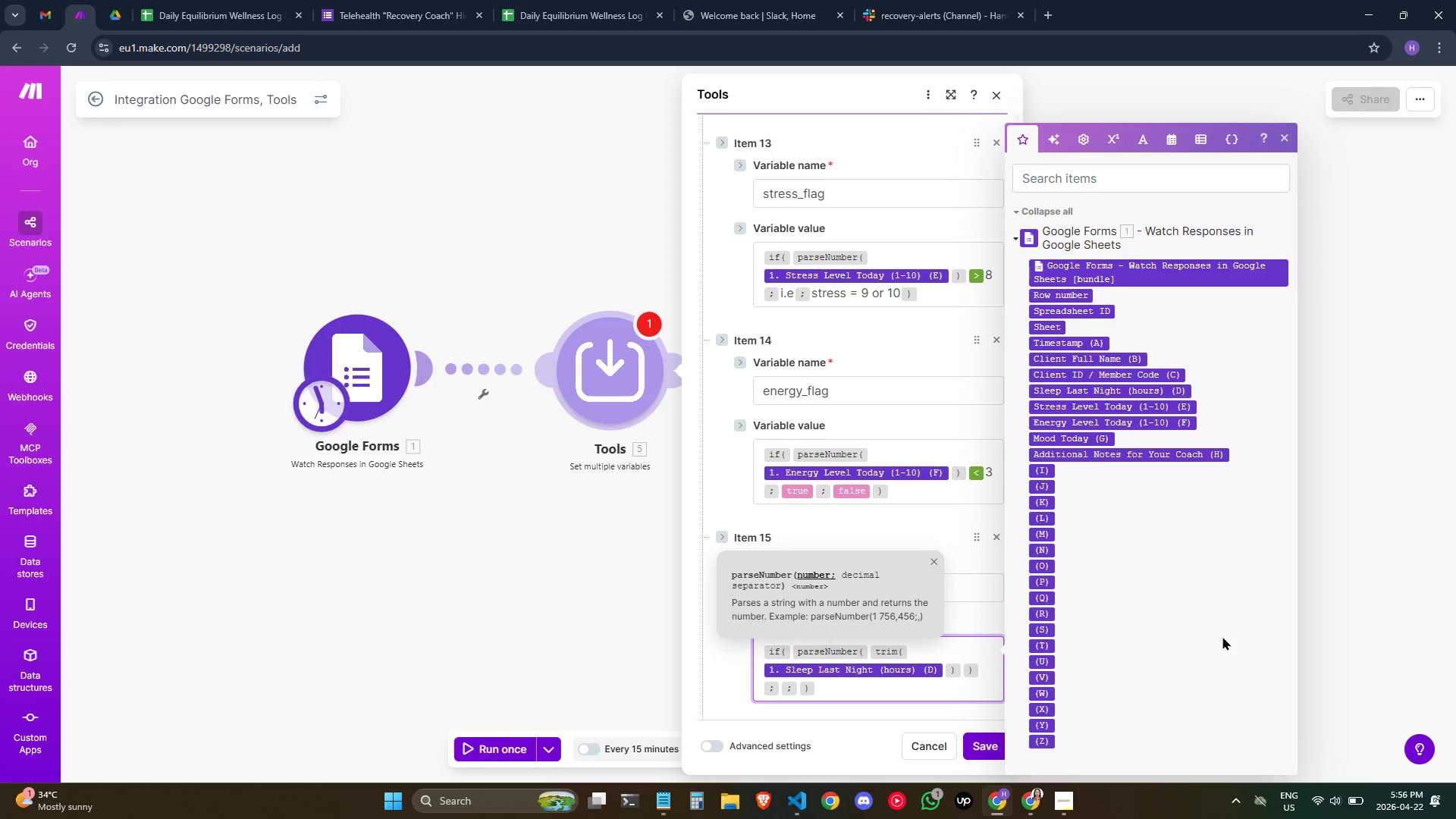 
key(ArrowRight)
 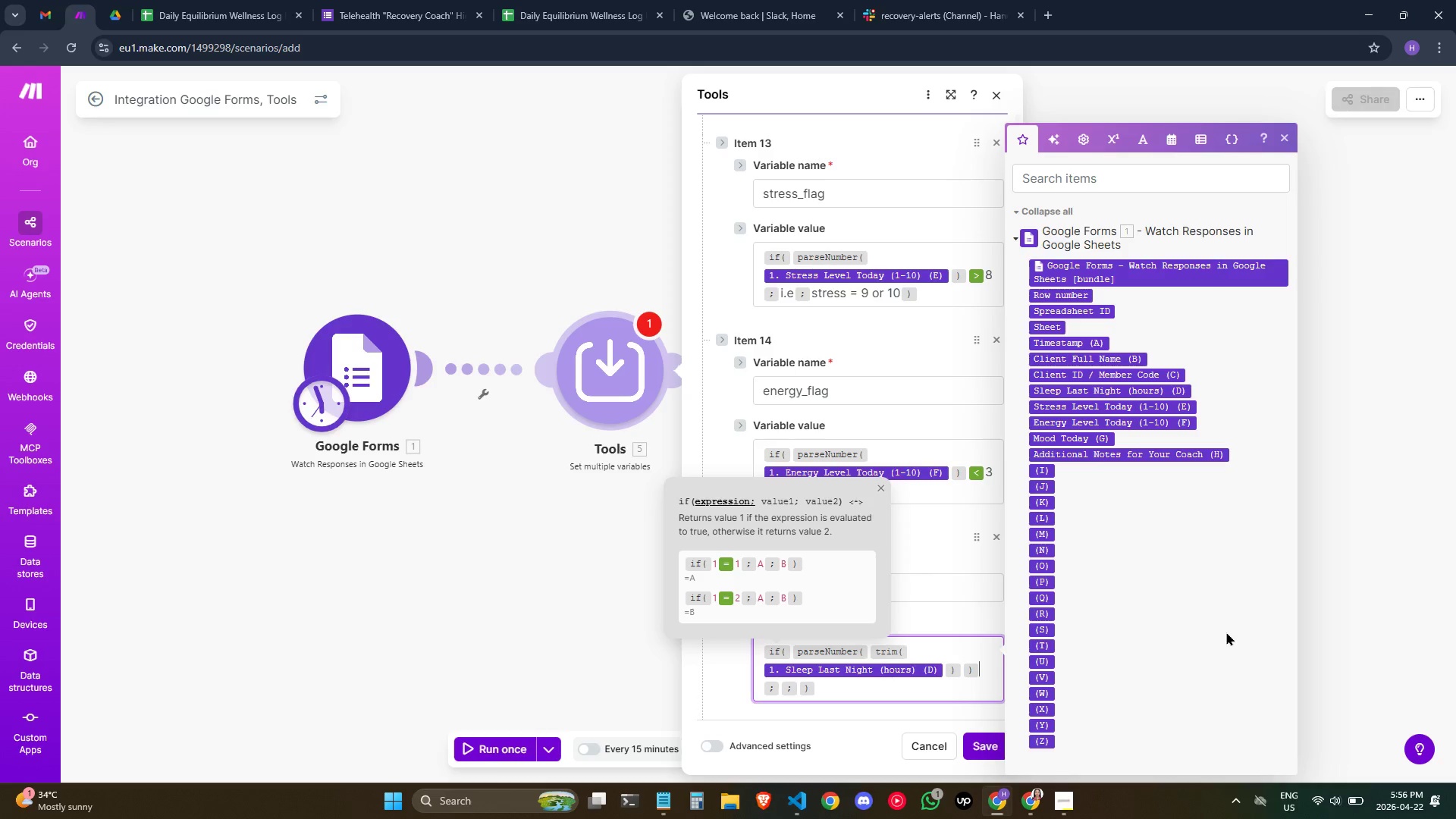 
key(Slash)
 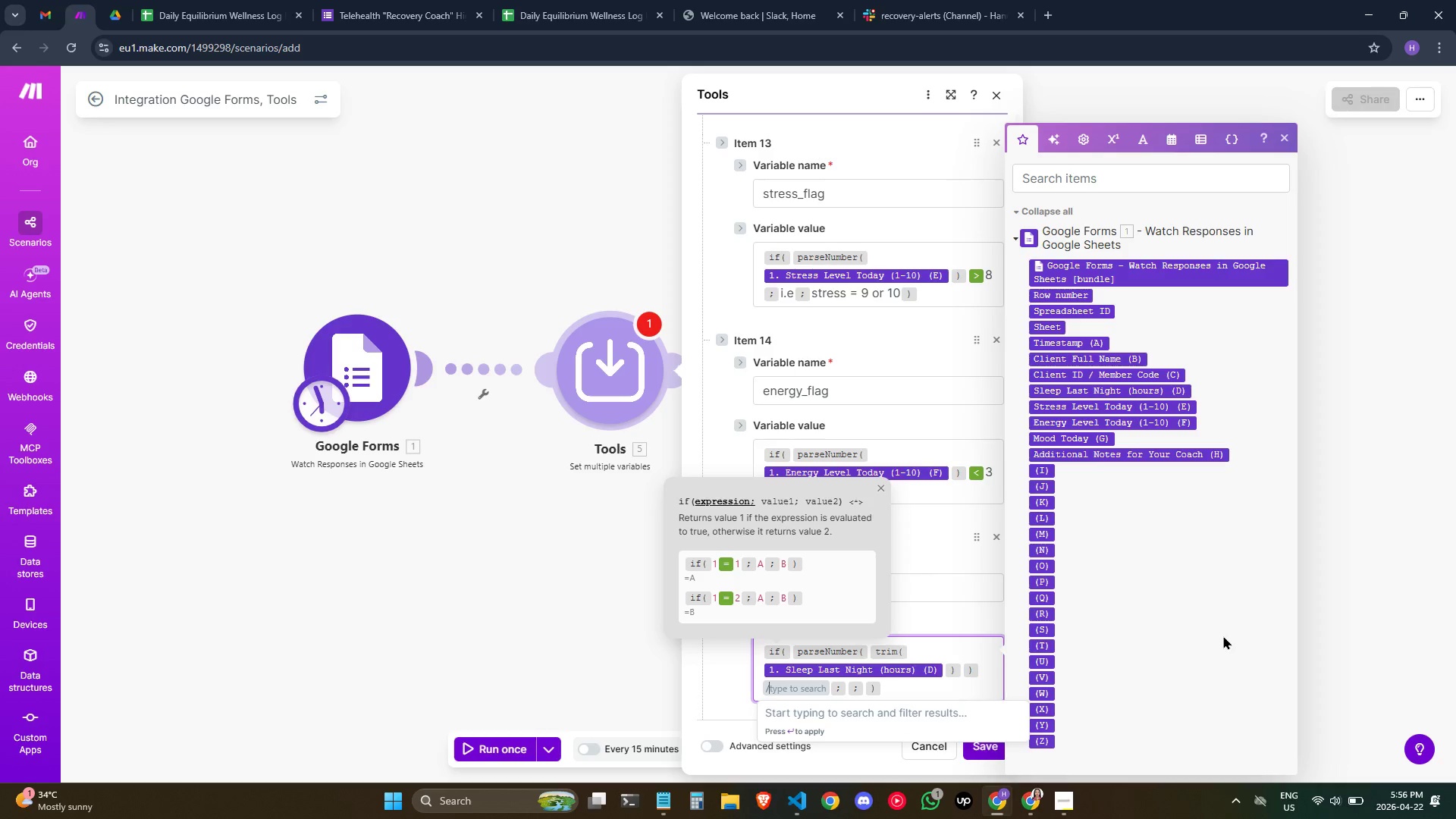 
key(Shift+ShiftRight)
 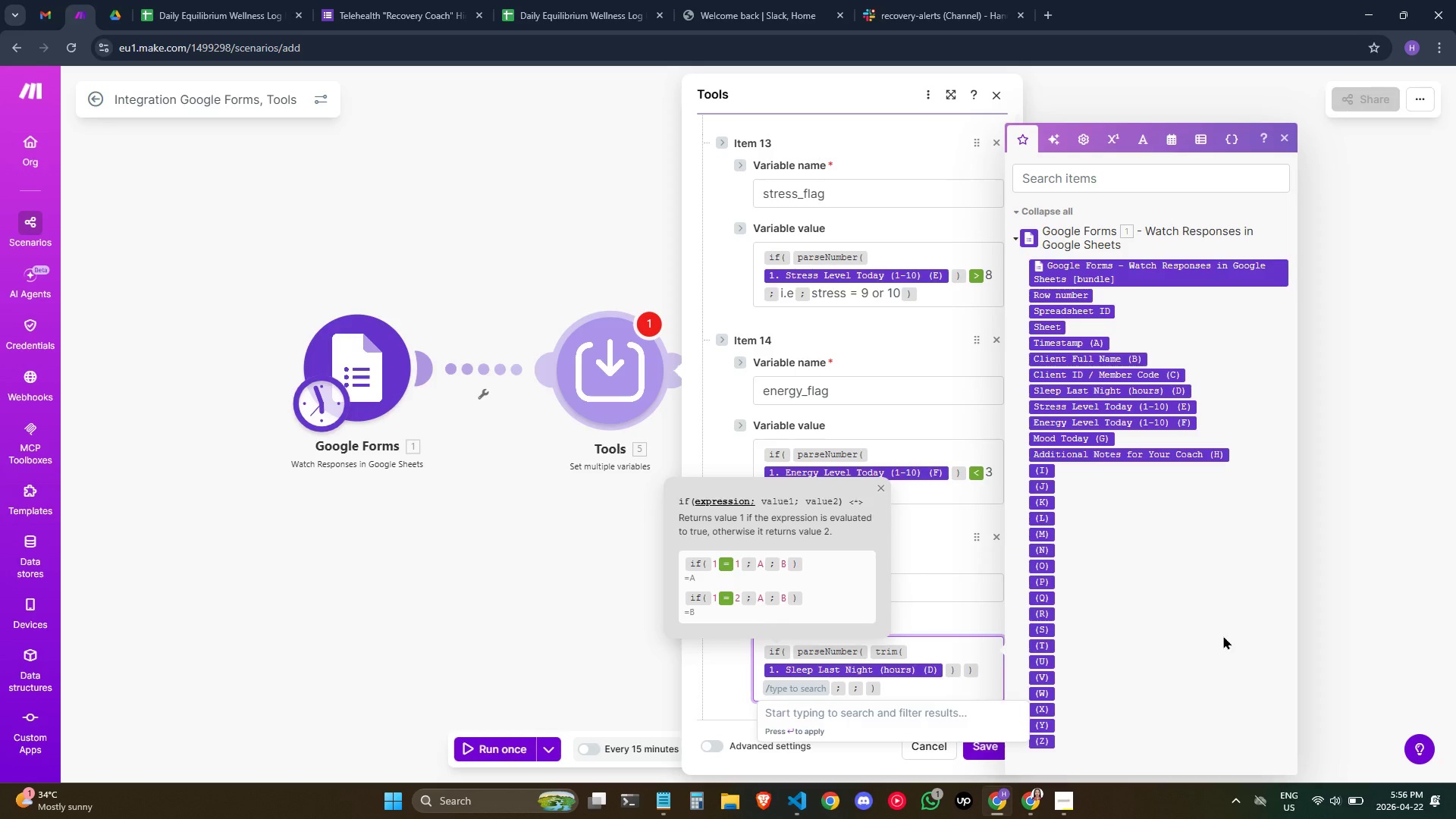 
key(Shift+Comma)
 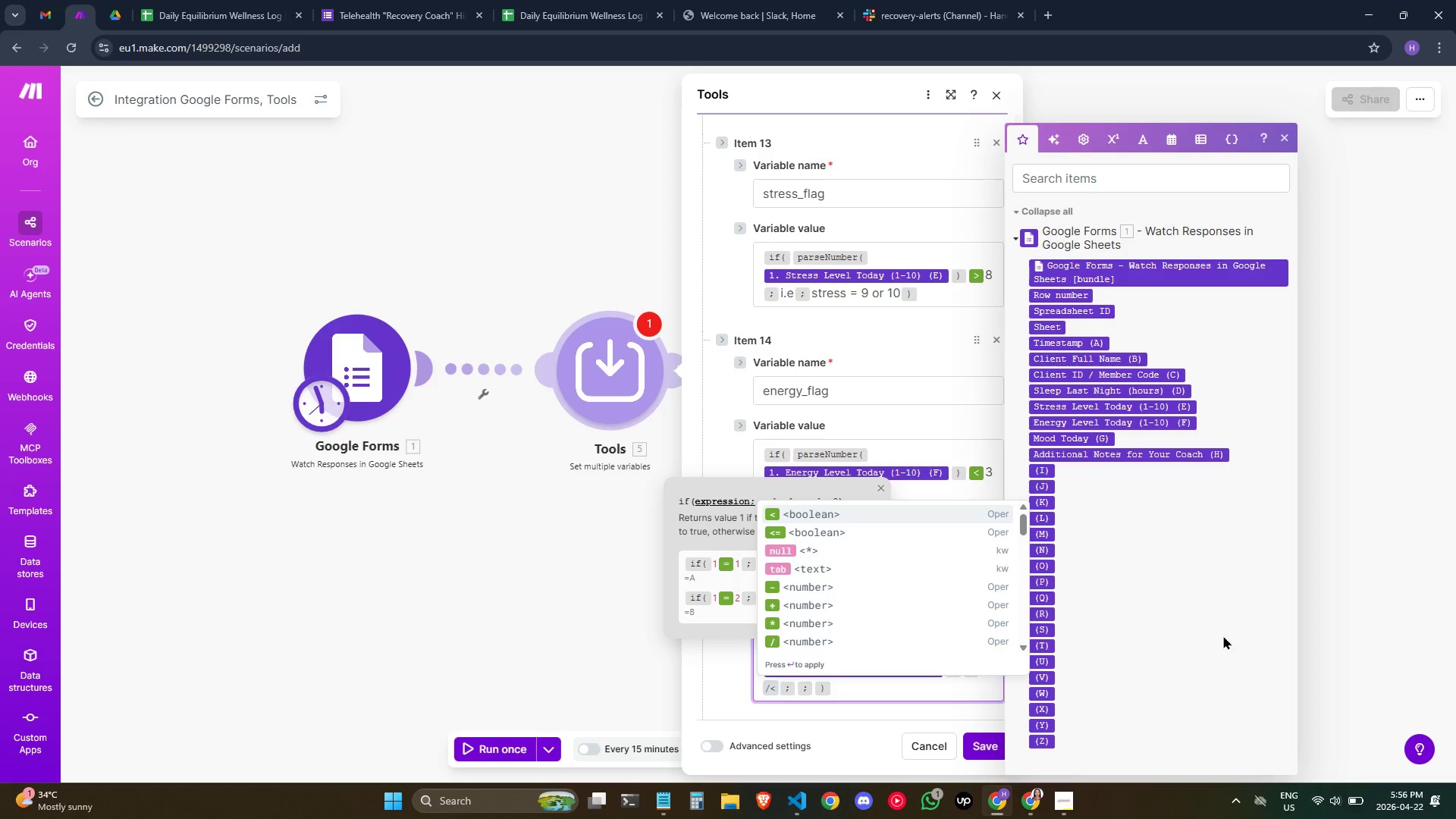 
key(Enter)
 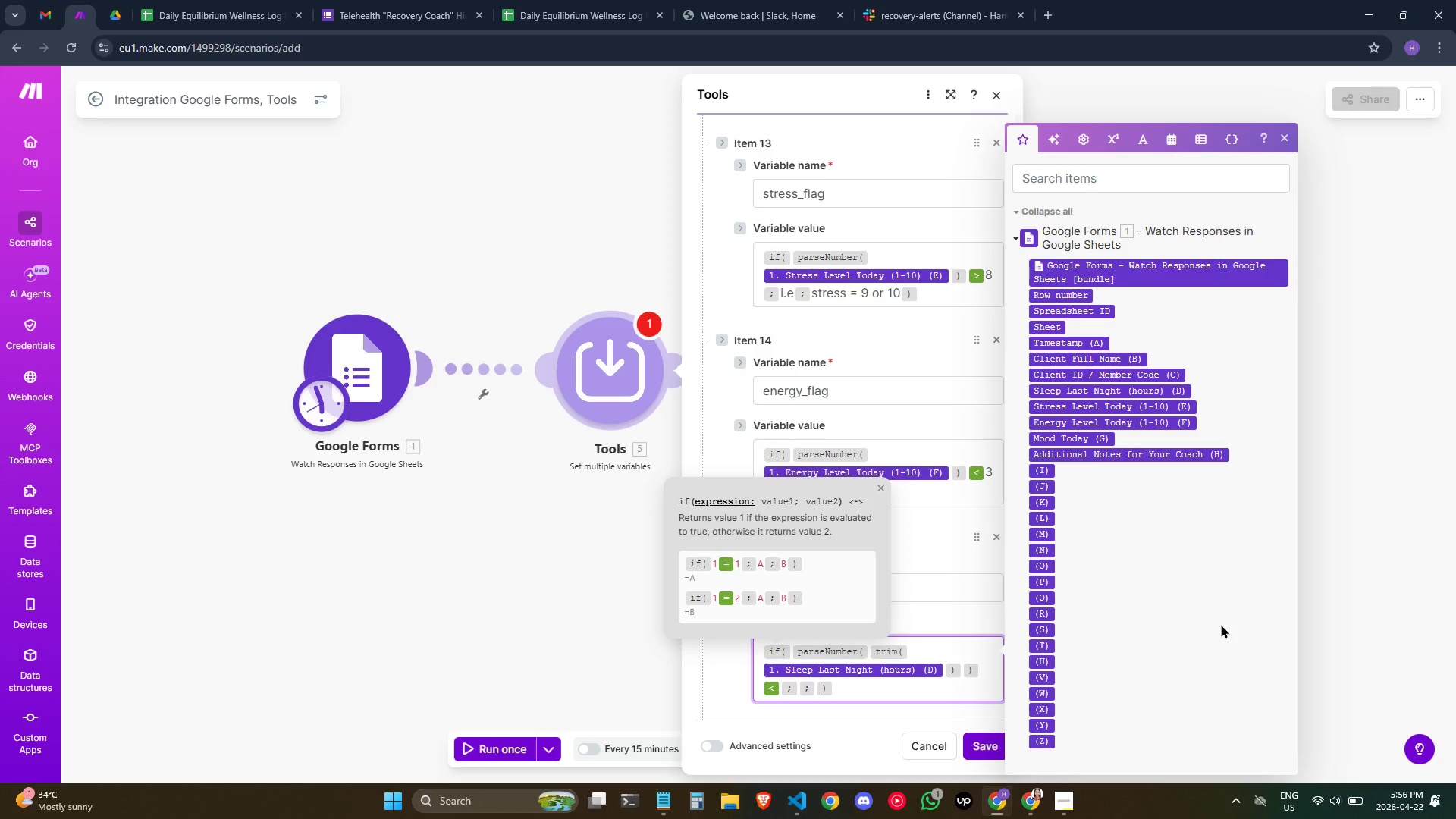 
key(5)
 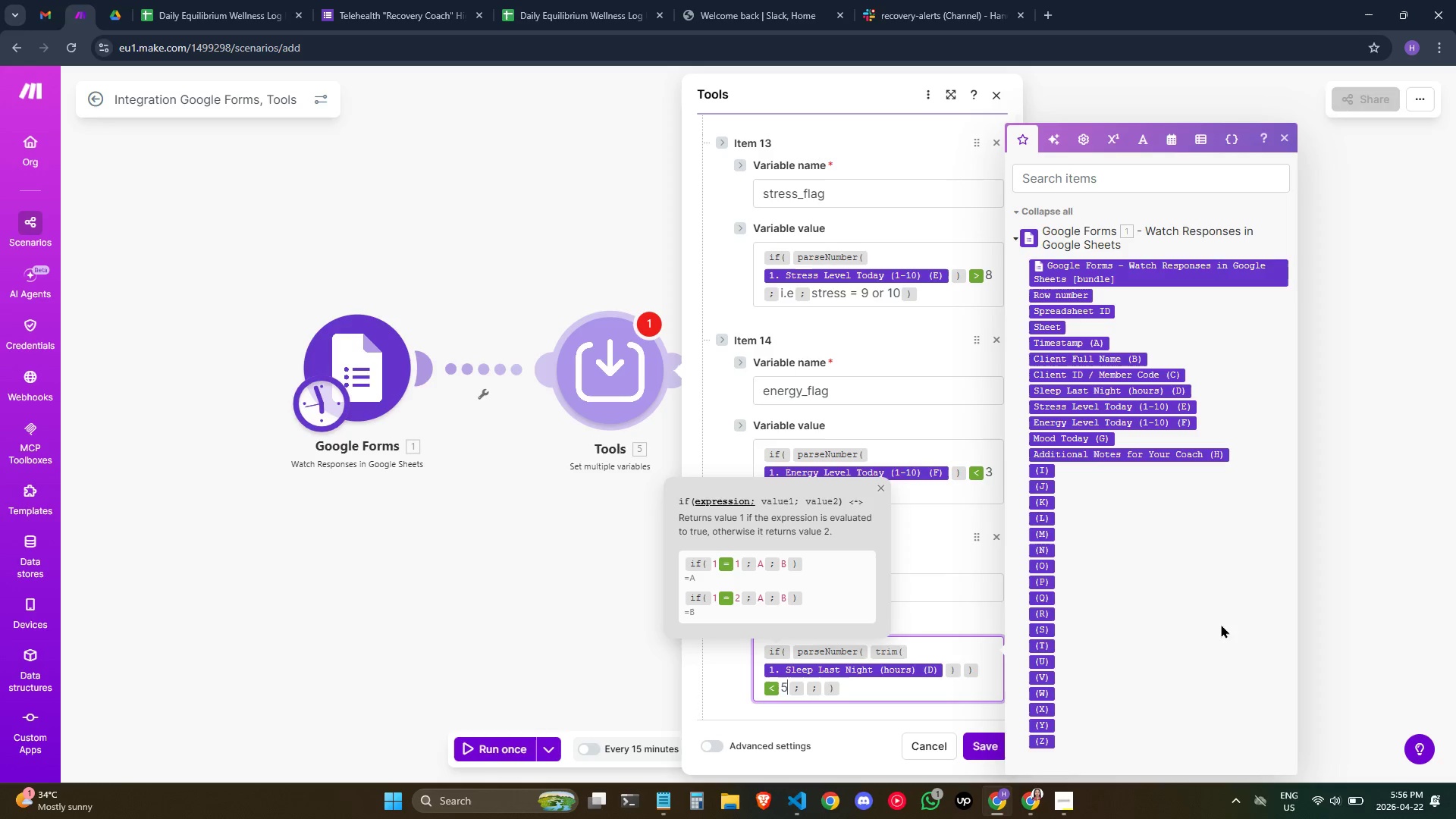 
key(ArrowRight)
 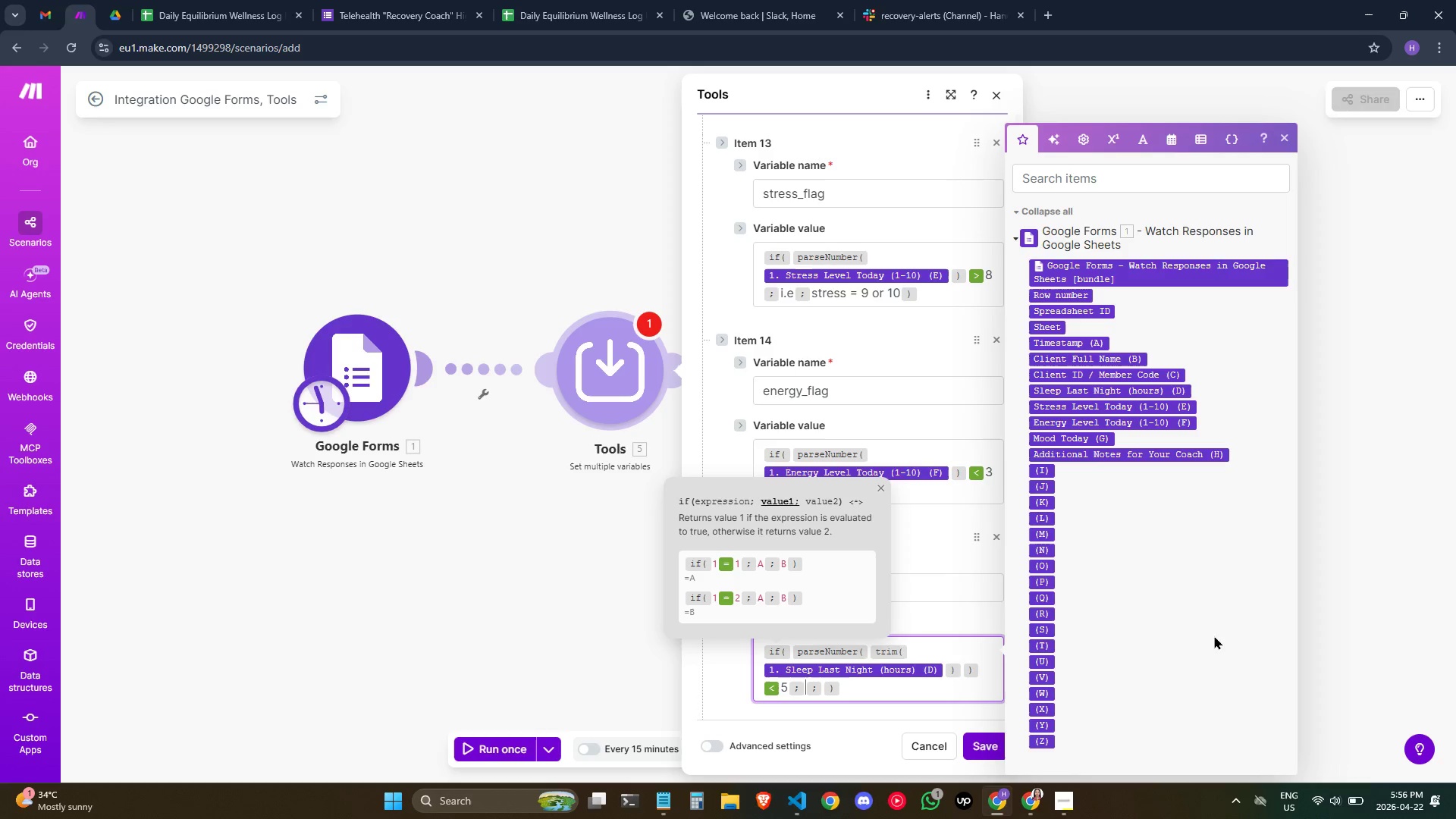 
type(/par)
 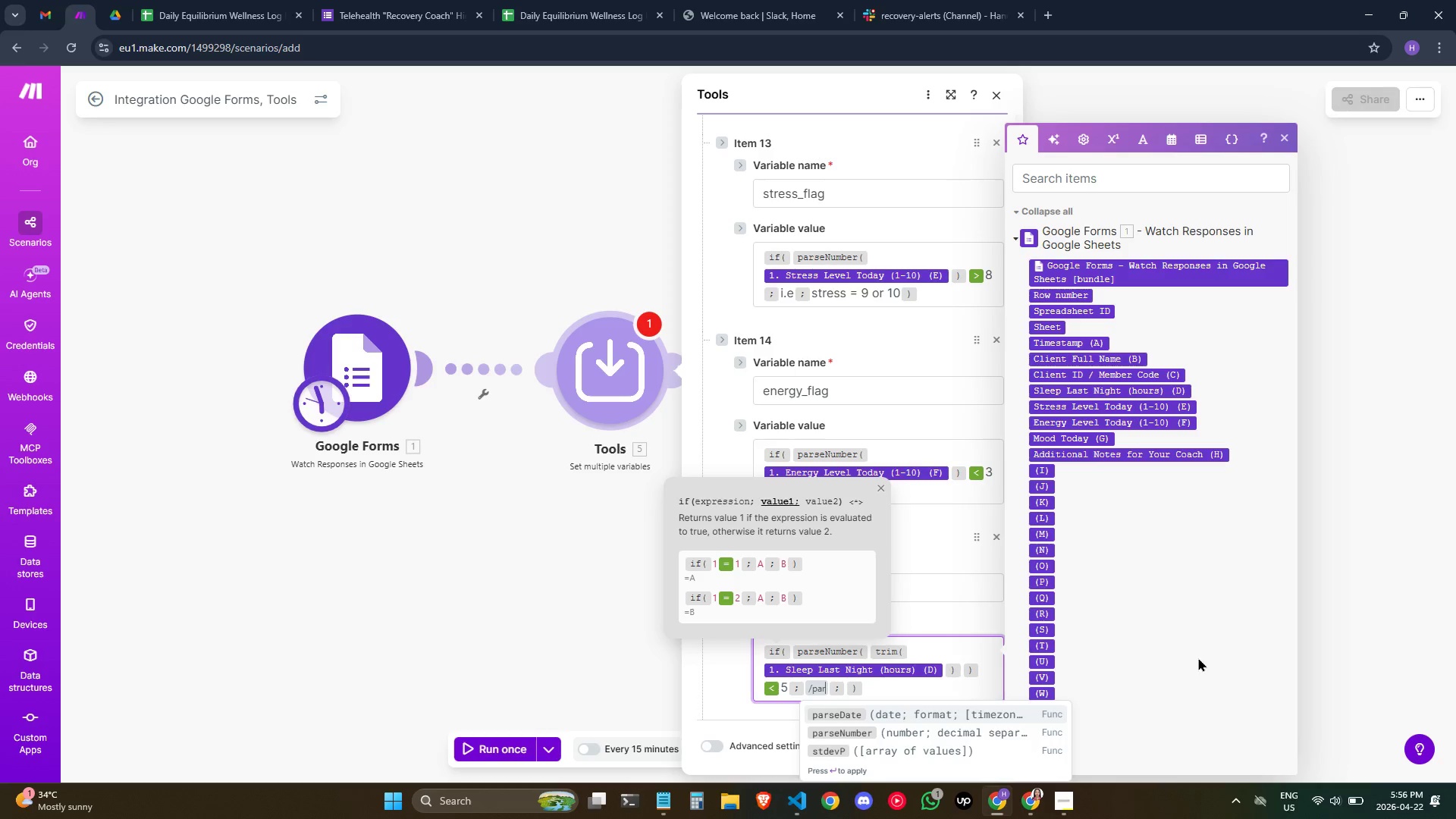 
key(ArrowDown)
 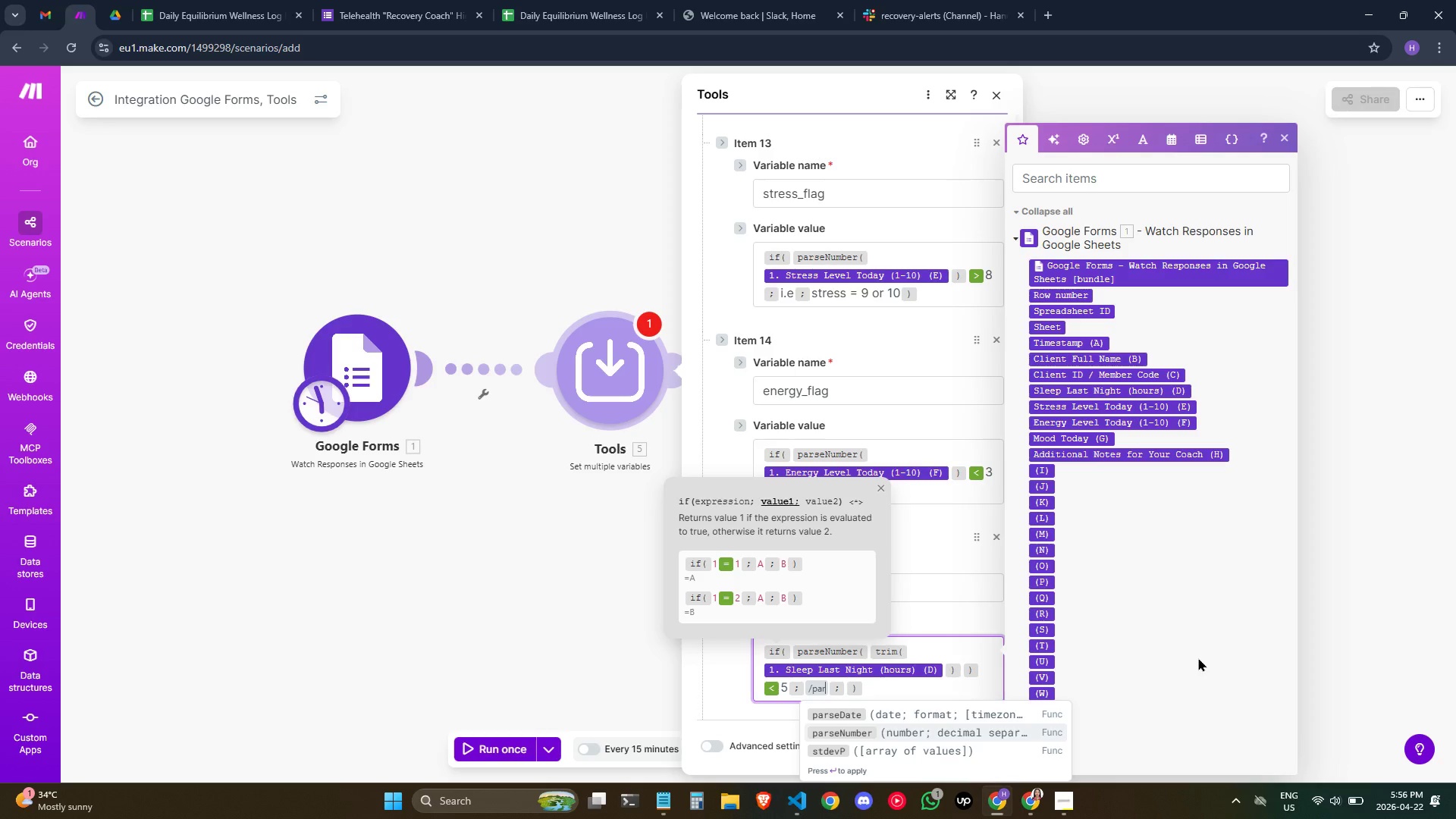 
key(Enter)
 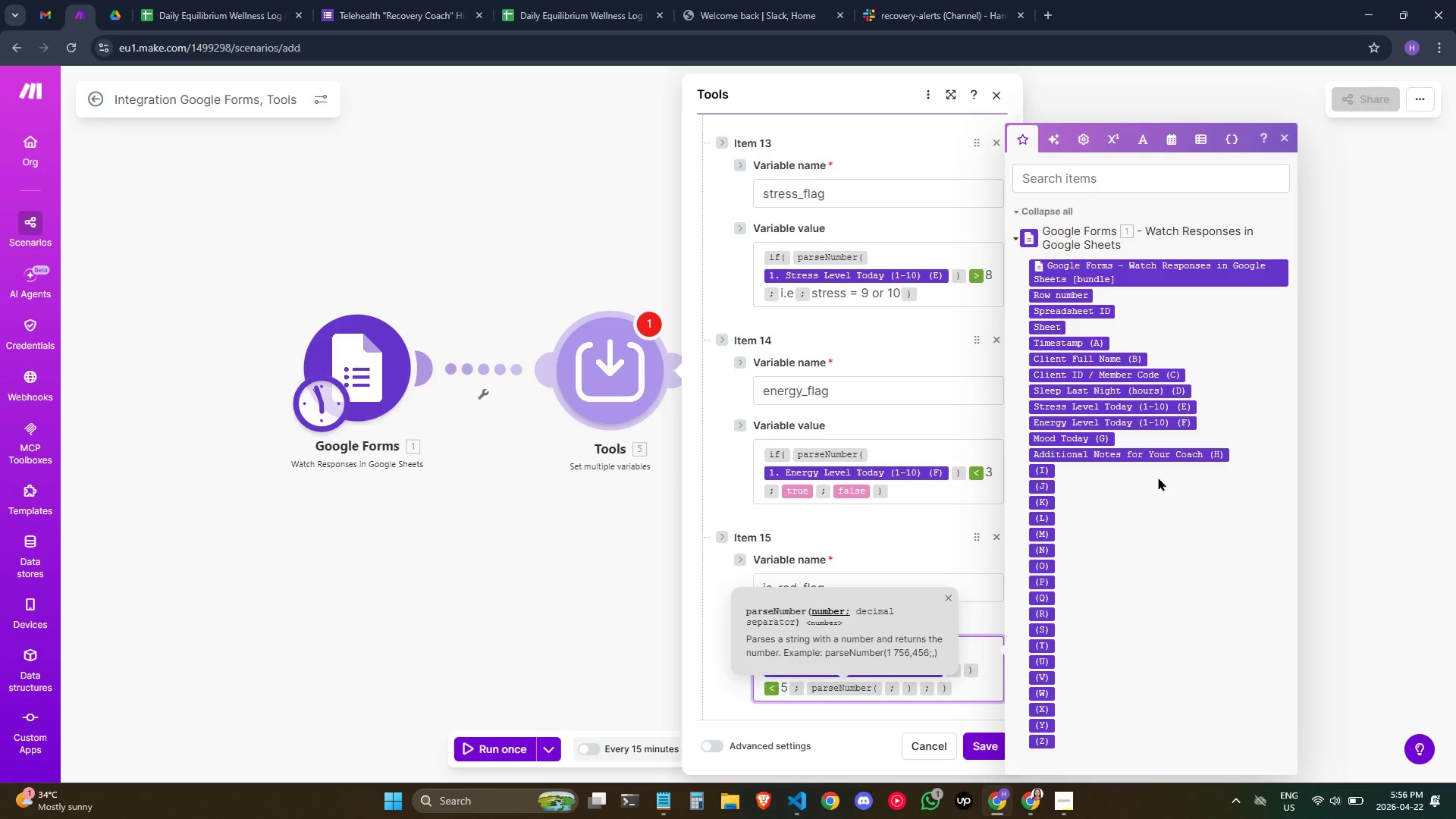 
wait(6.52)
 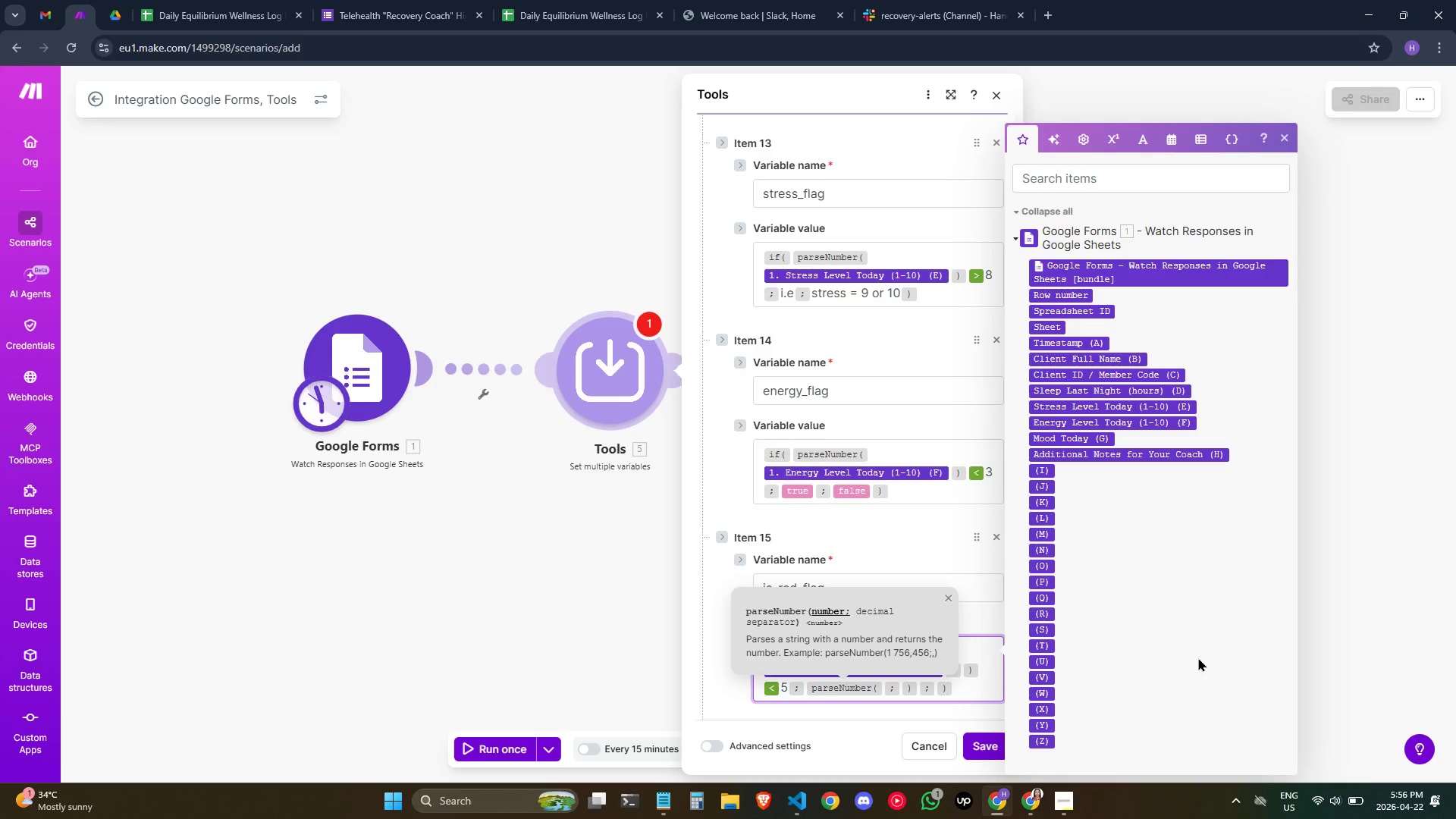 
left_click([1126, 406])
 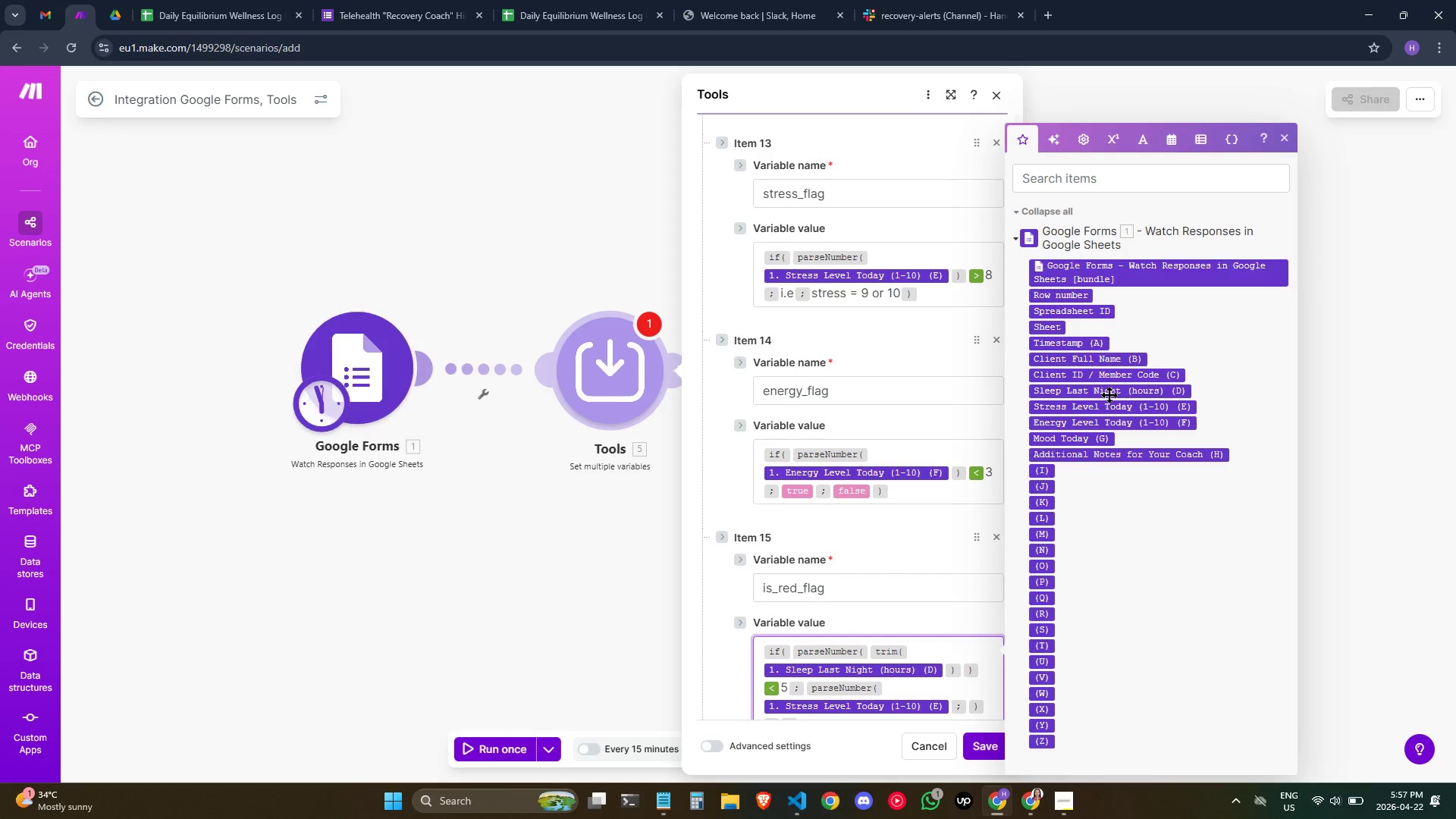 
wait(5.83)
 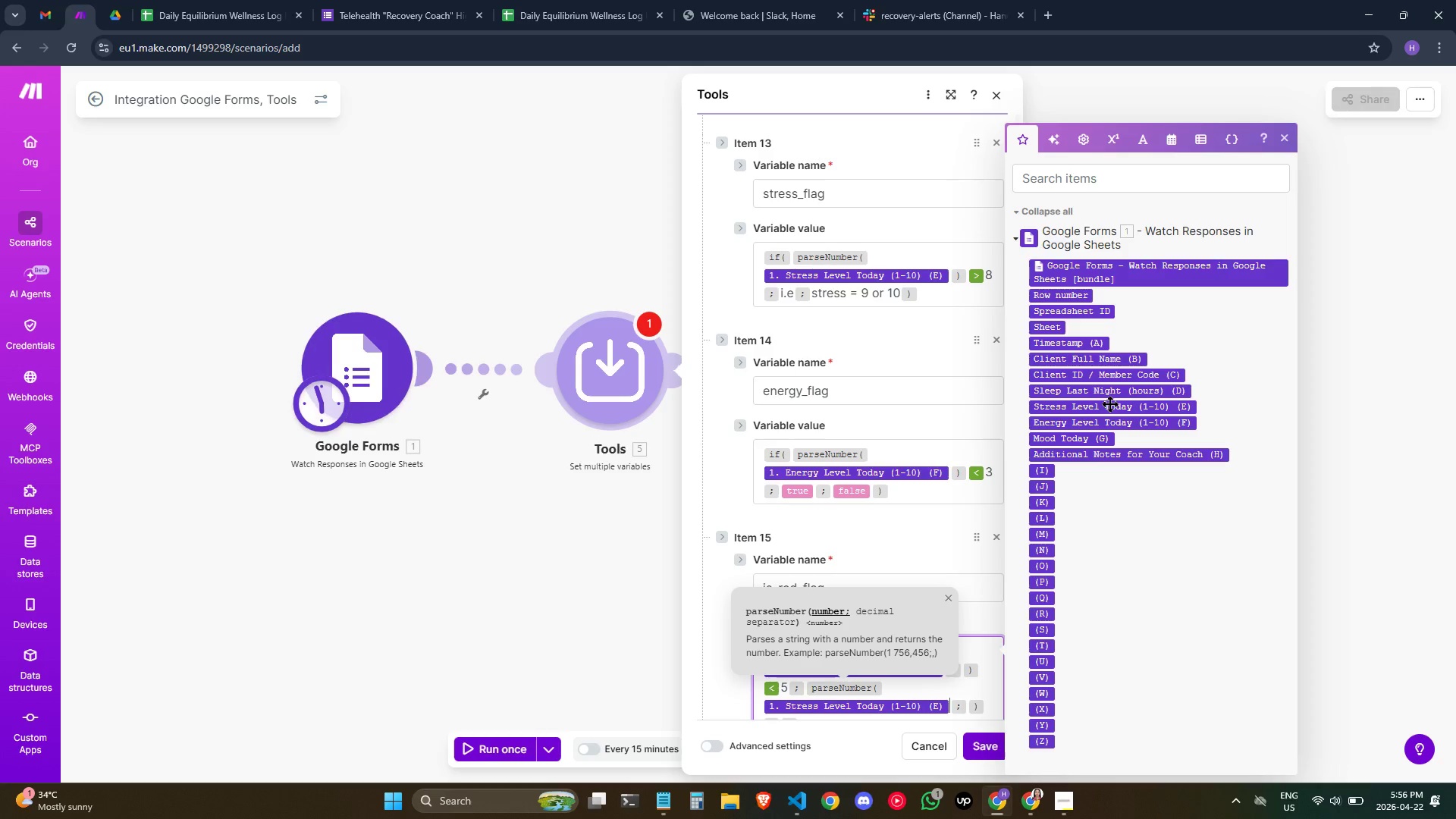 
key(ArrowRight)
 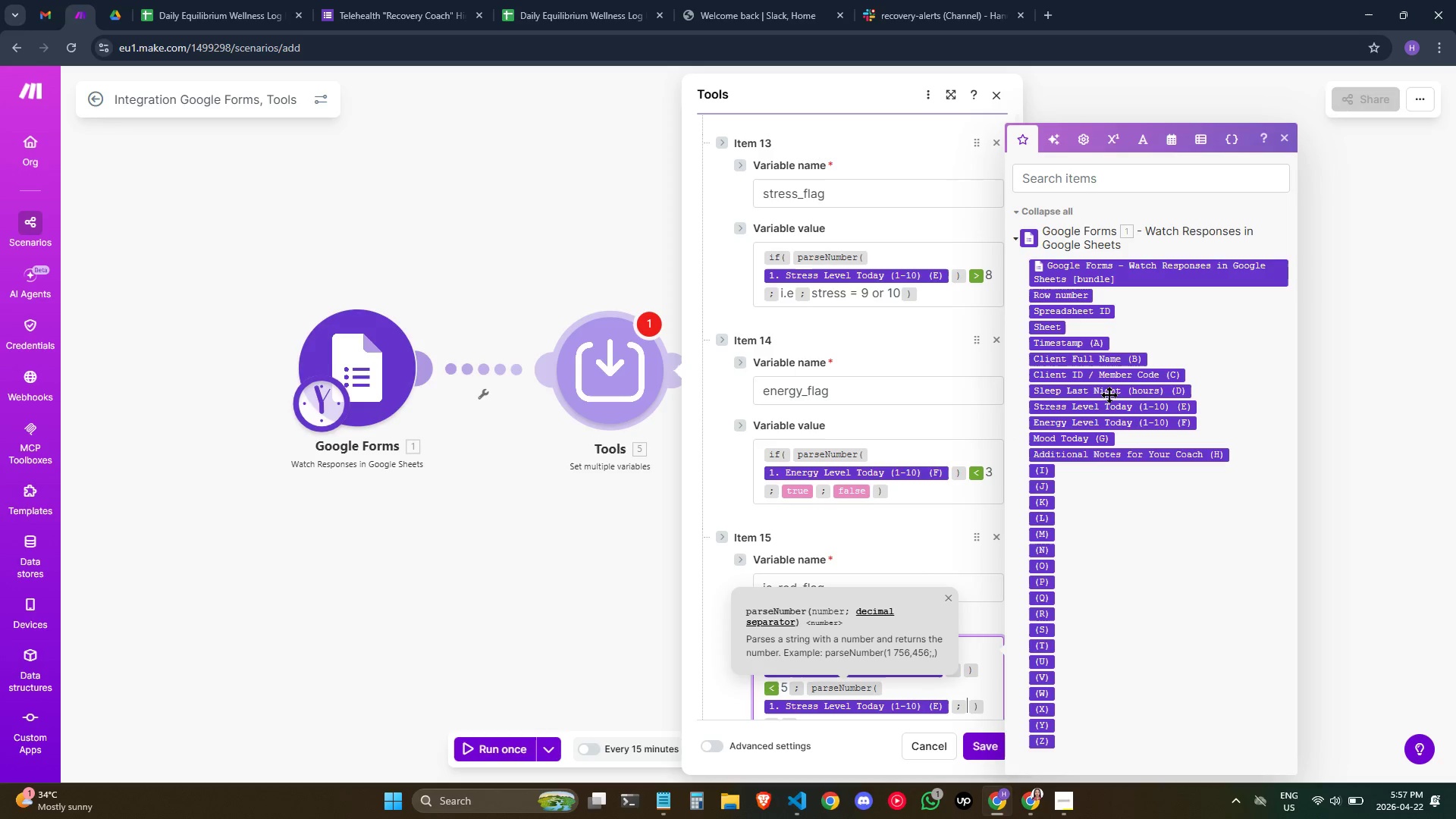 
key(Backspace)
 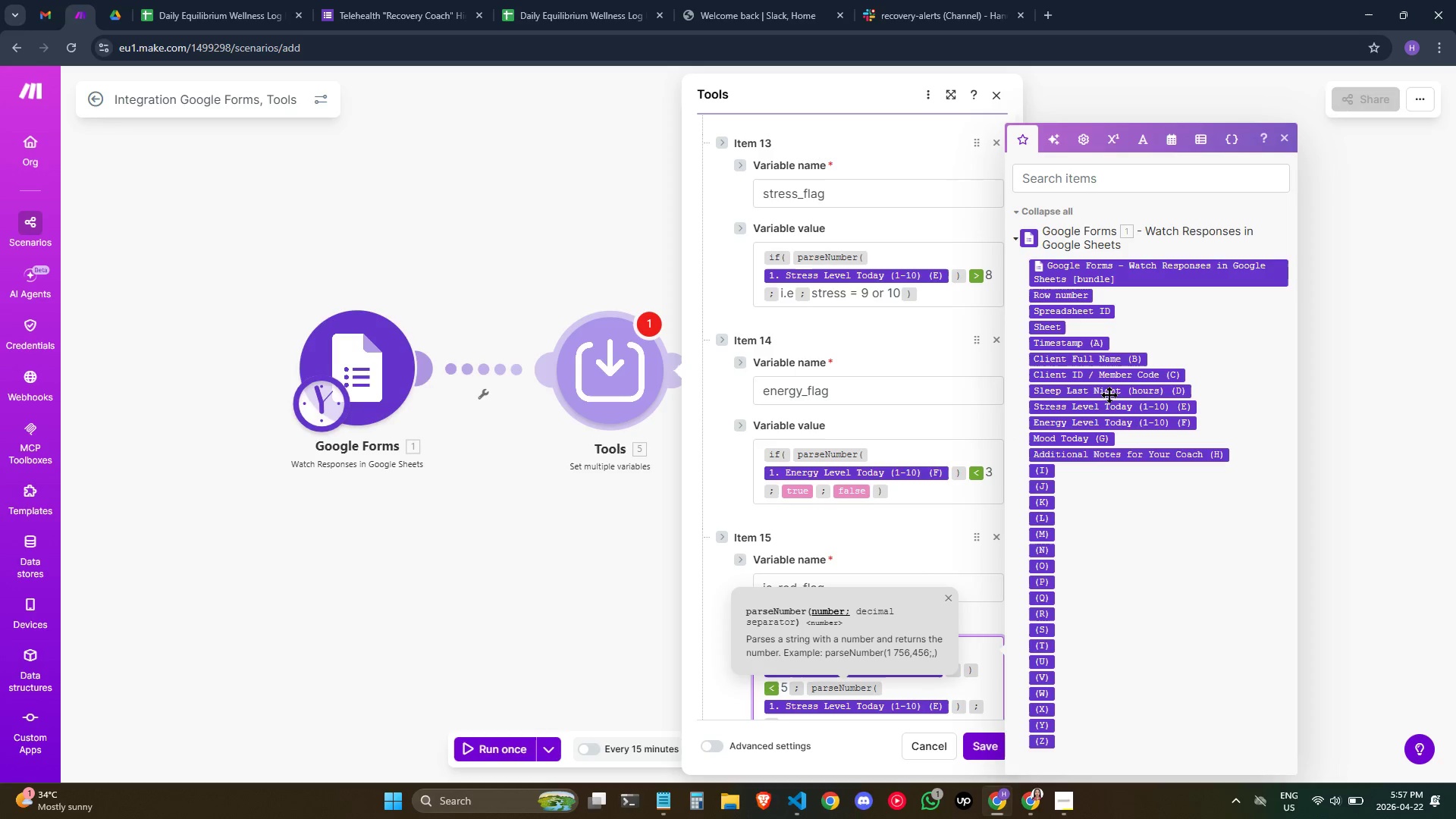 
key(Slash)
 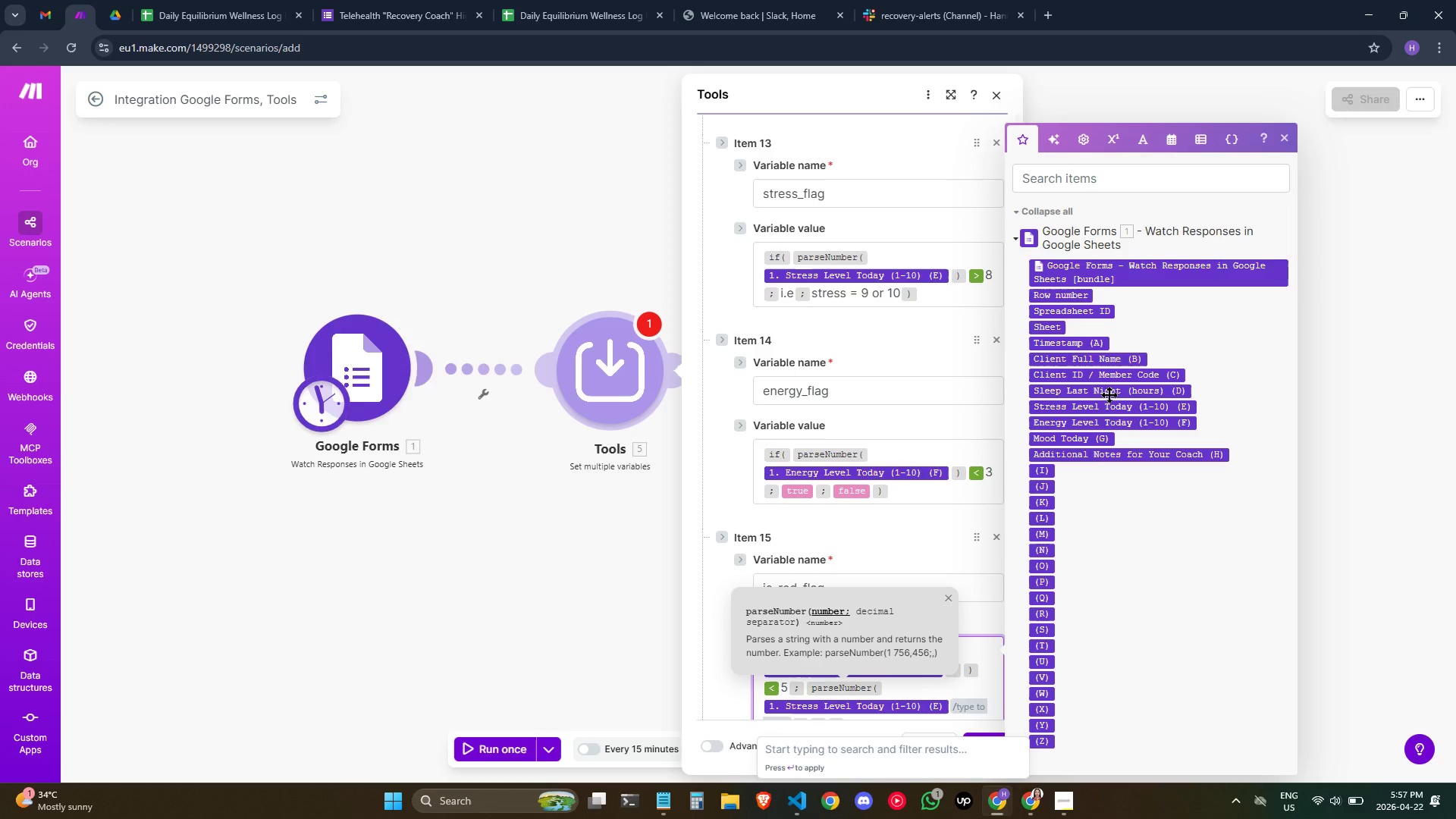 
key(Shift+Period)
 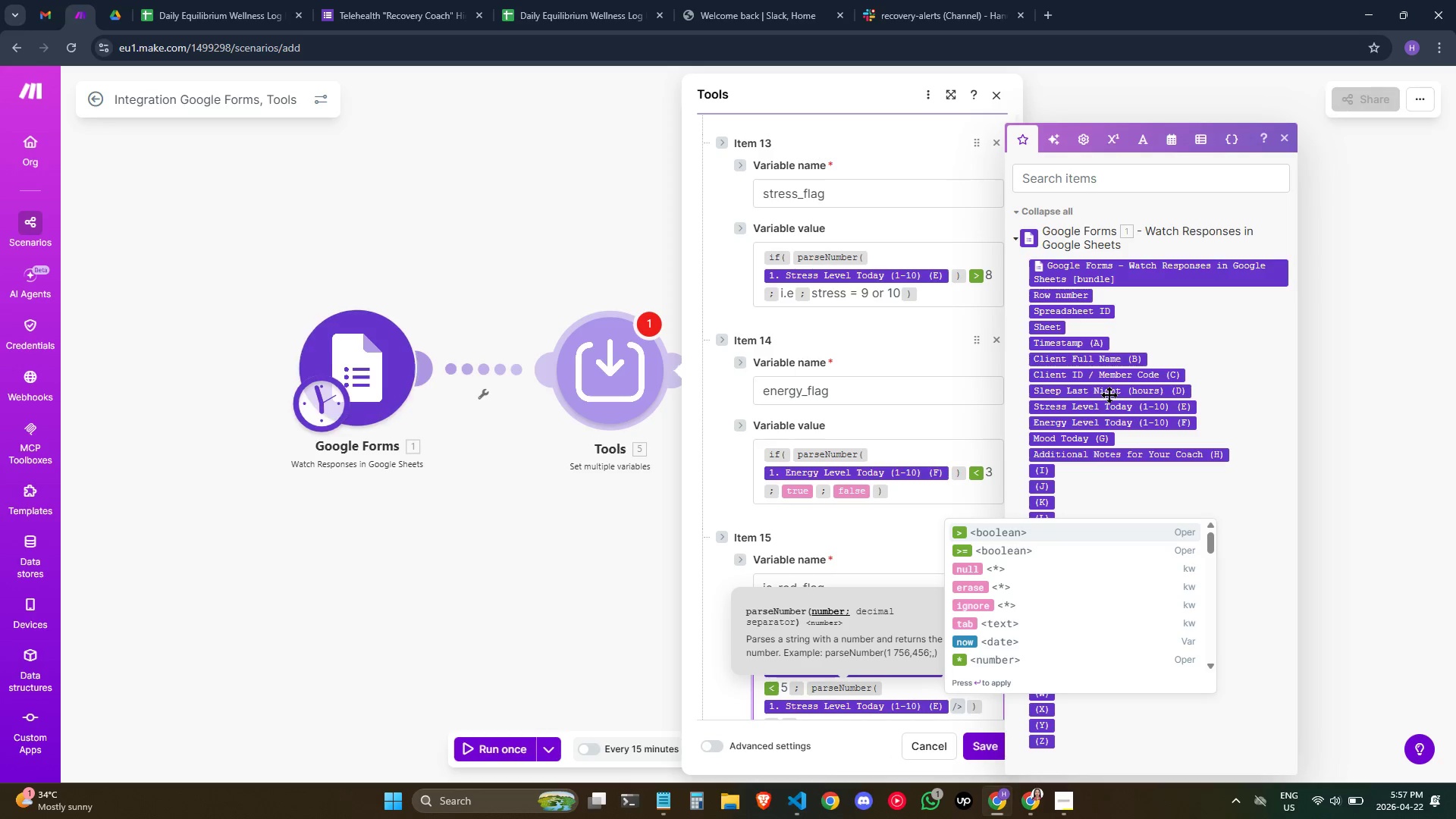 
key(Enter)
 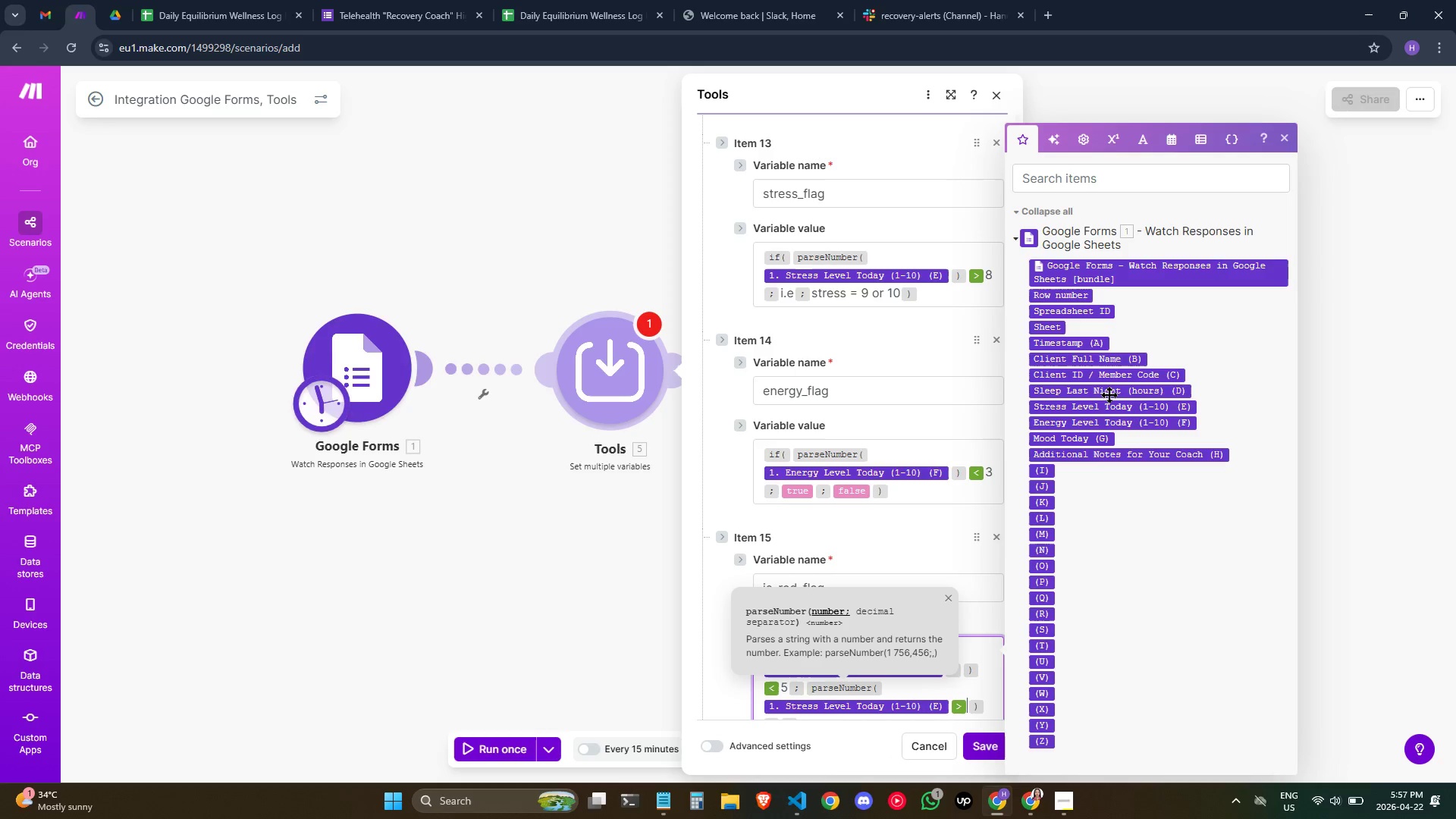 
key(8)
 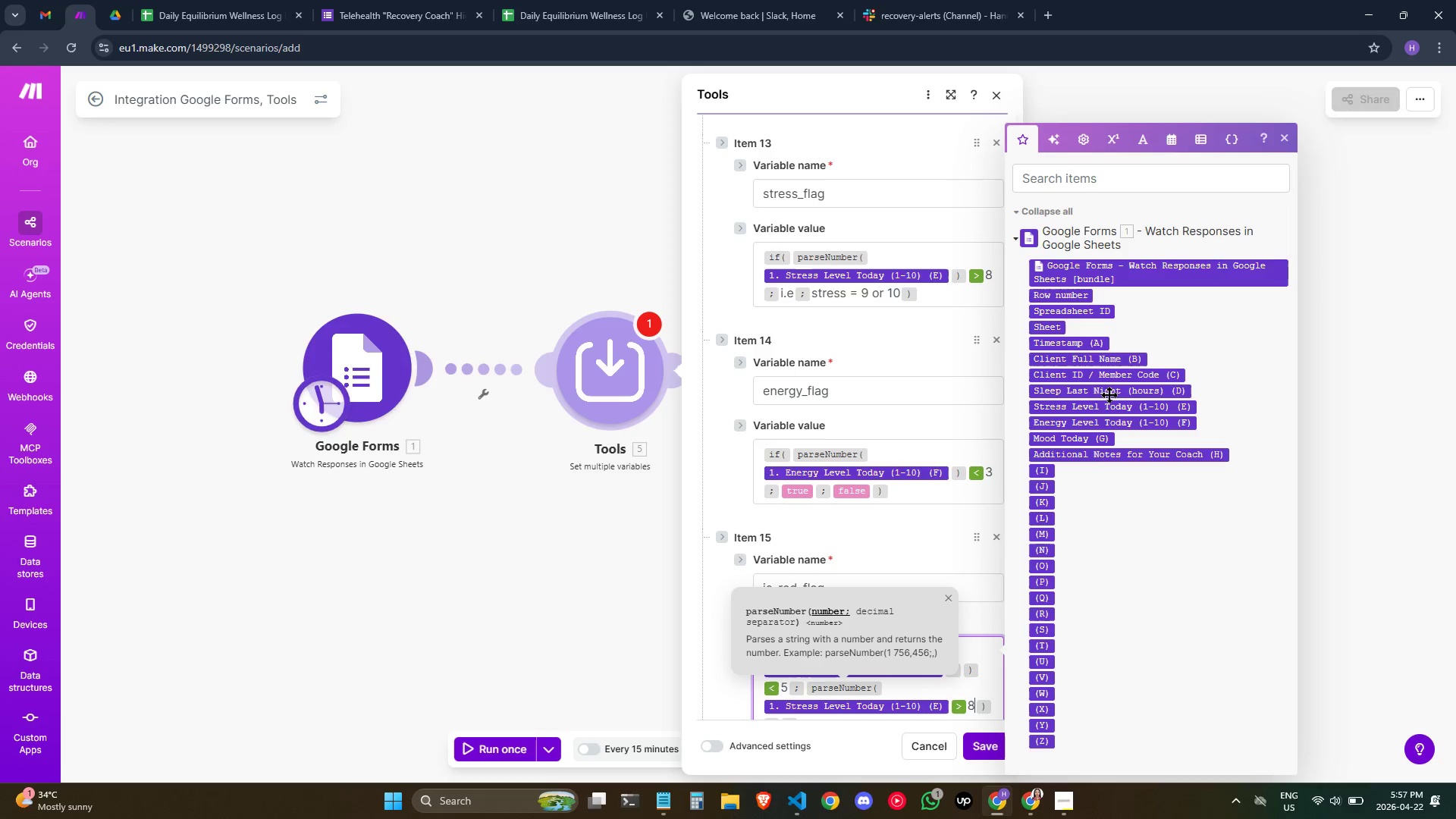 
key(ArrowRight)
 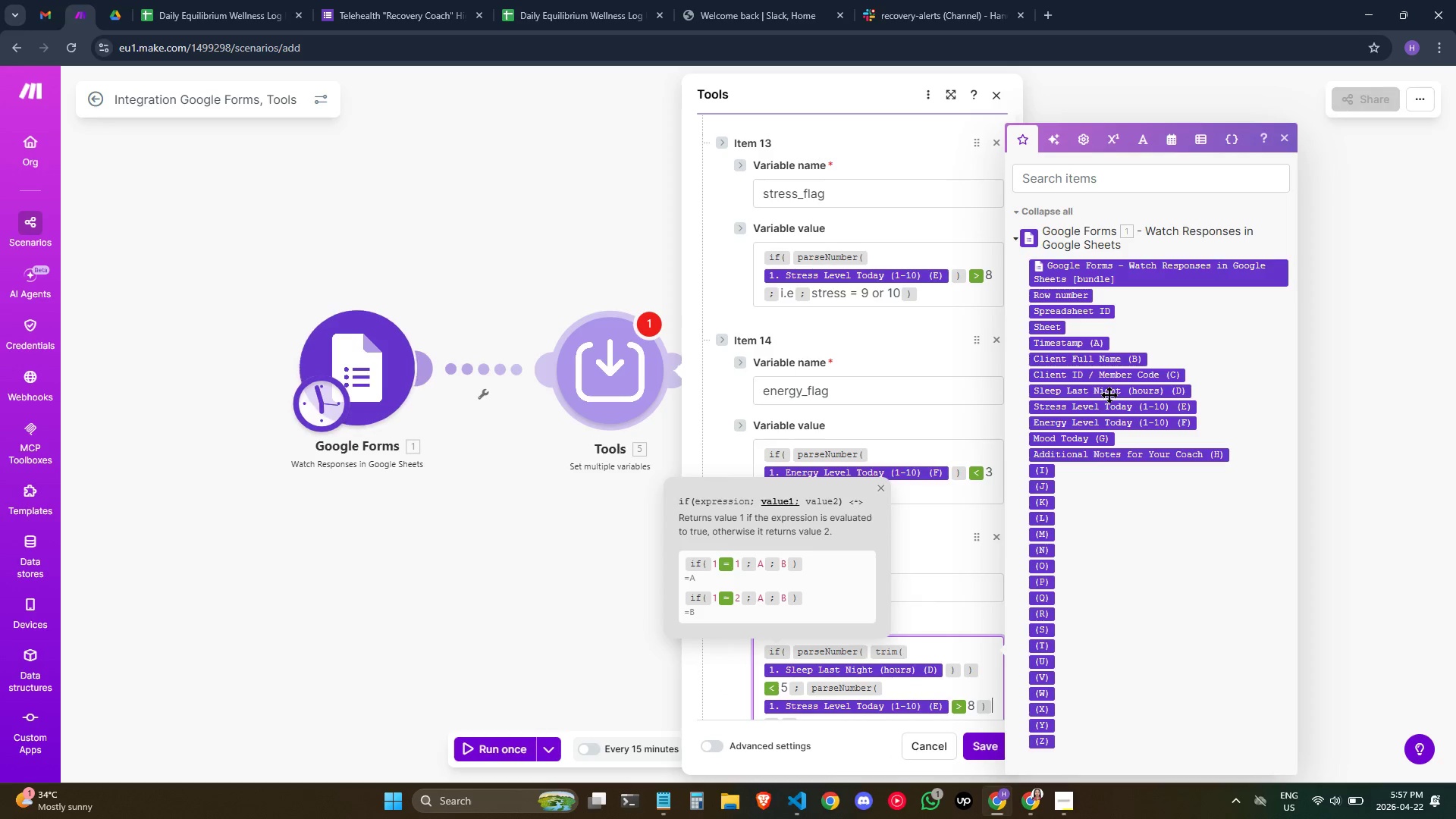 
key(Backspace)
 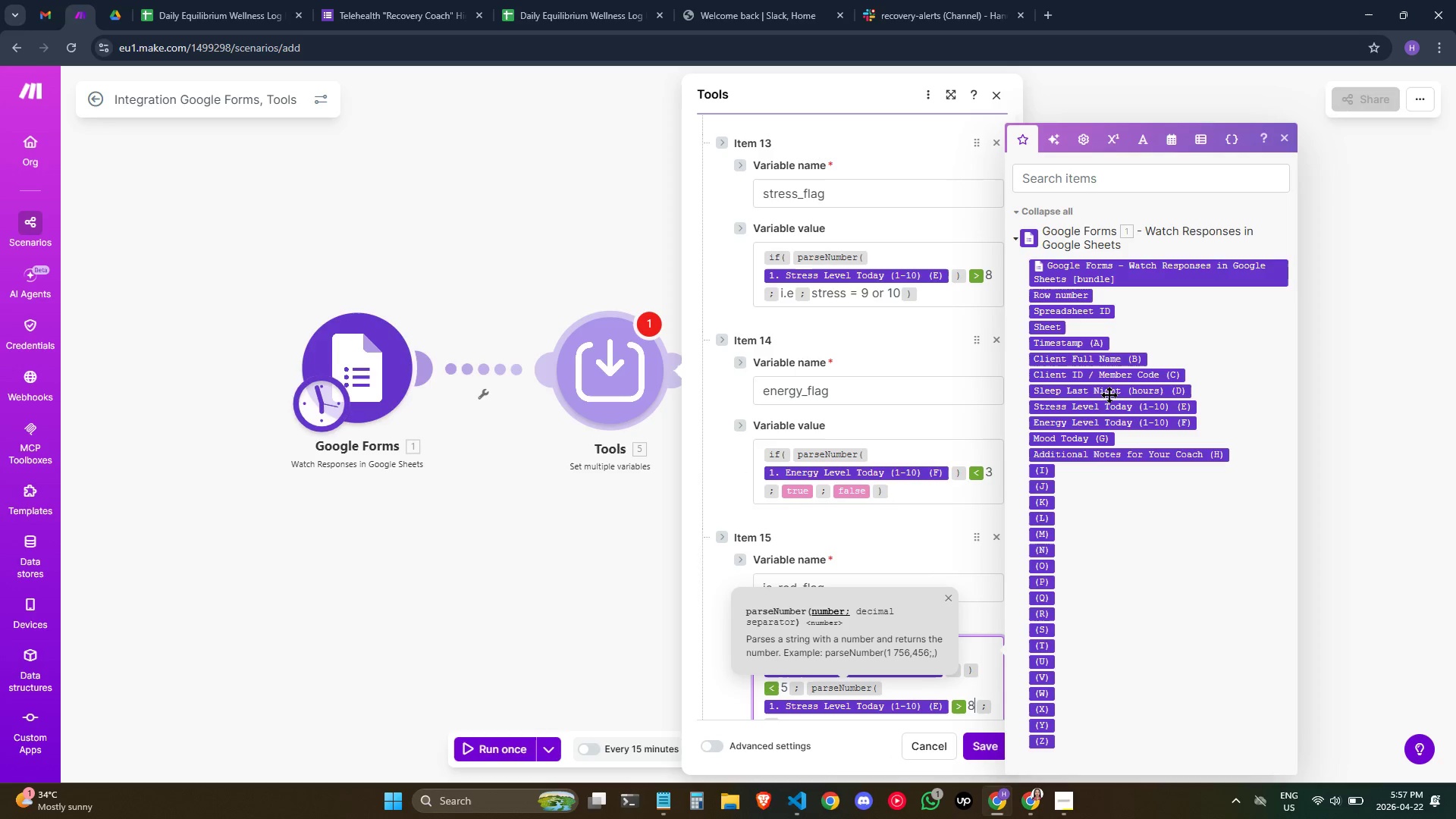 
key(ArrowRight)
 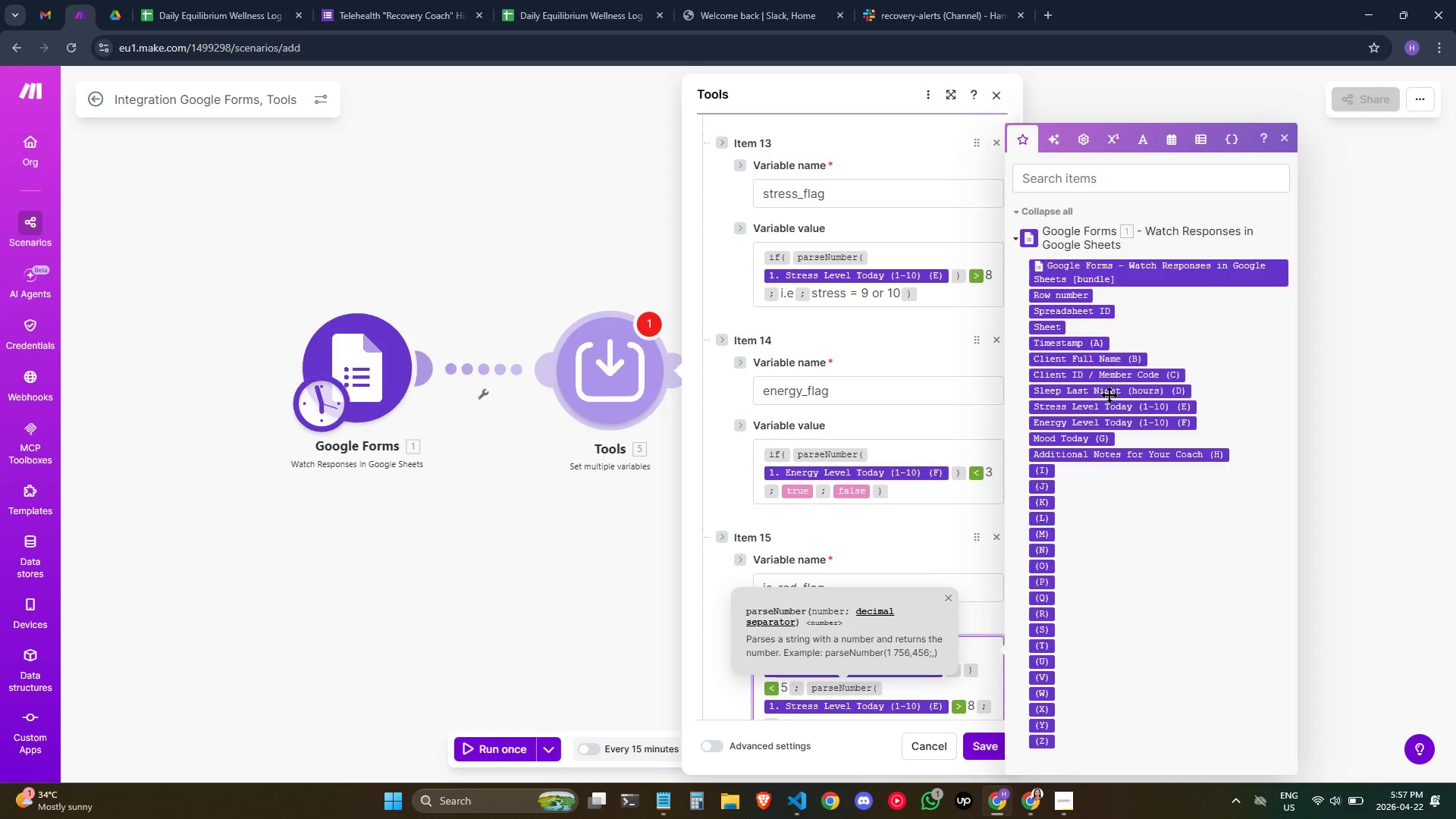 
type(/true)
 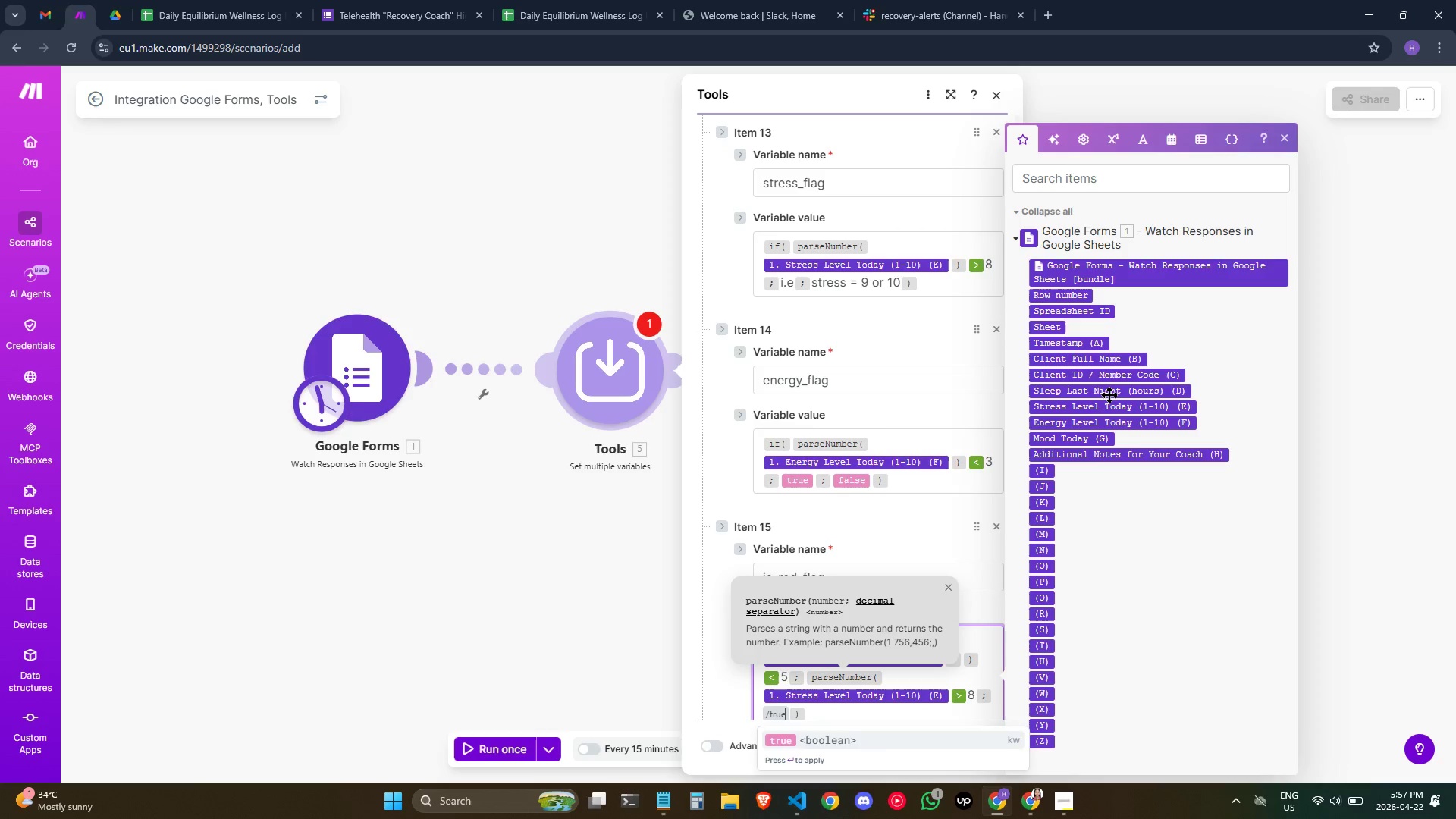 
key(Enter)
 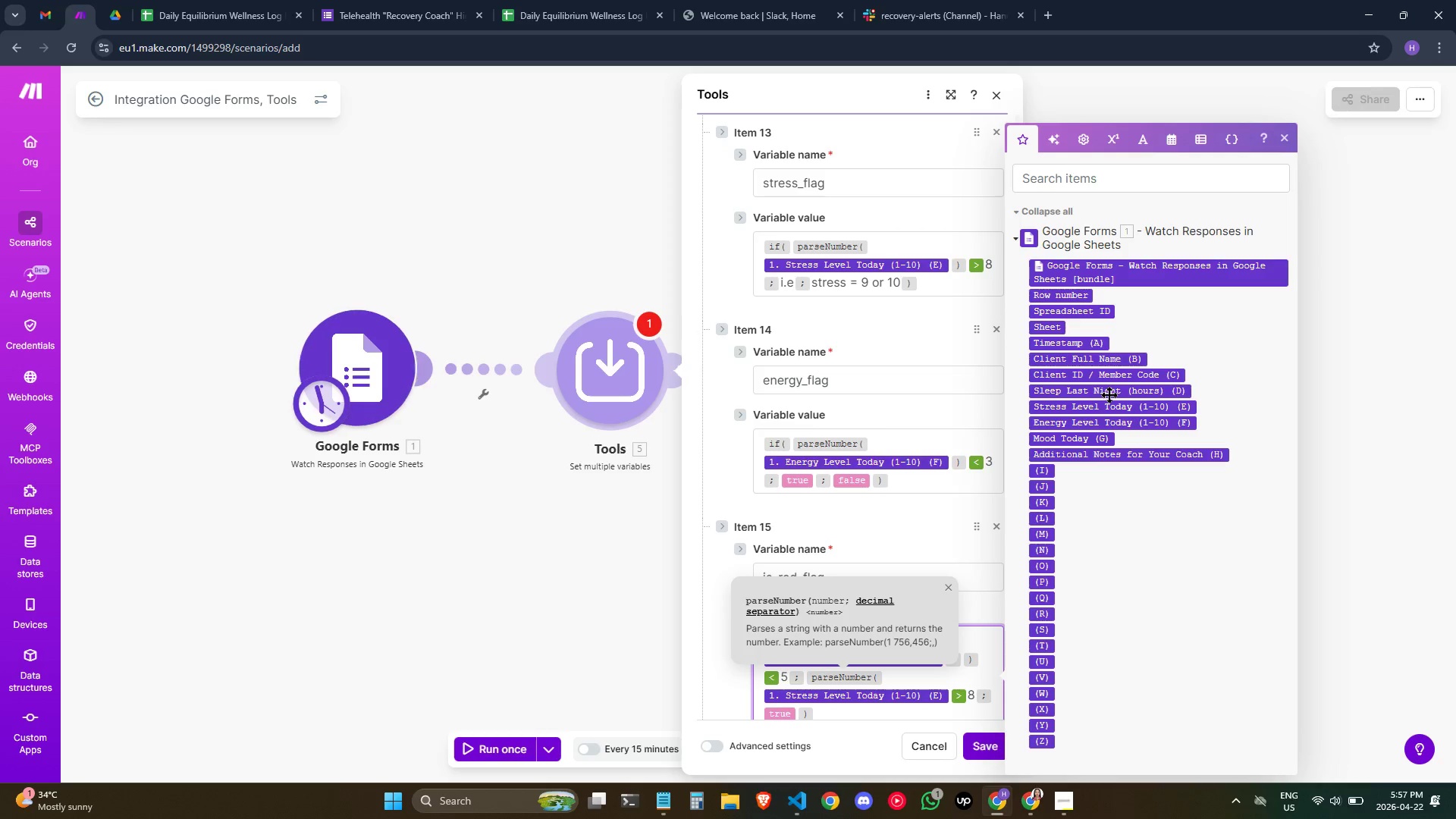 
scroll: coordinate [934, 467], scroll_direction: down, amount: 4.0
 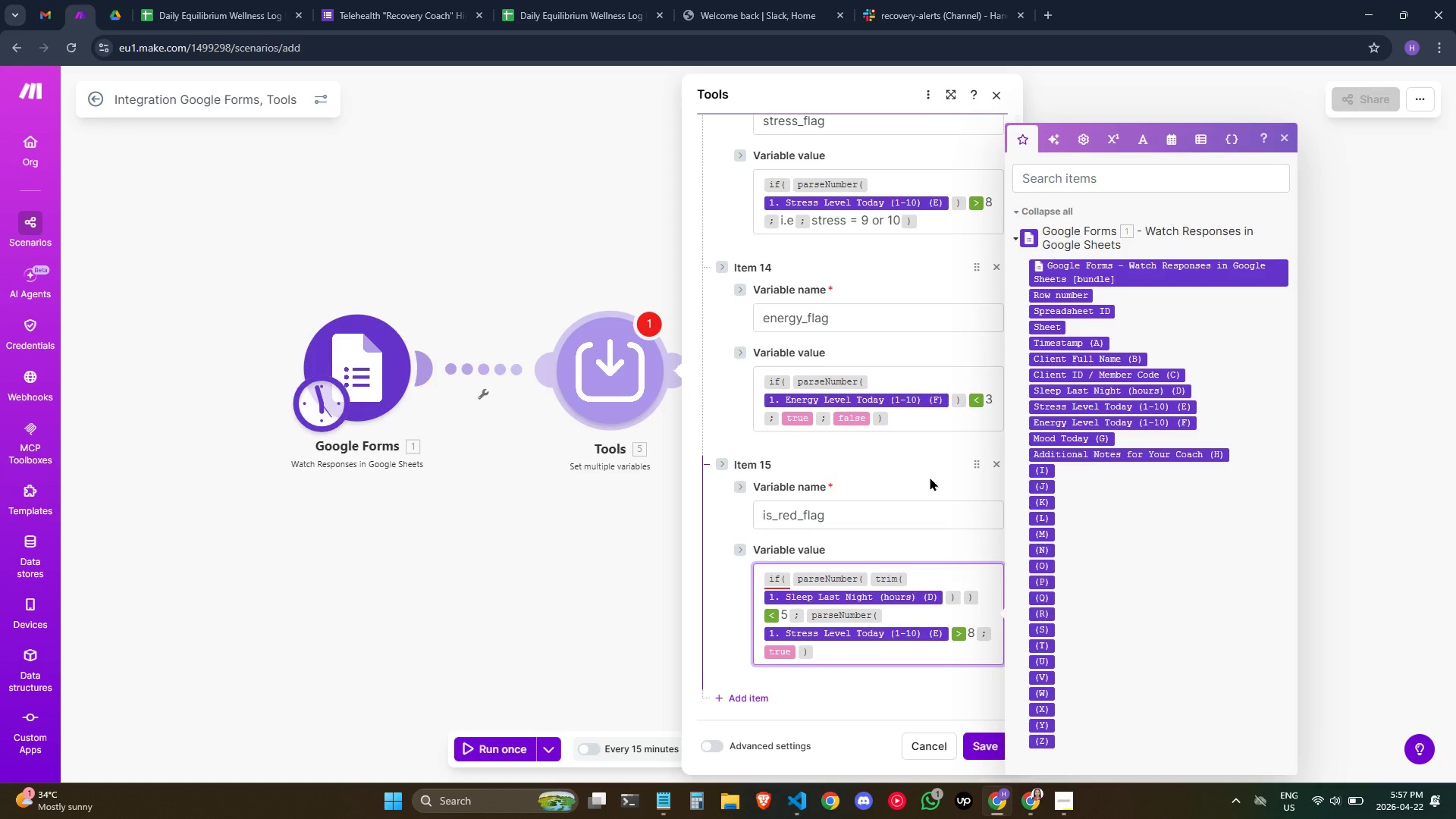 
key(ArrowRight)
 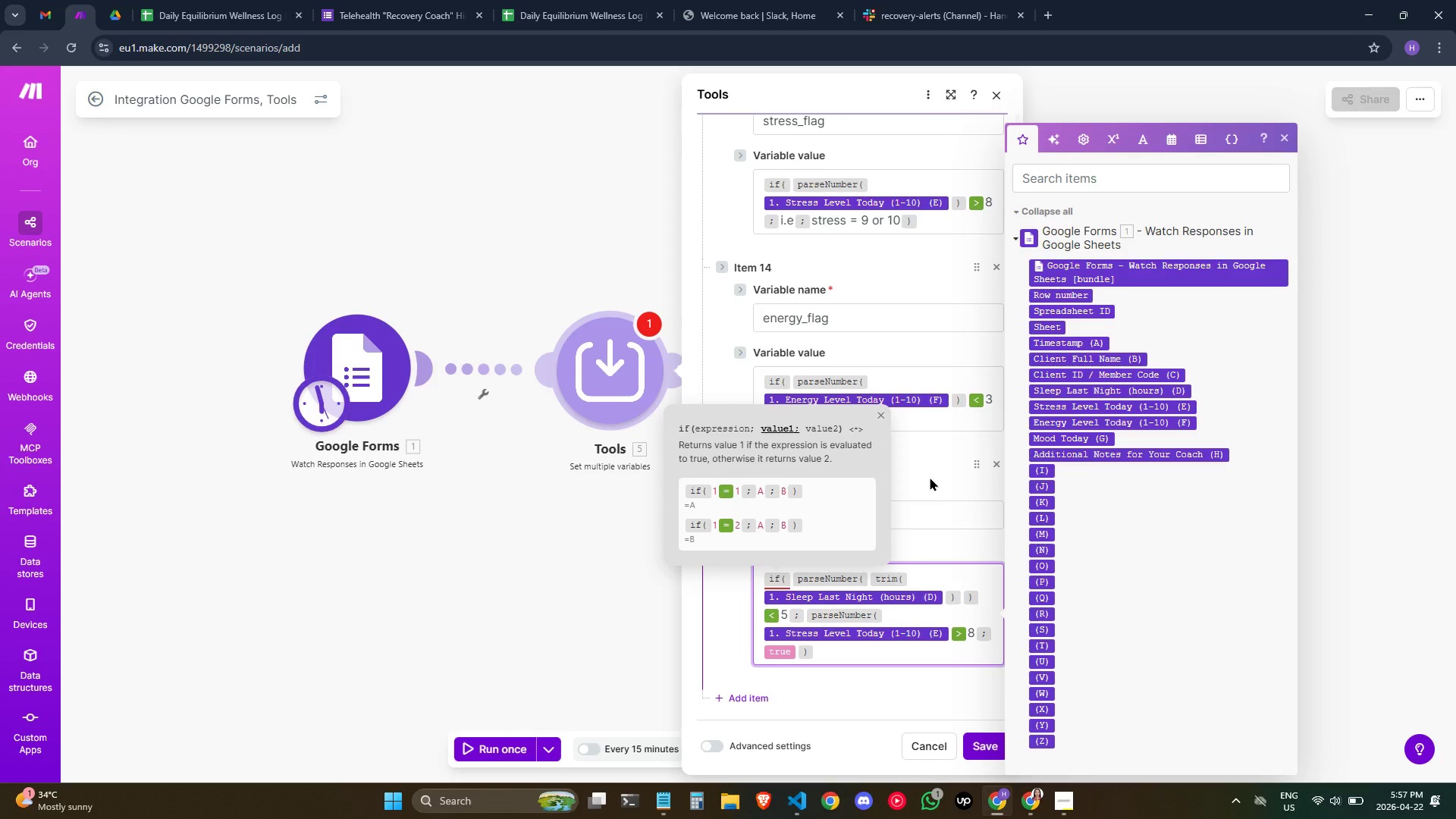 
key(ArrowLeft)
 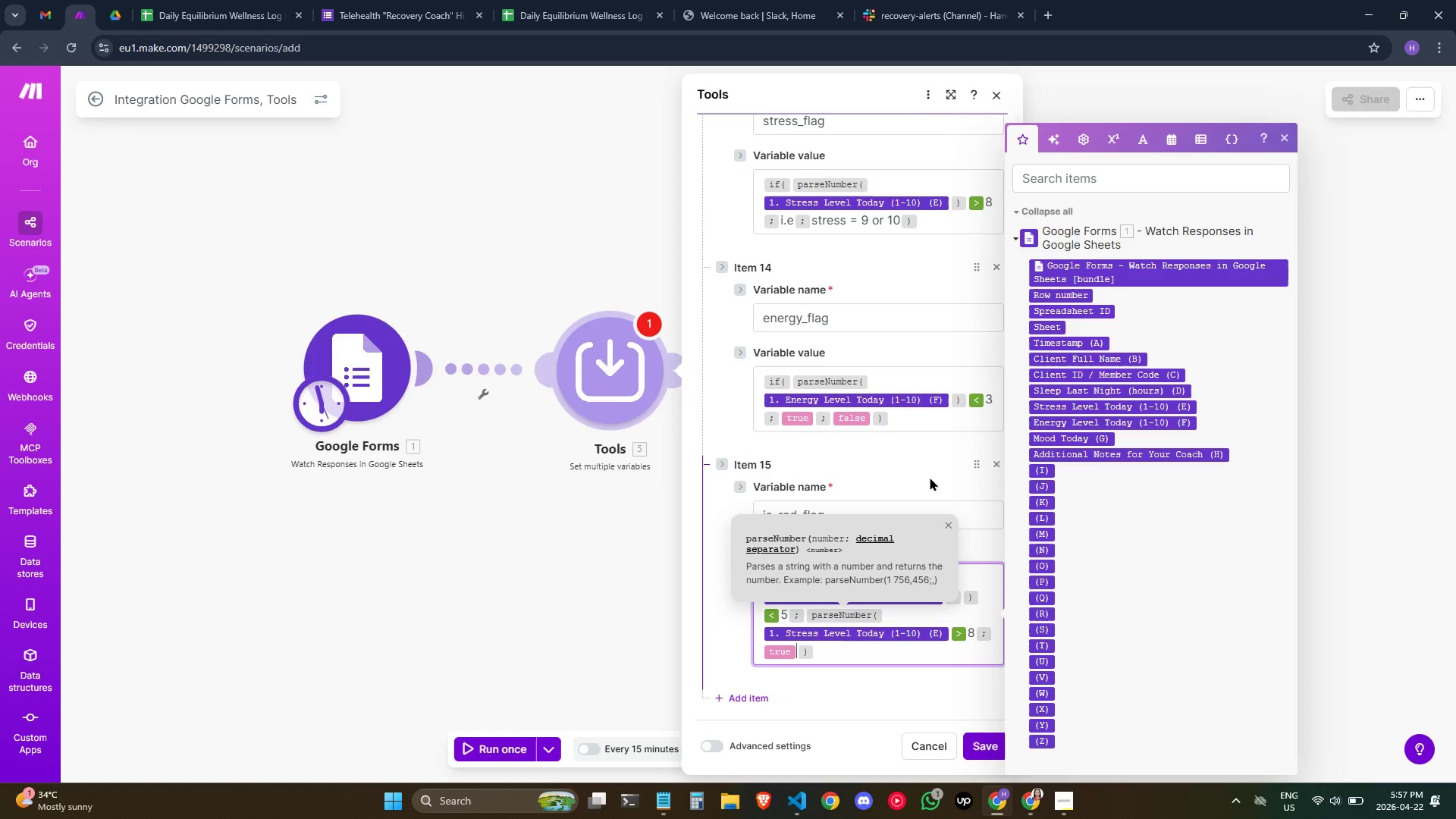 
hold_key(key=ControlLeft, duration=0.83)
 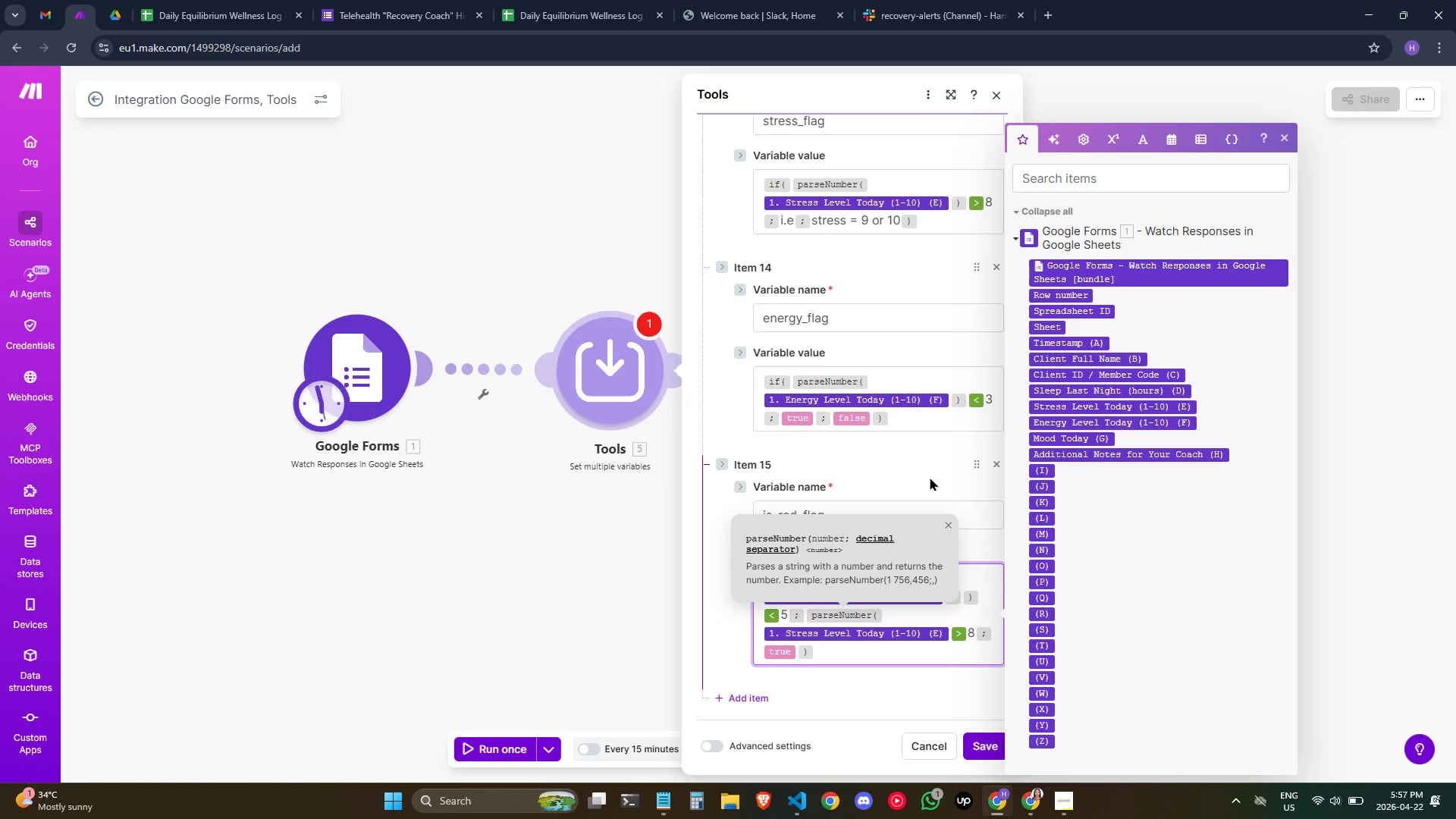 
key(Backspace)
 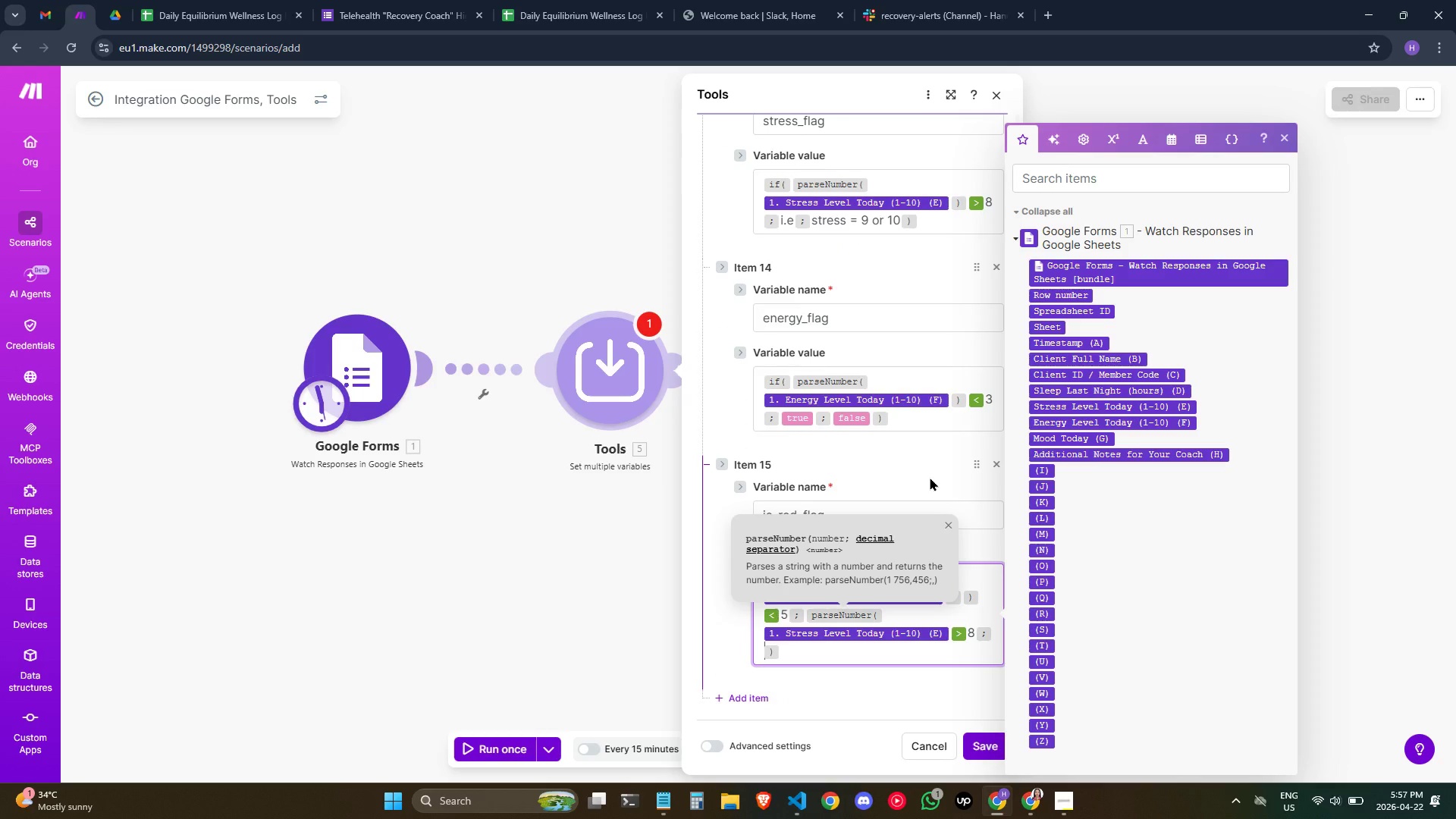 
key(Backspace)
 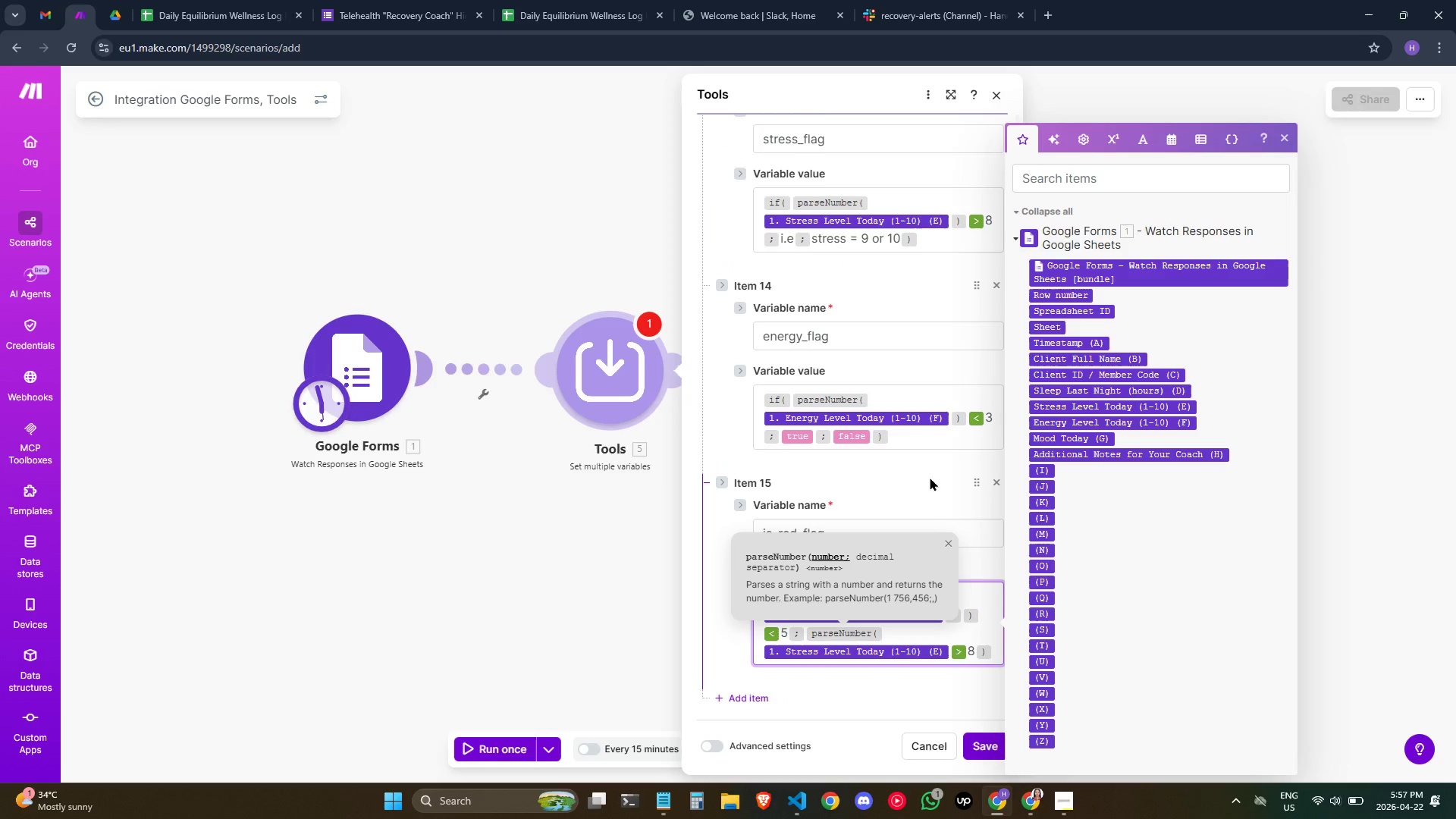 
key(Control+Z)
 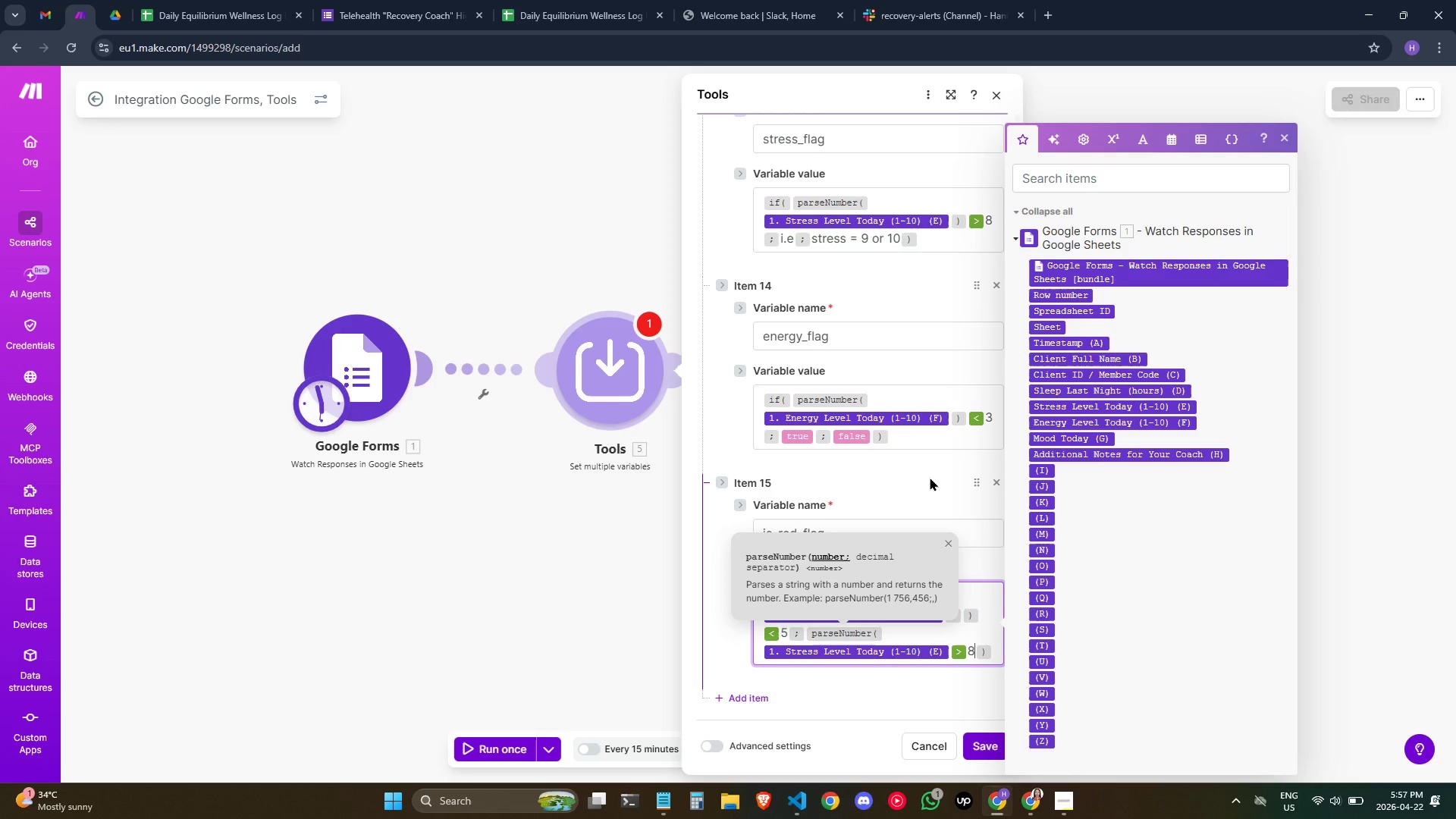 
key(Control+ControlLeft)
 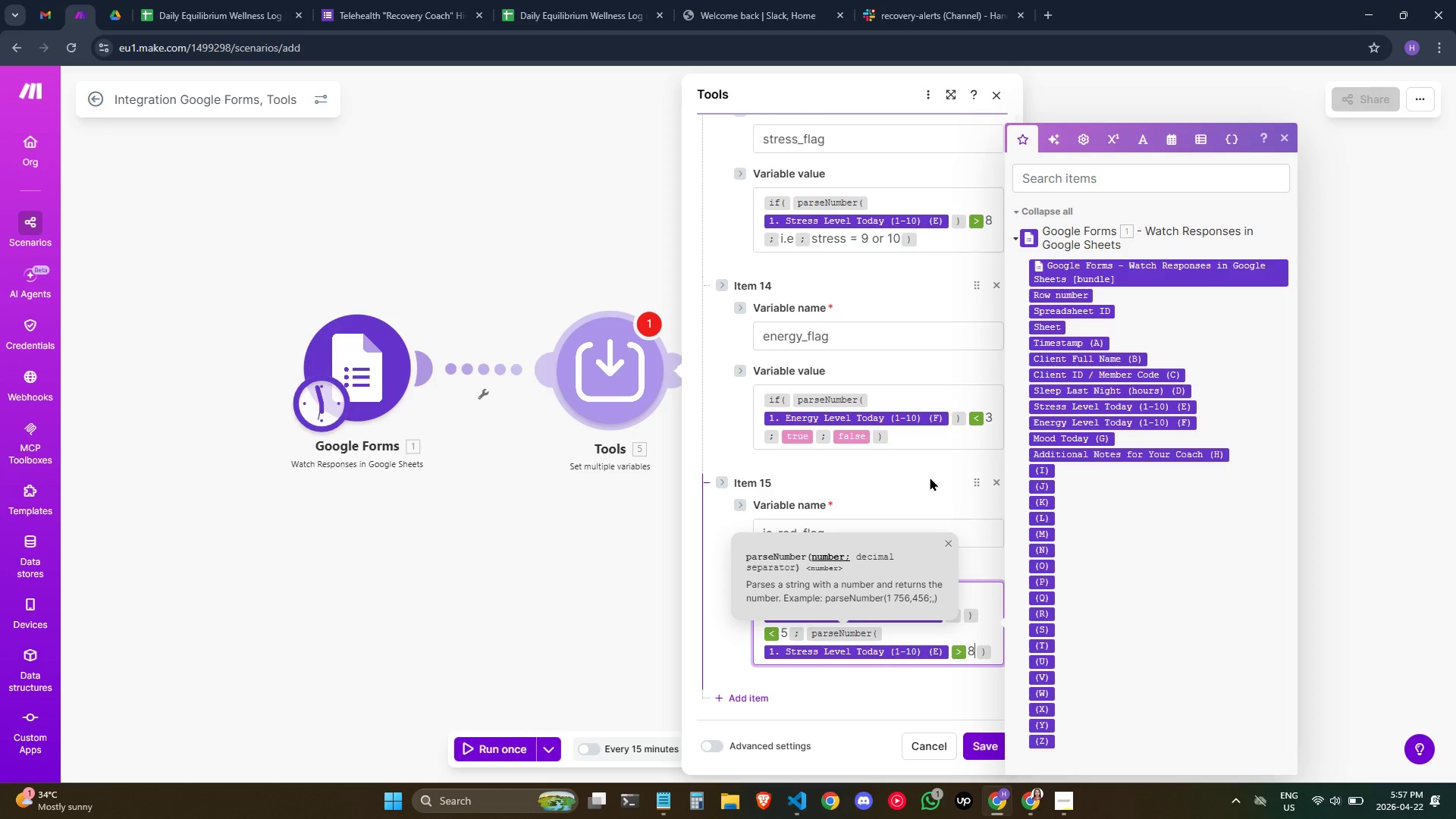 
key(Backspace)
 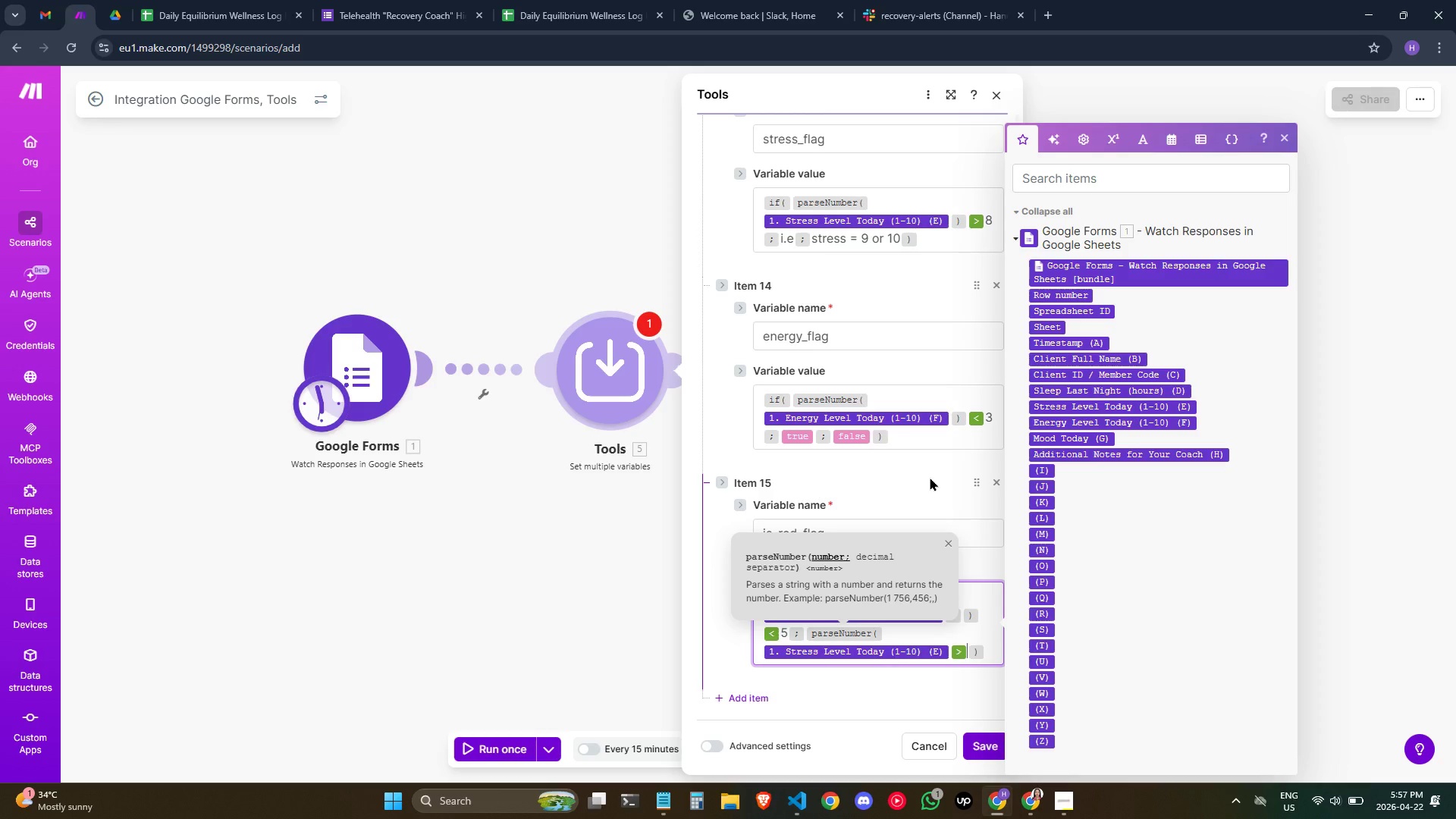 
key(Backspace)
 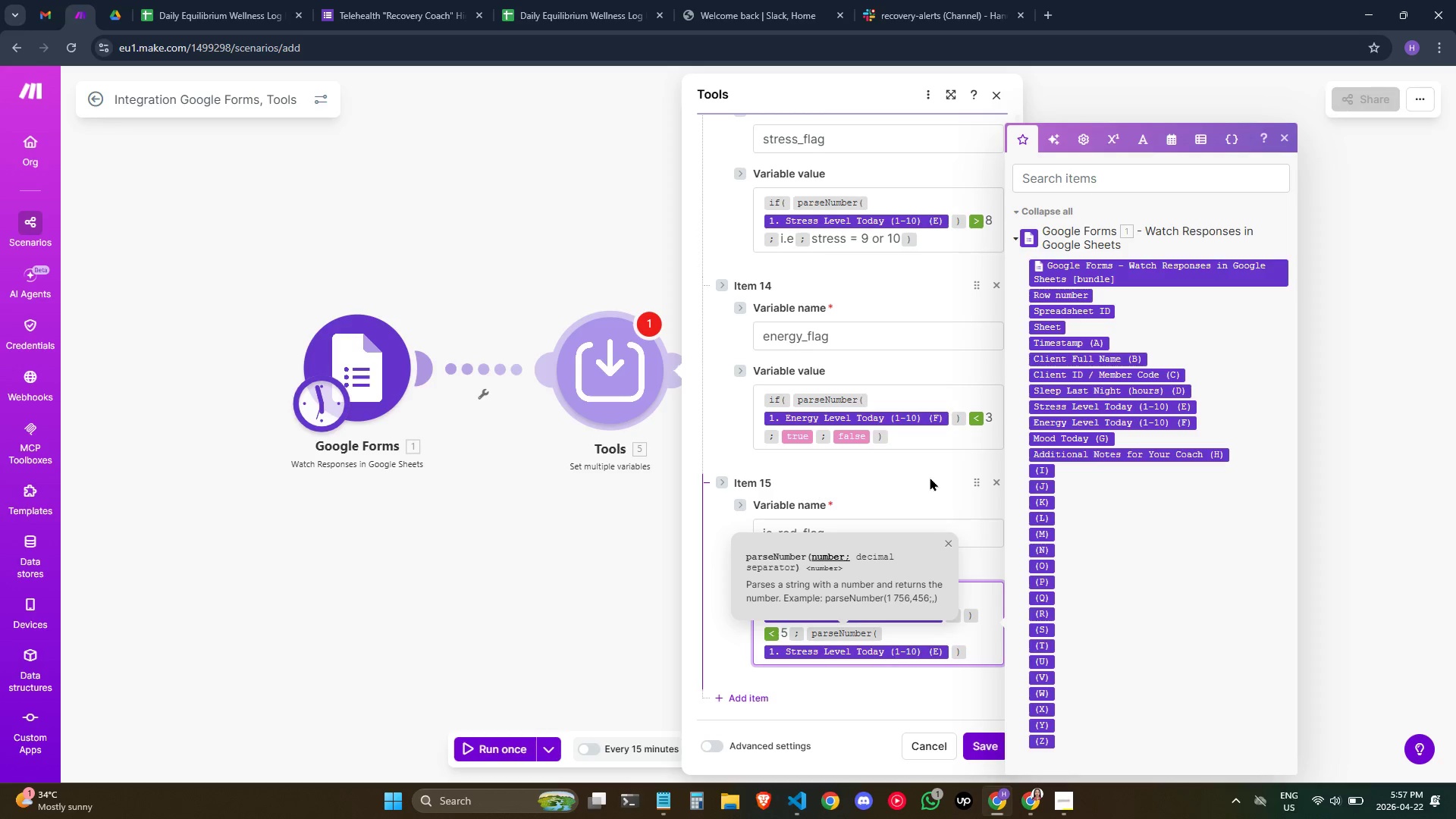 
key(Slash)
 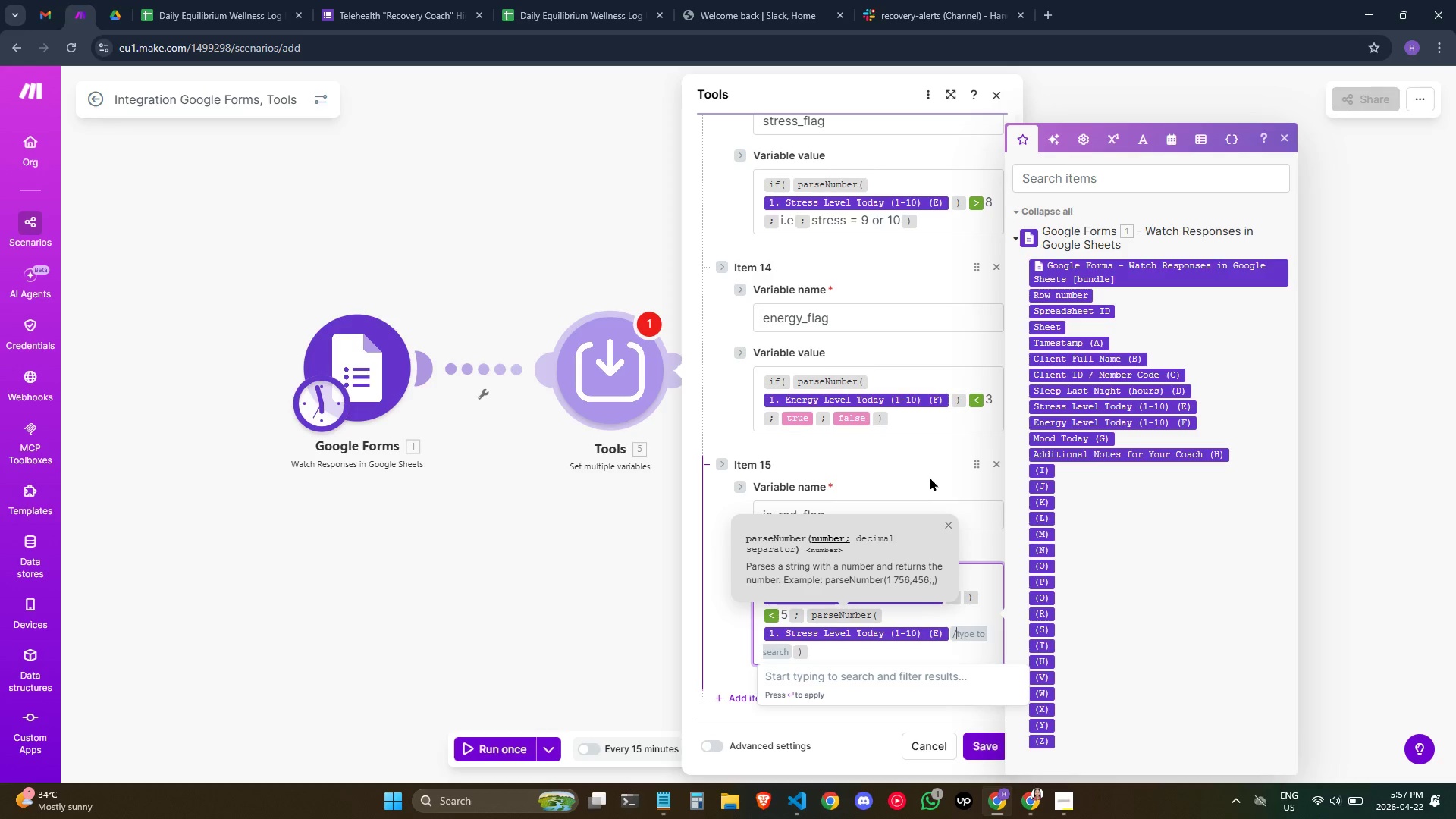 
key(Shift+Period)
 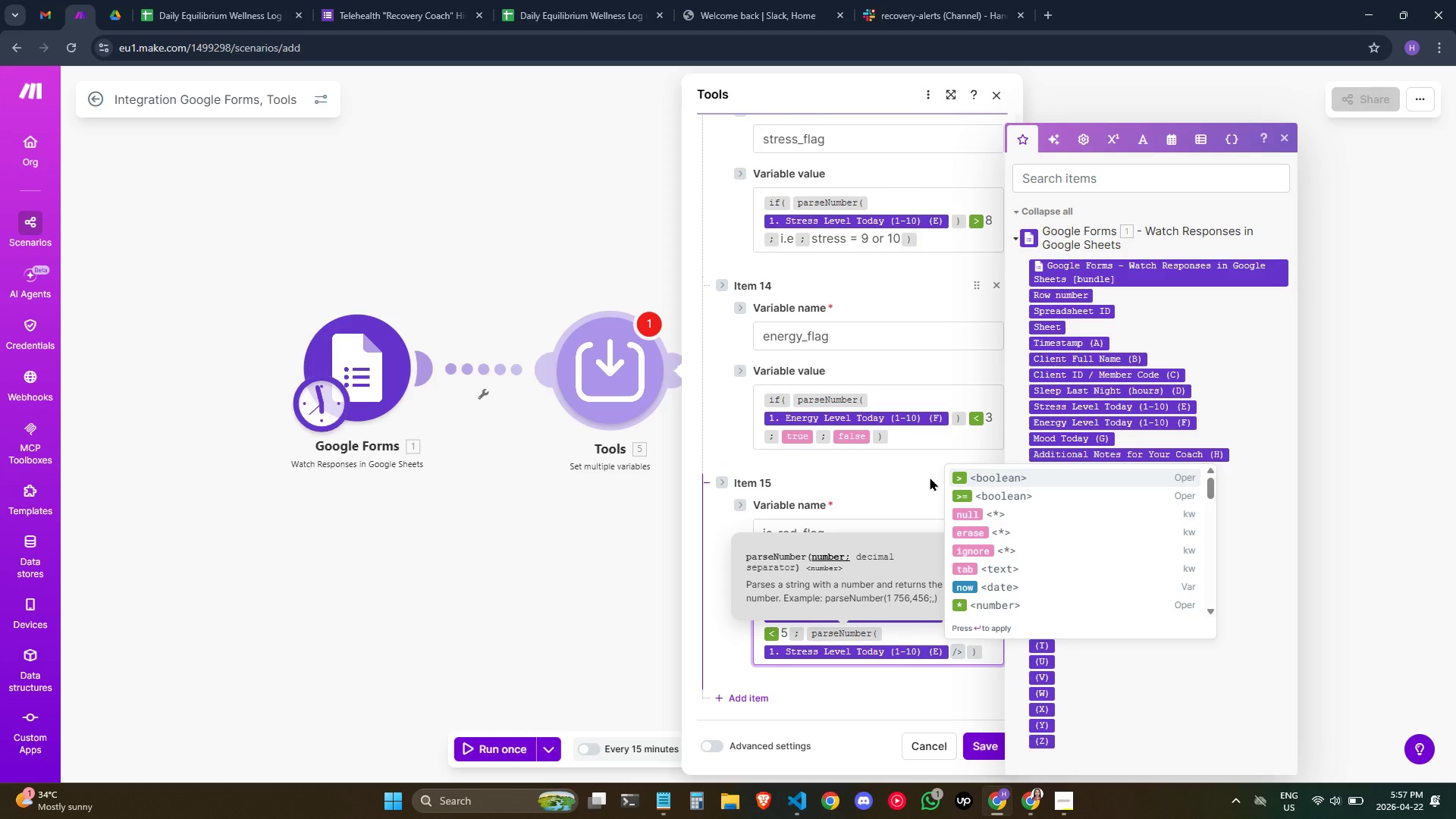 
key(Enter)
 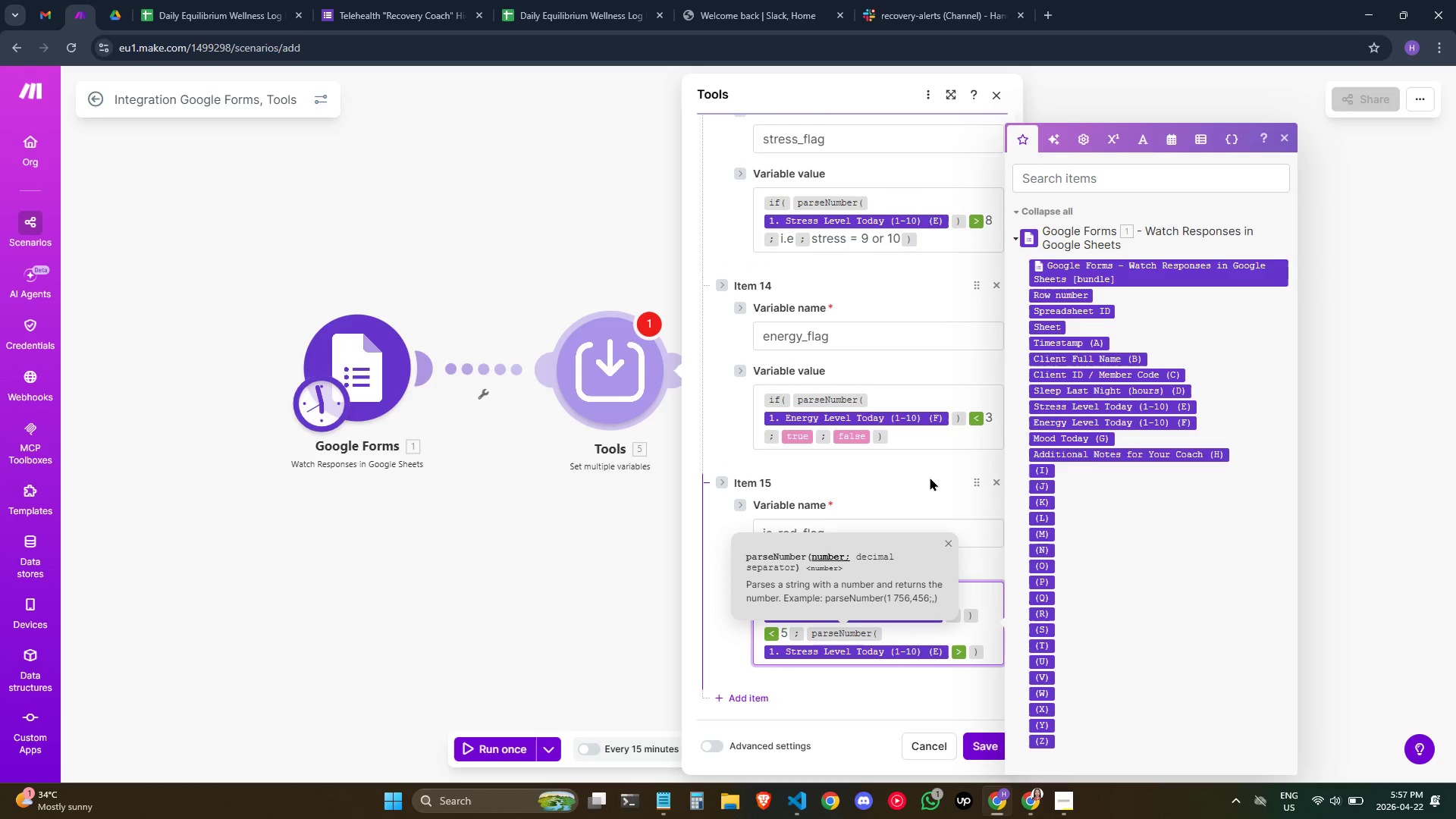 
key(8)
 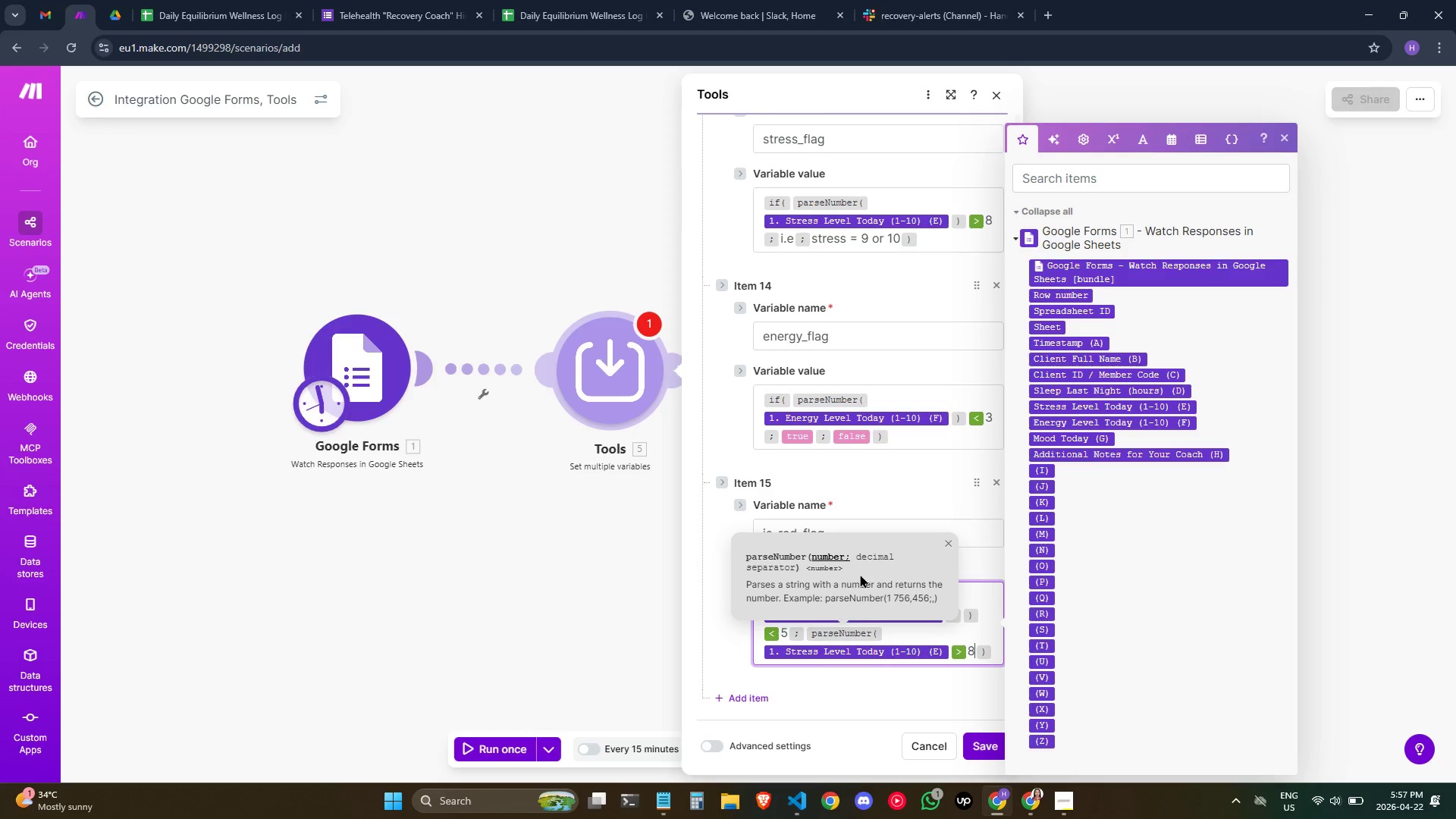 
scroll: coordinate [981, 642], scroll_direction: down, amount: 1.0
 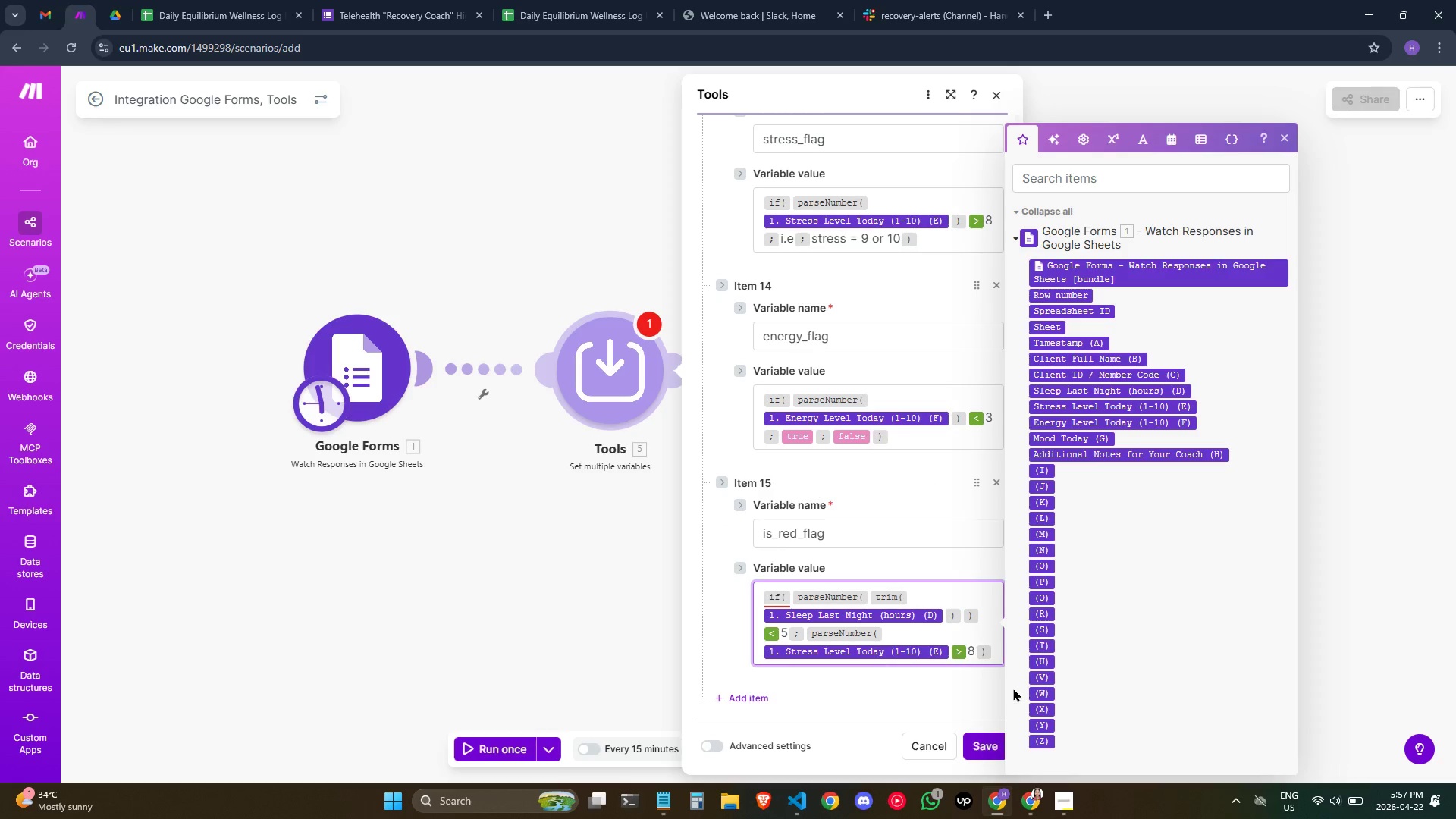 
key(ArrowRight)
 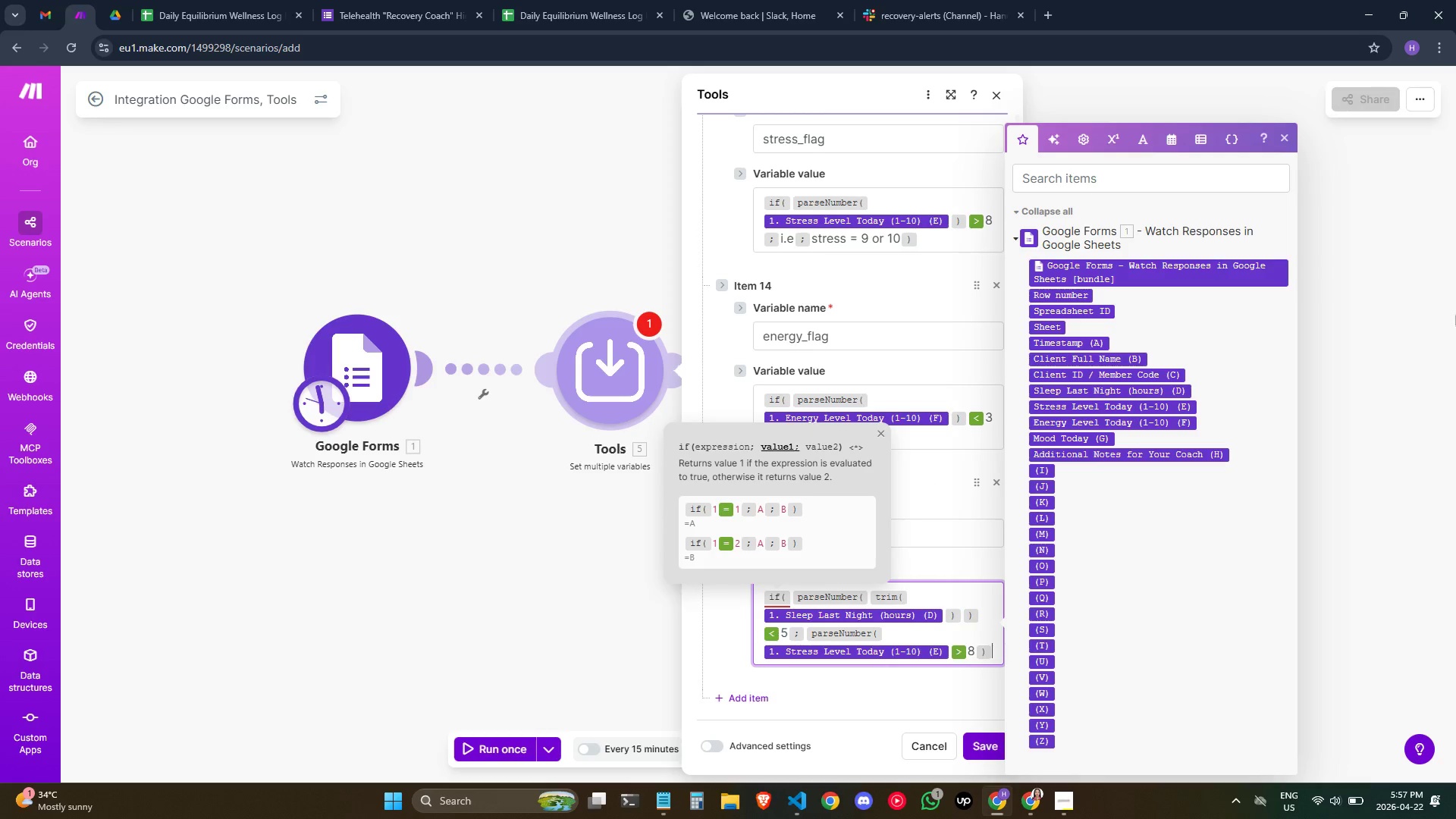 
scroll: coordinate [889, 616], scroll_direction: down, amount: 6.0
 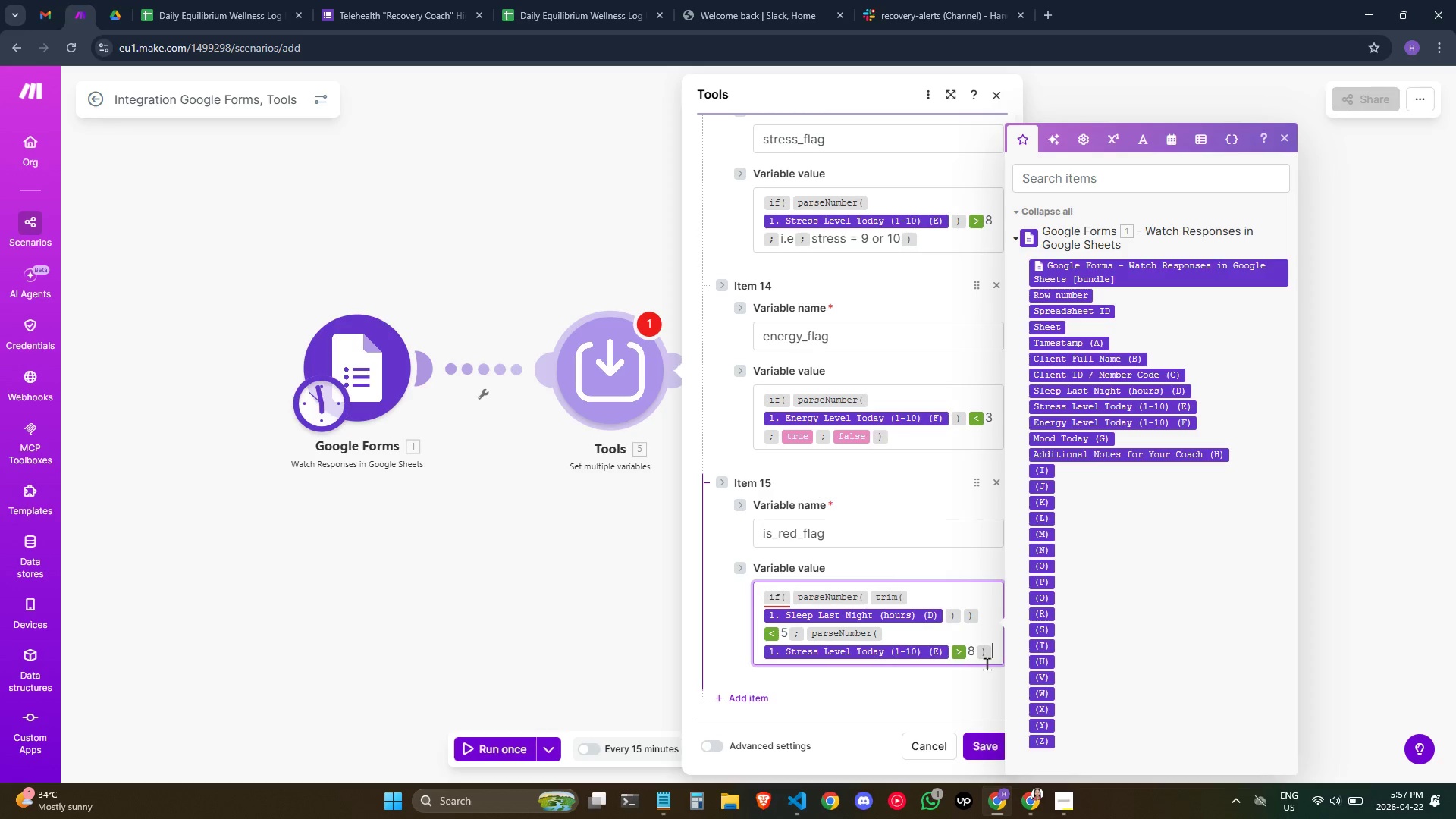 
key(Slash)
 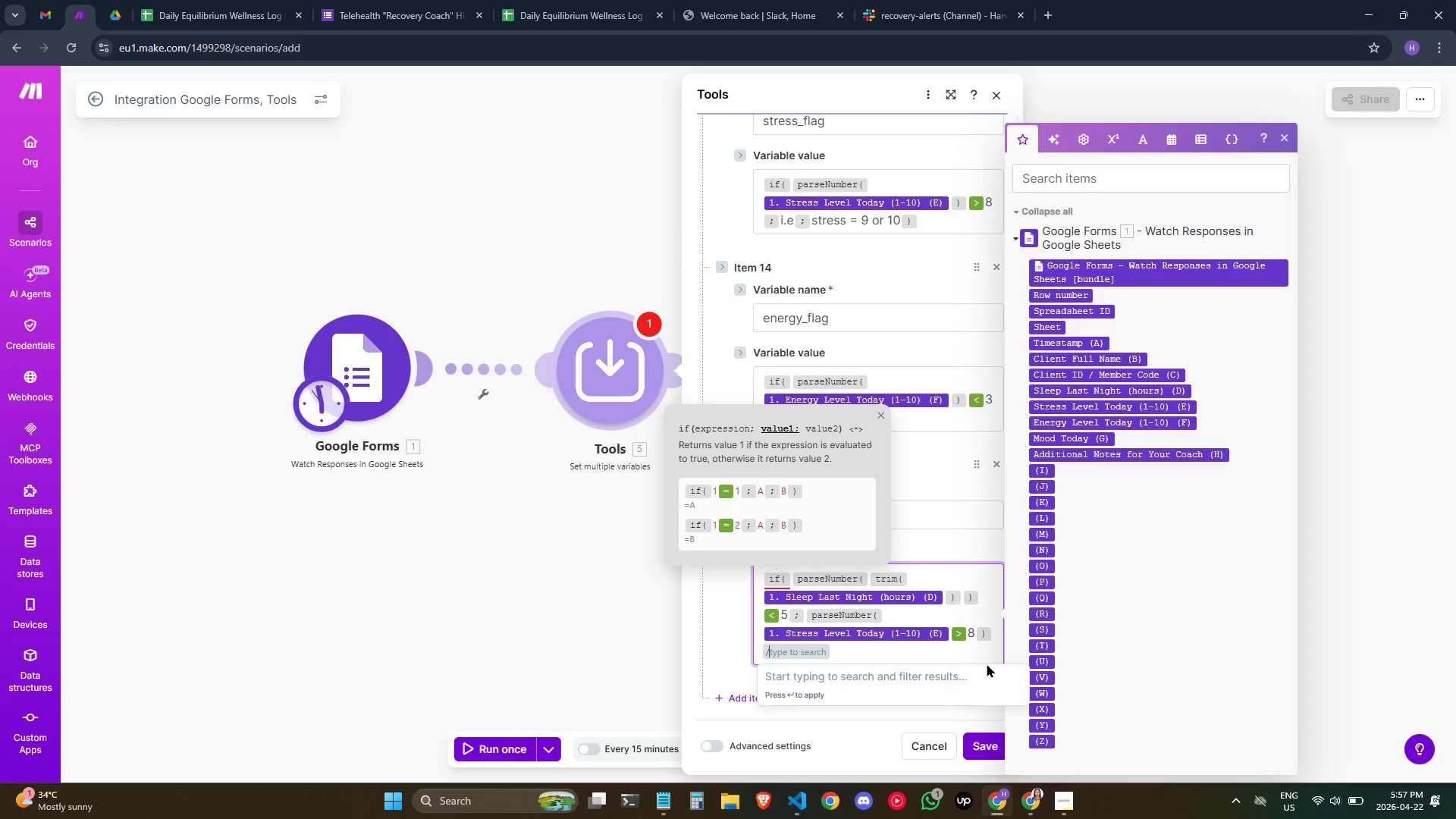 
key(Shift+ShiftRight)
 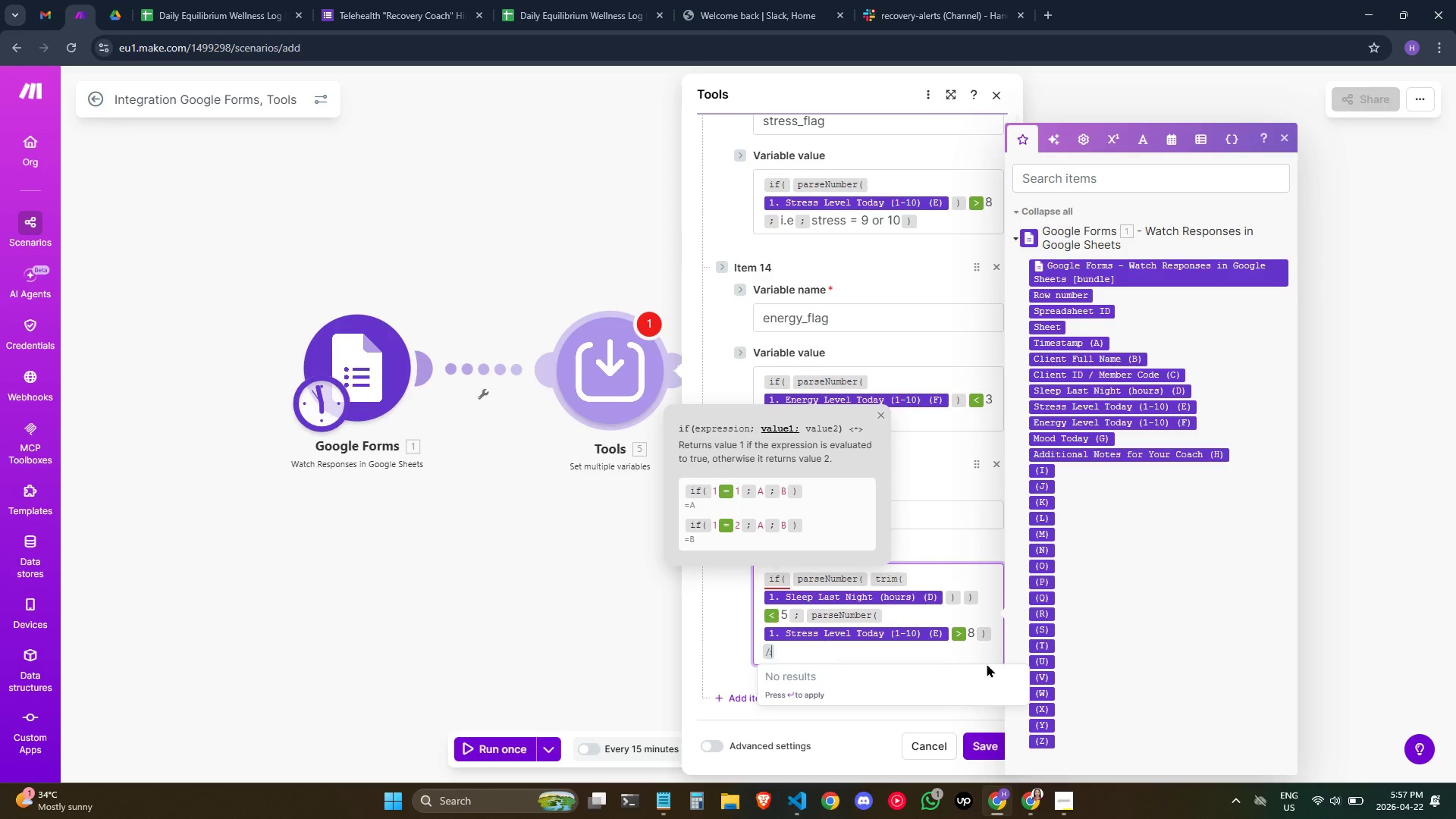 
key(Shift+Semicolon)
 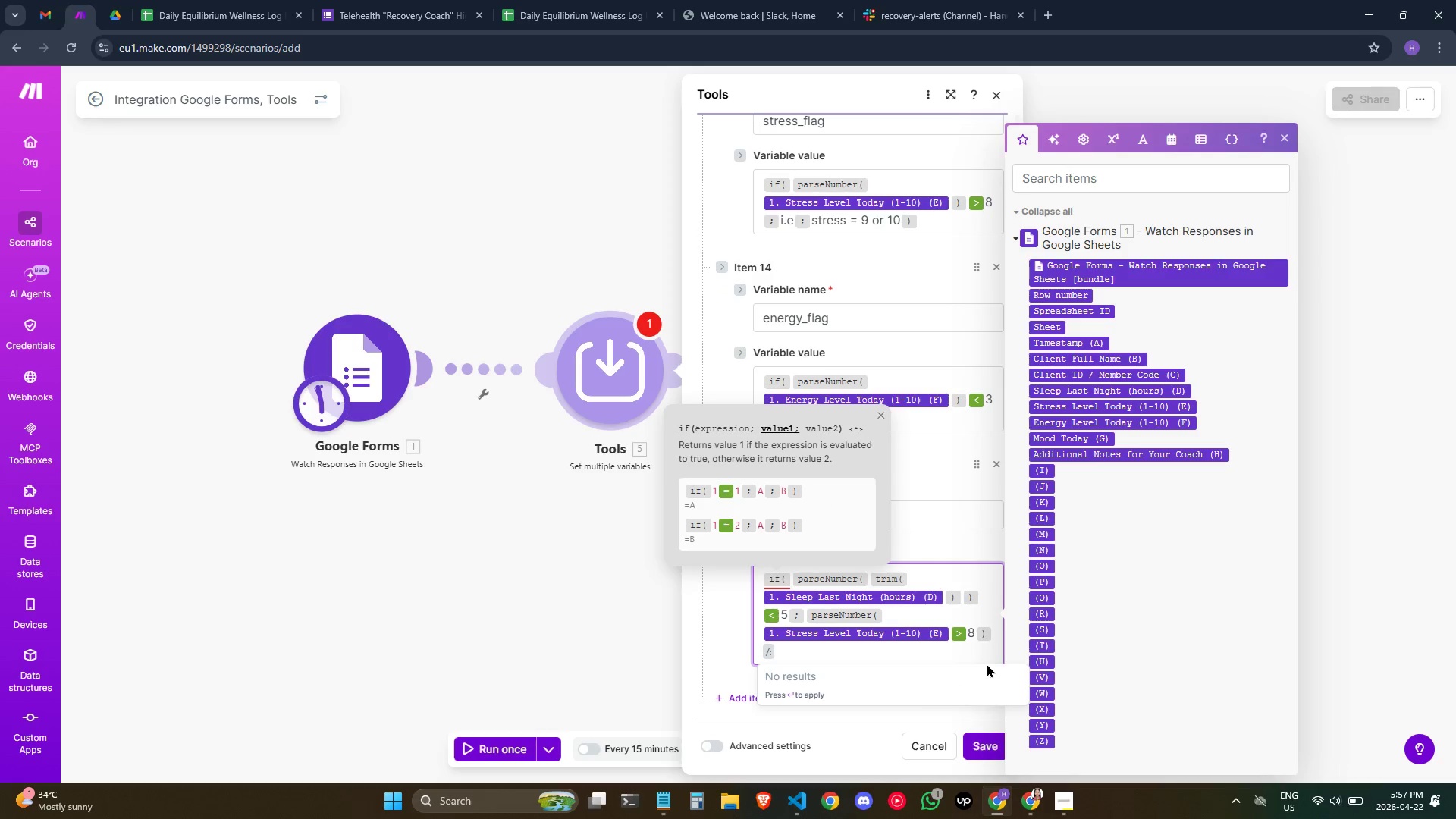 
key(Backspace)
 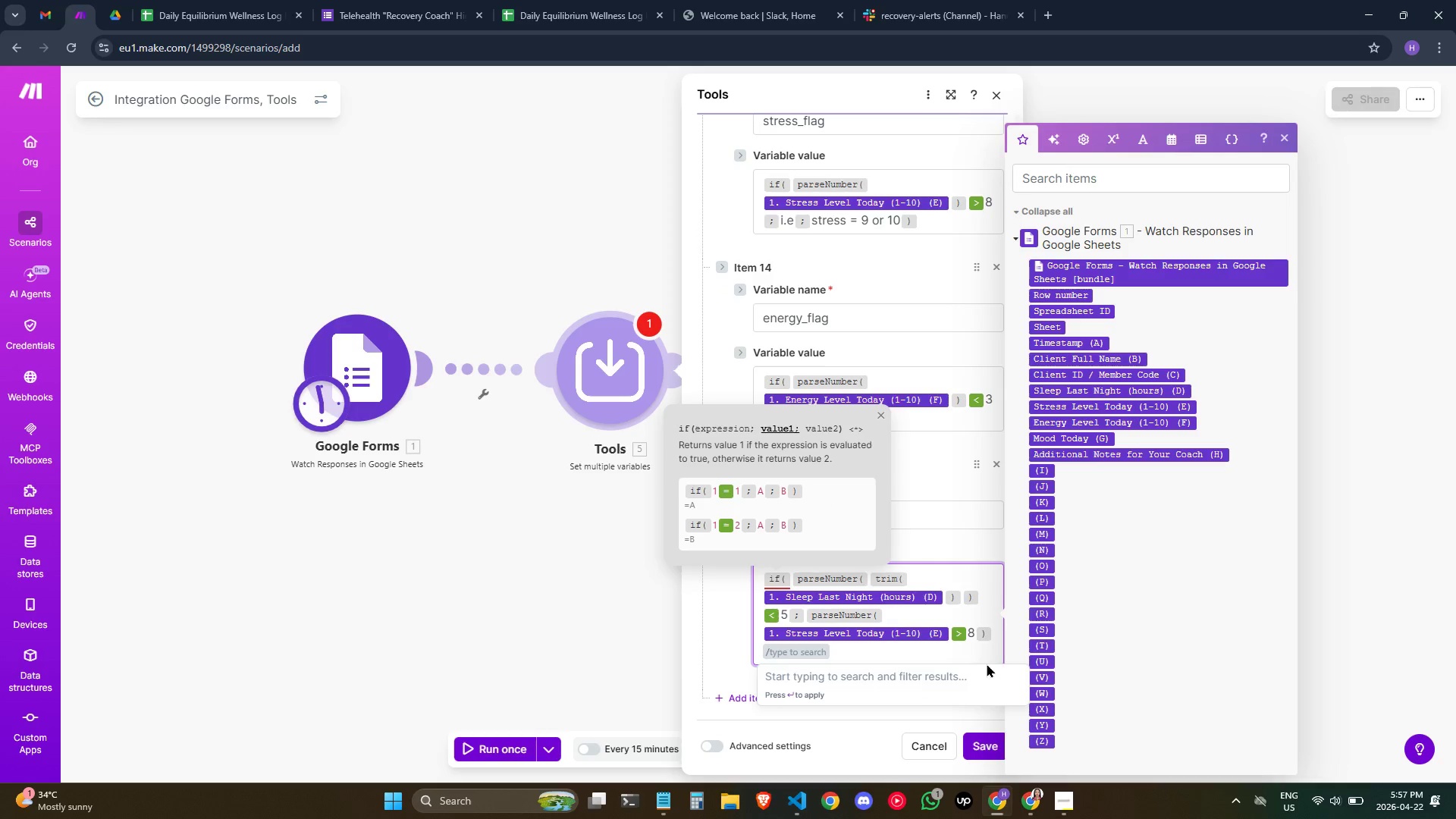 
key(Backspace)
 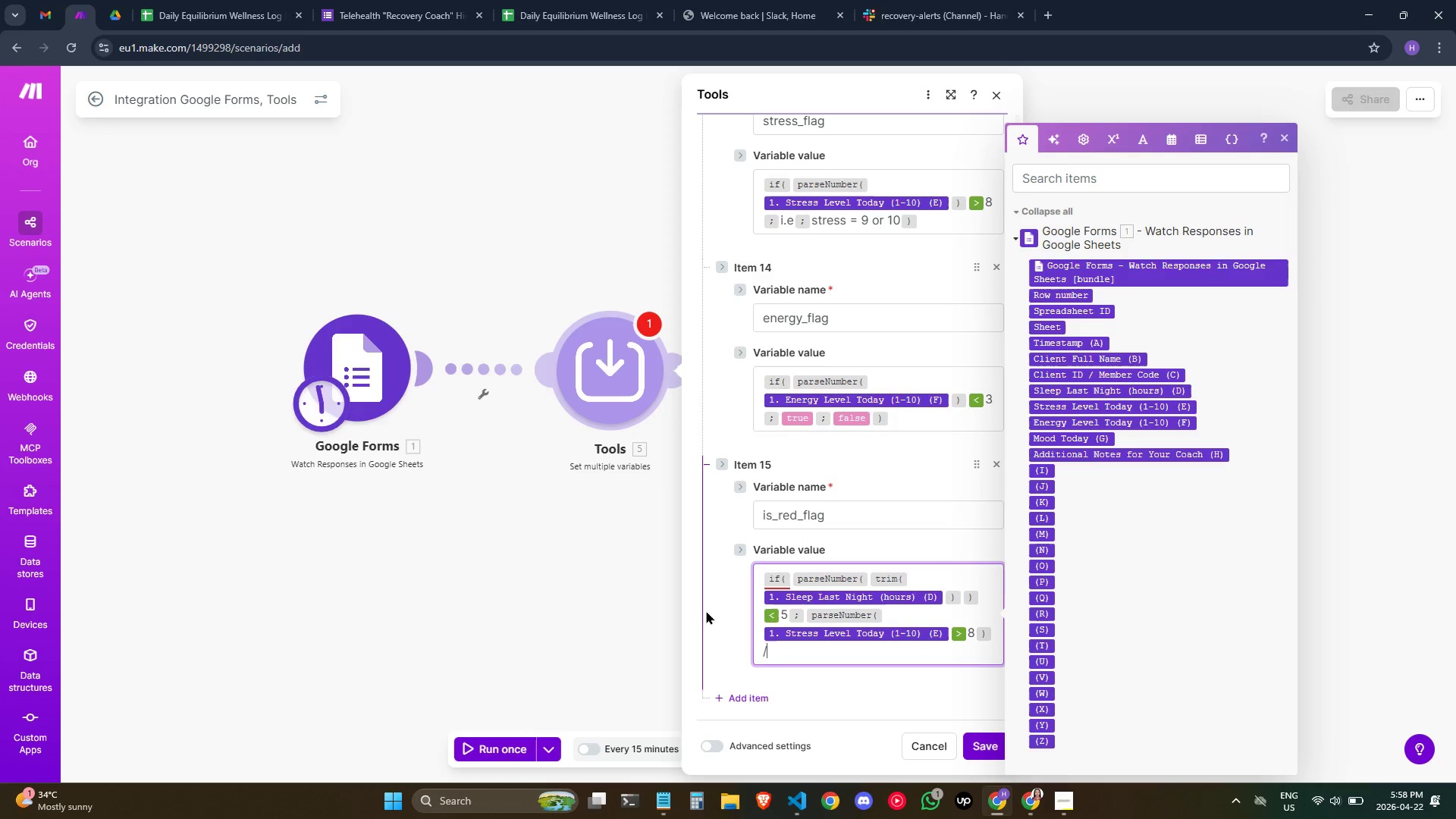 
key(Backspace)
 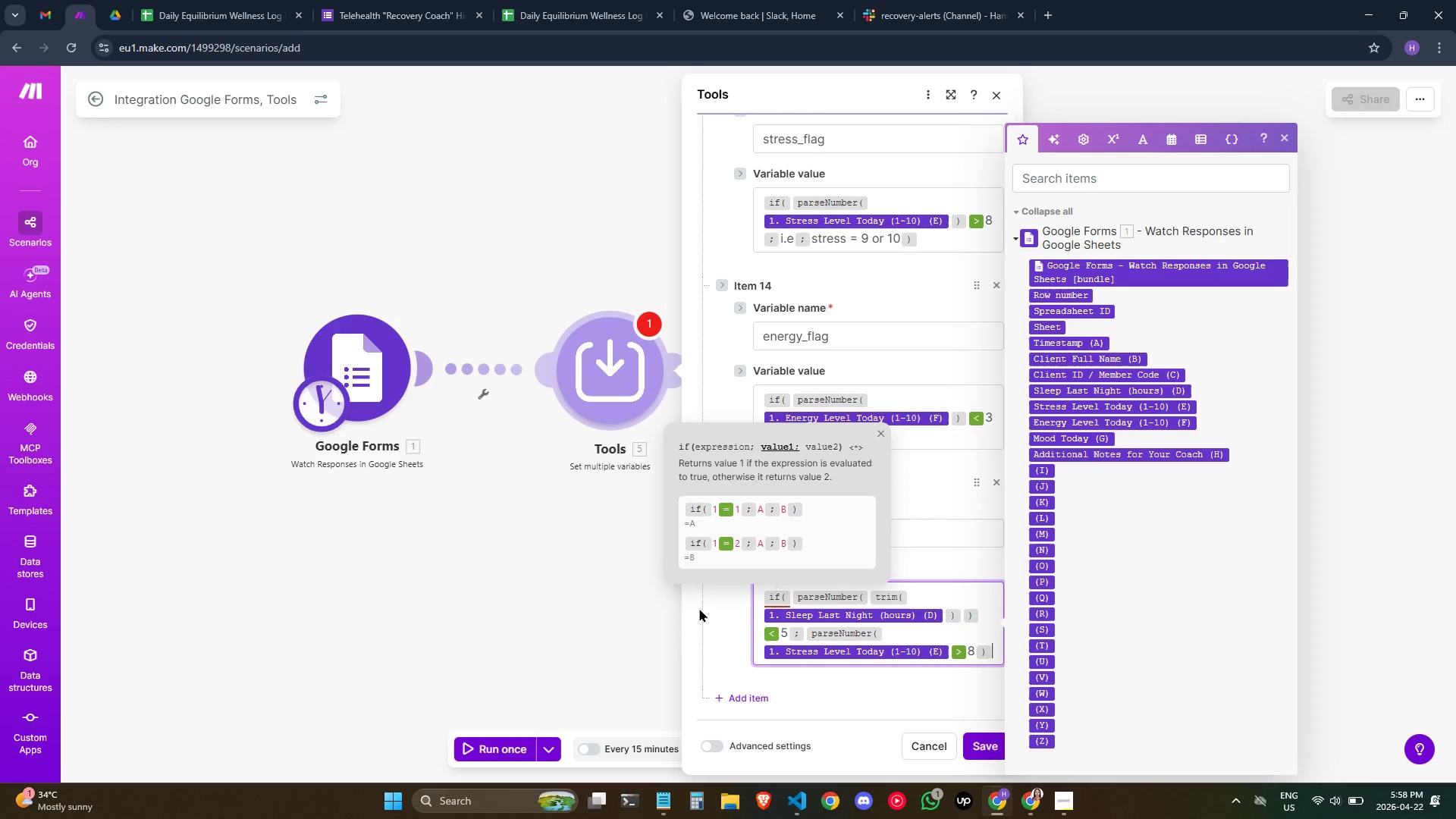 
wait(10.34)
 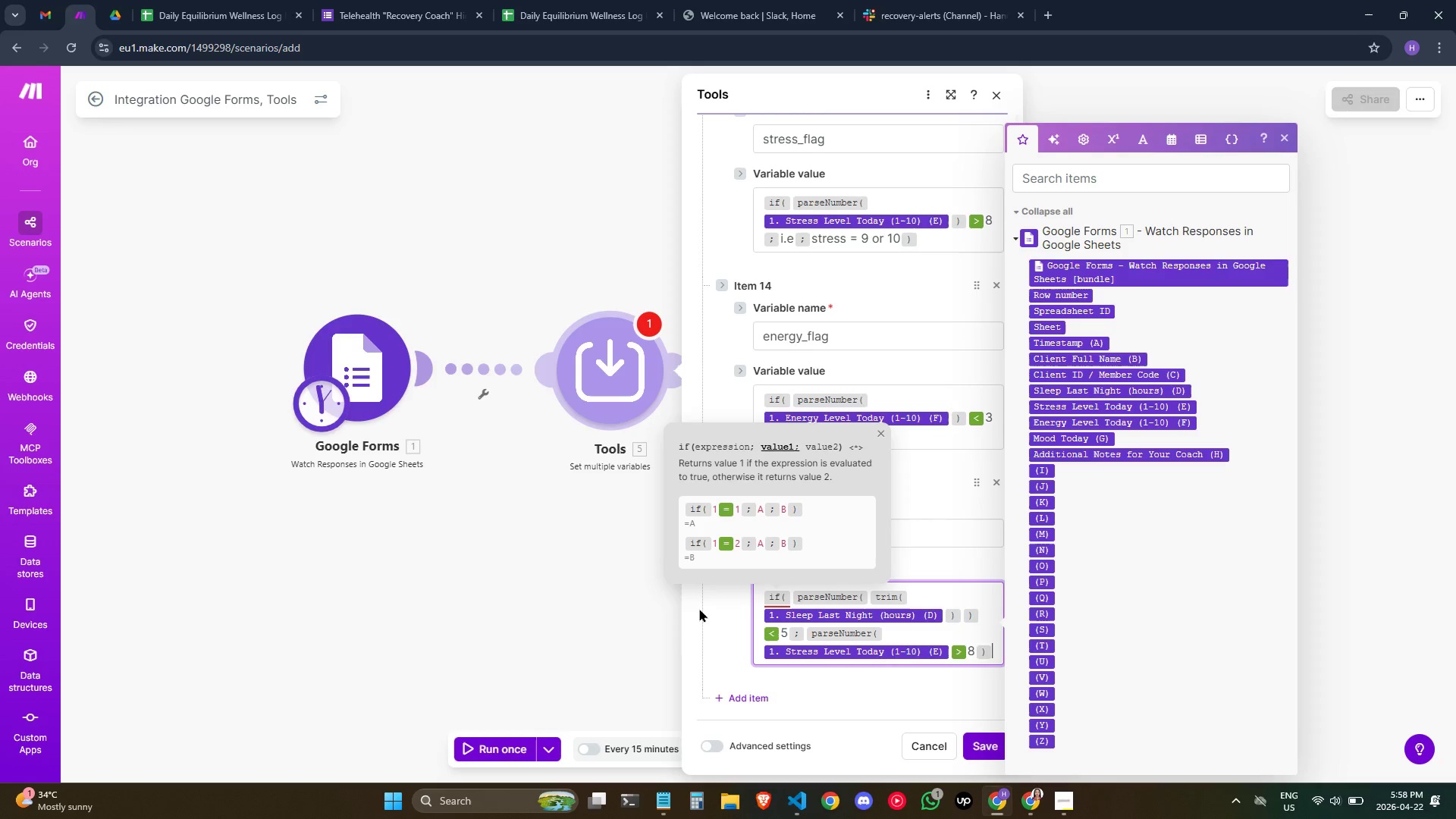 
type(/tr)
 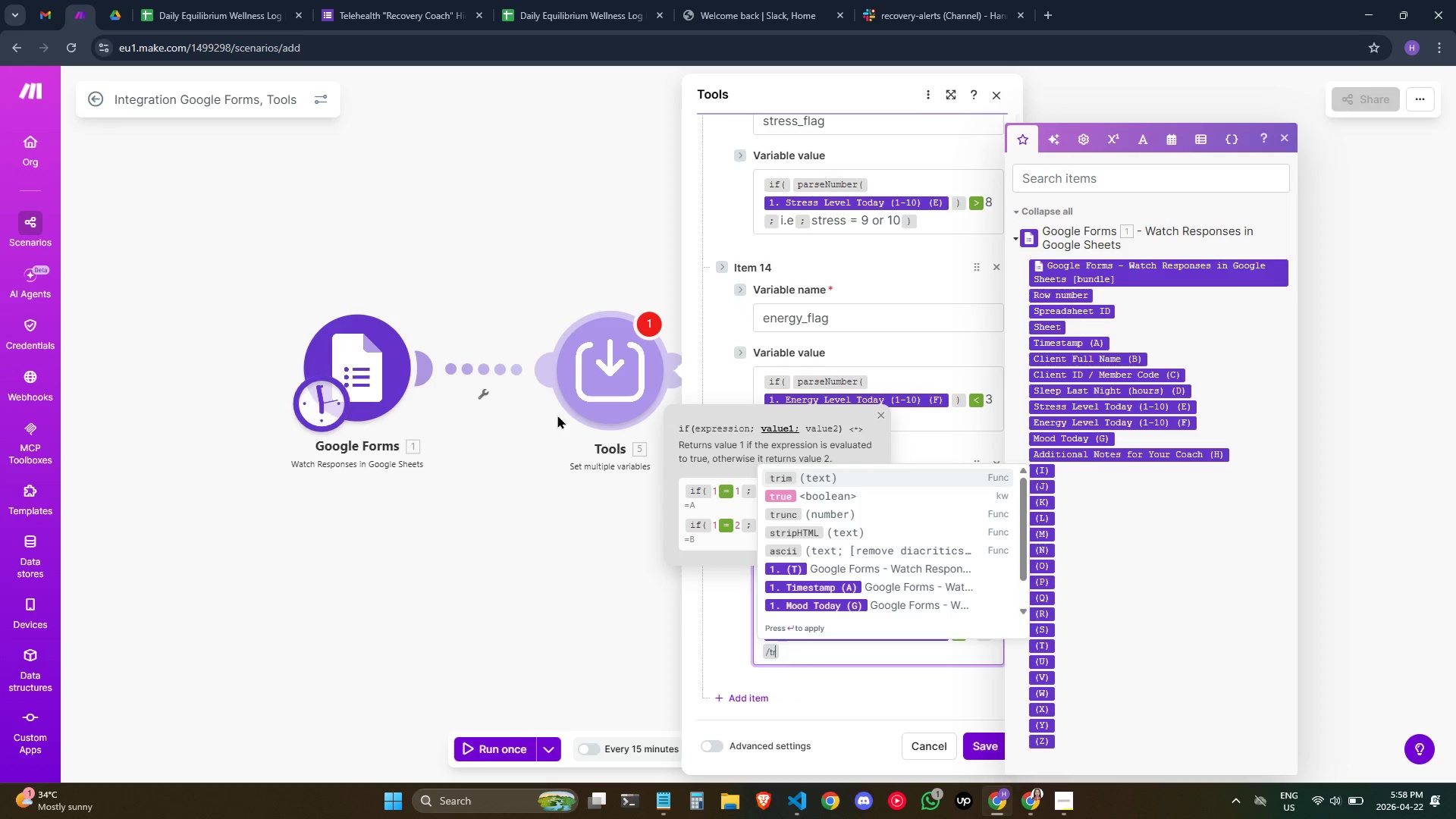 
key(ArrowDown)
 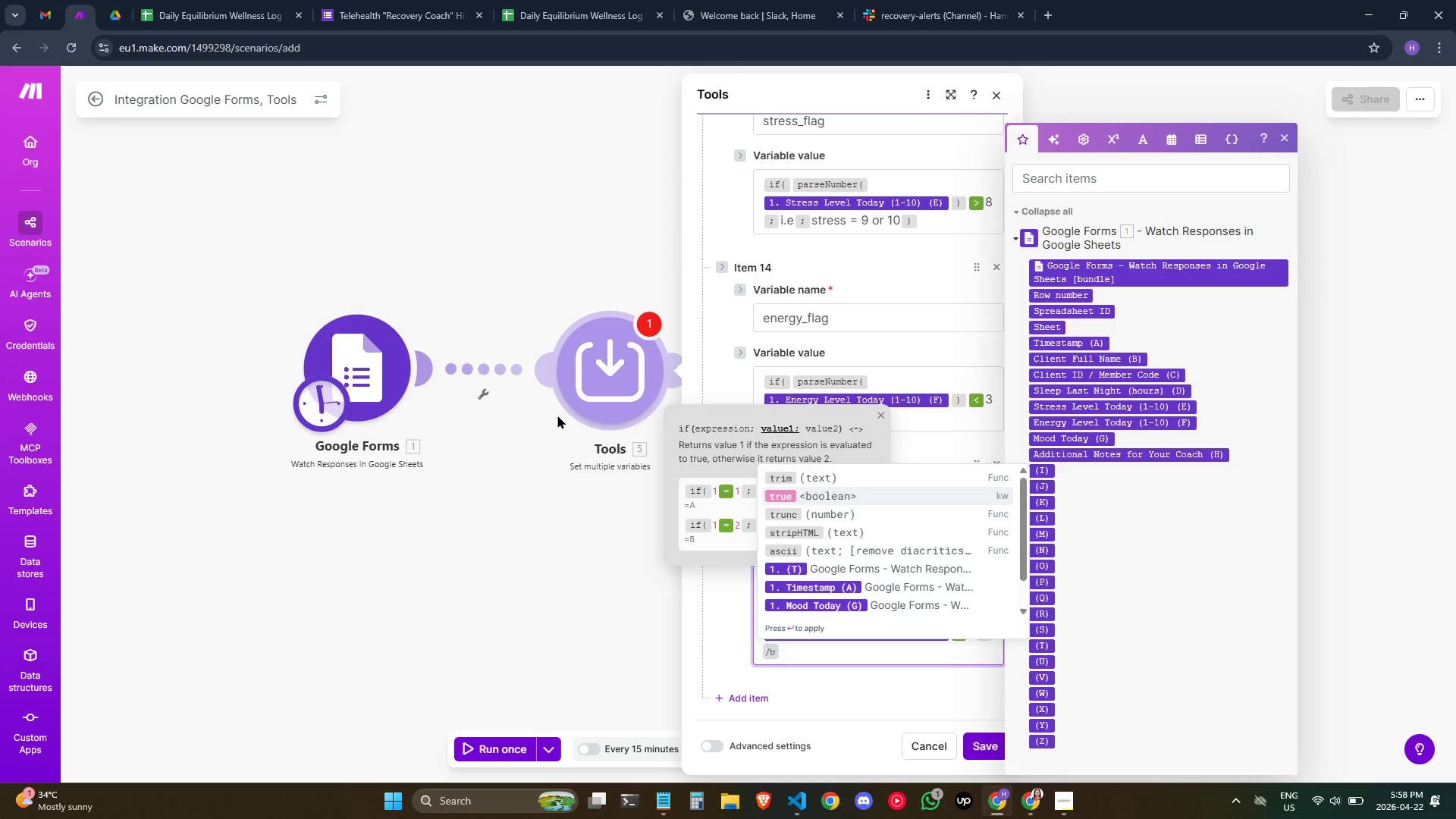 
key(Enter)
 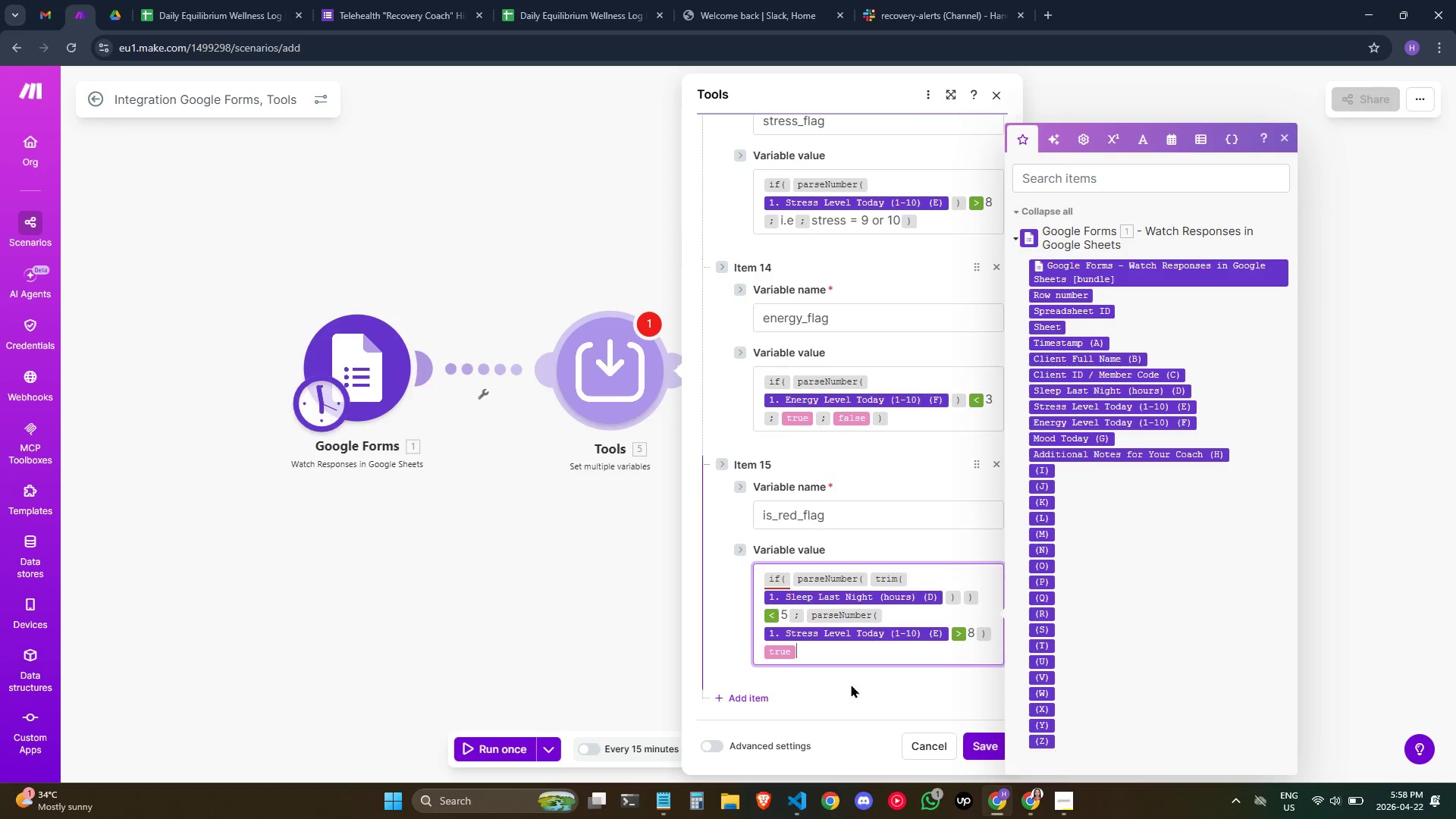 
wait(7.95)
 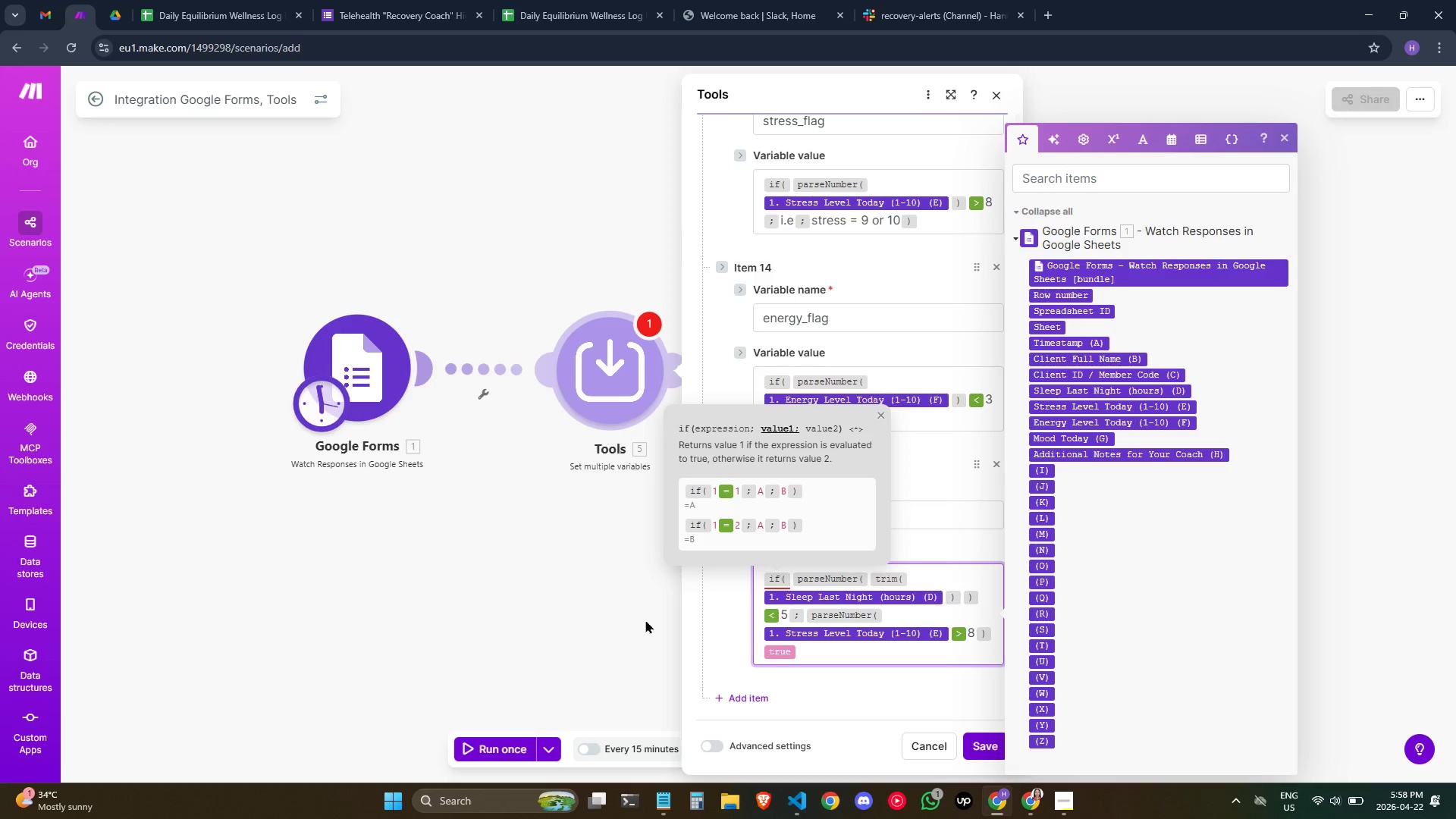 
key(Shift+Semicolon)
 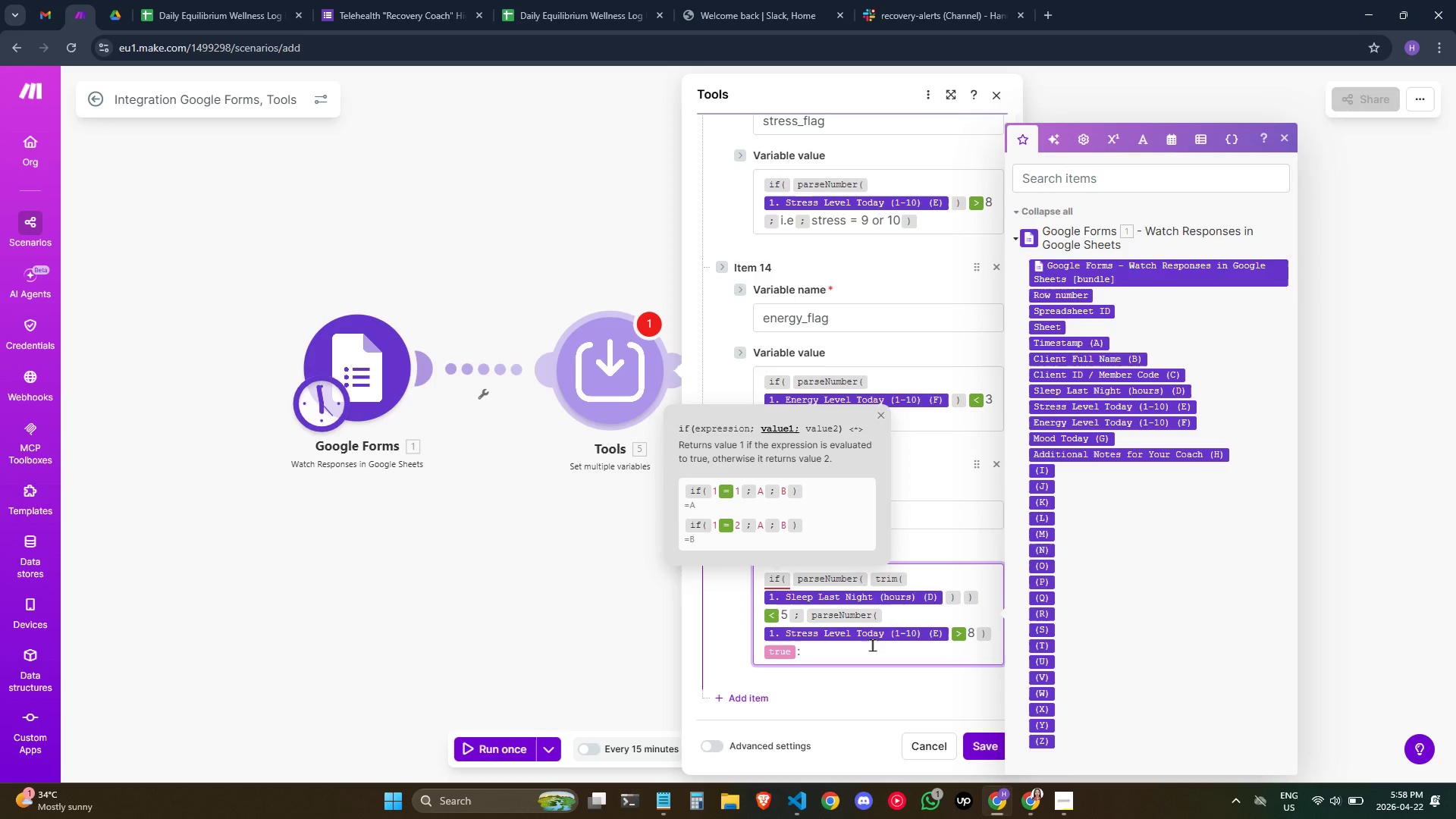 
key(Backspace)
 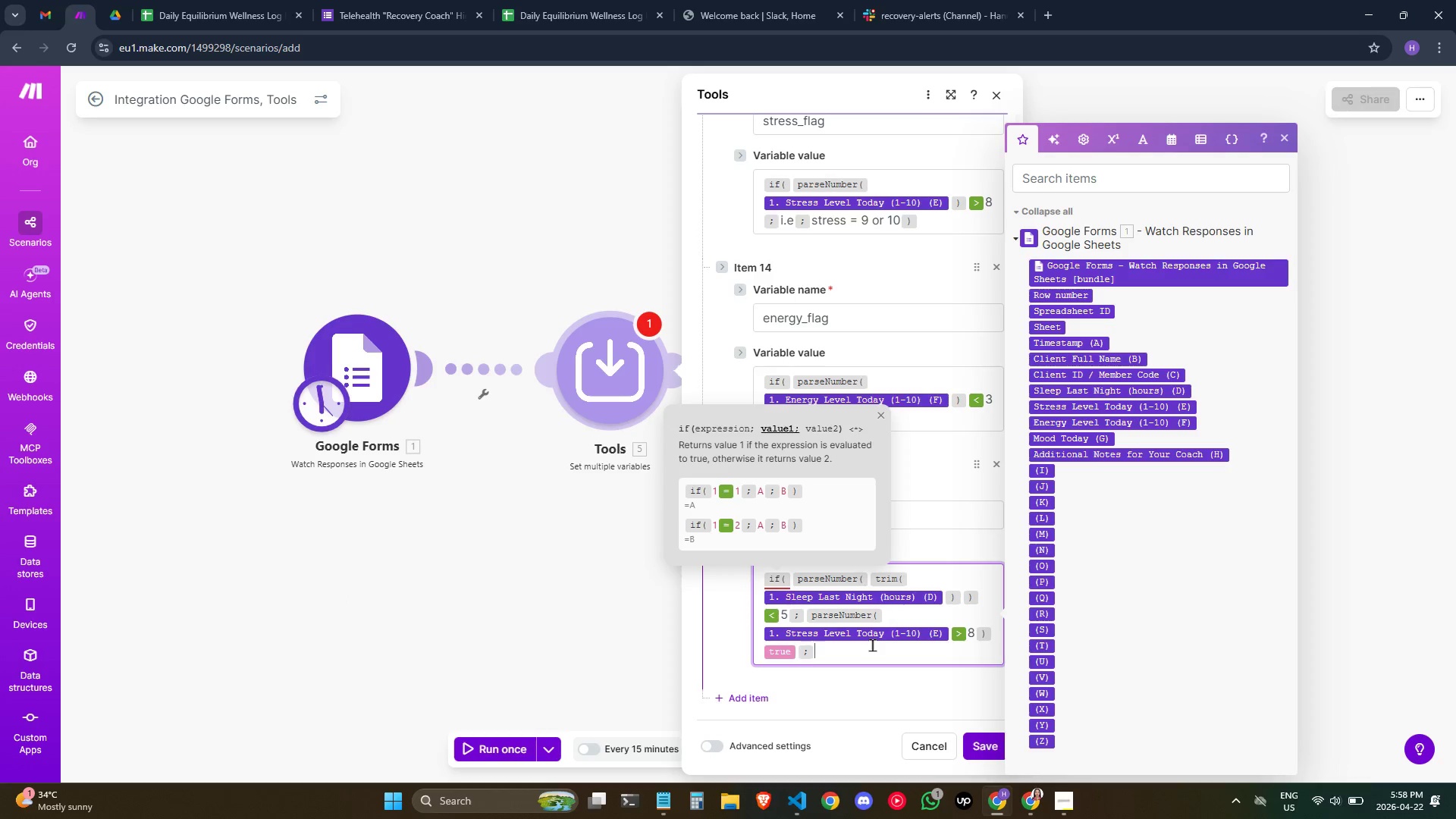 
key(Semicolon)
 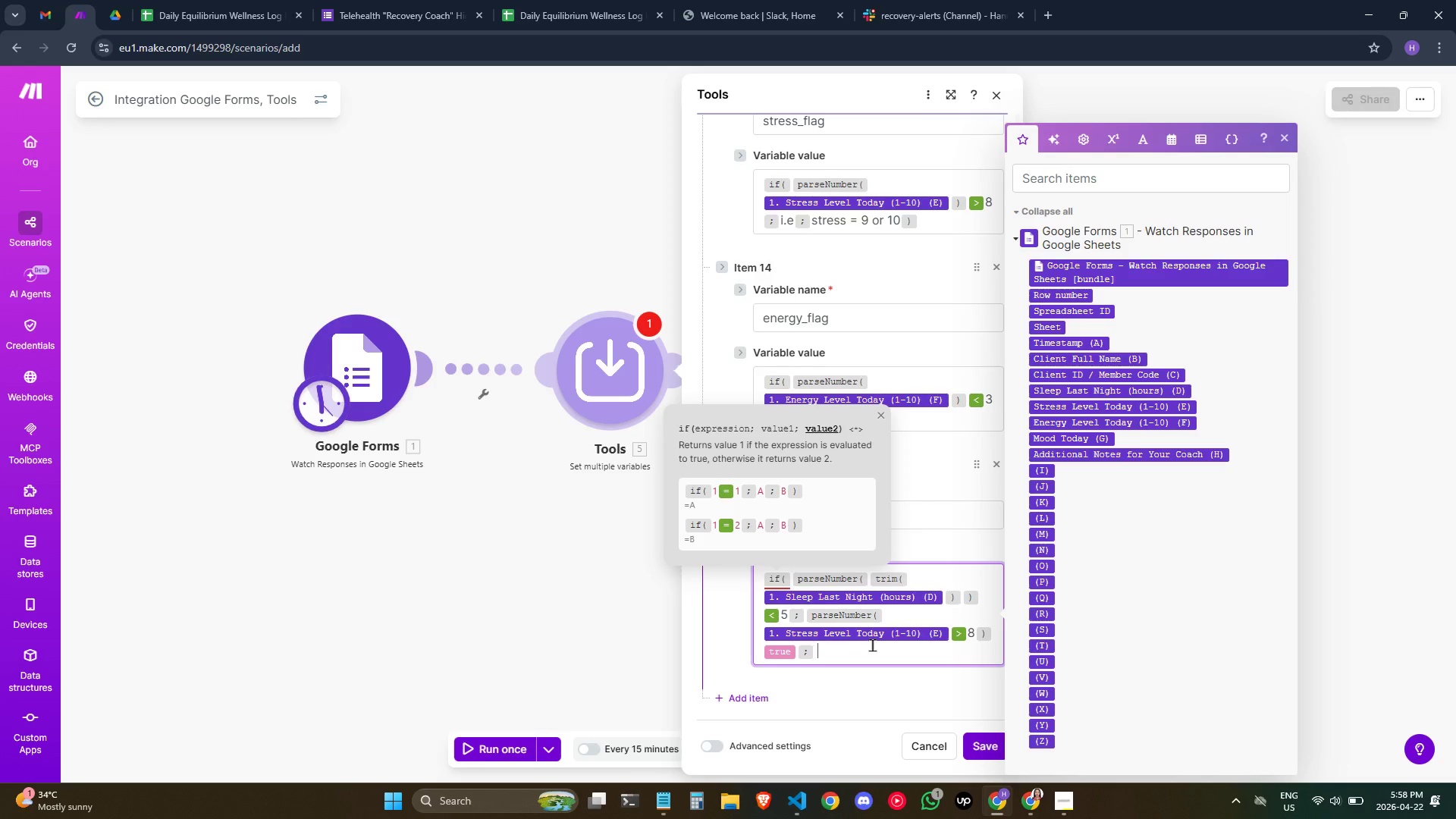 
key(Space)
 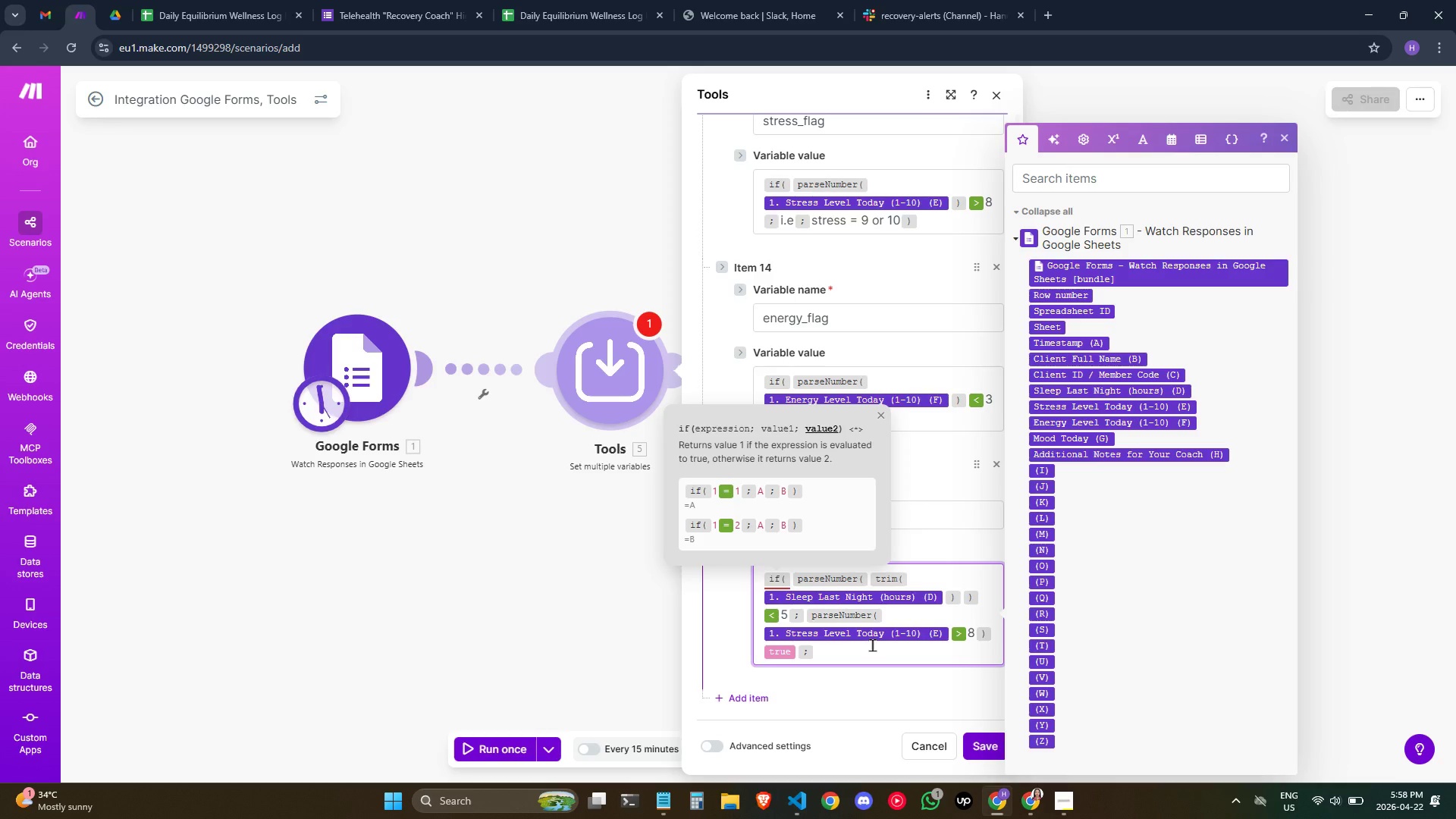 
key(Backspace)
 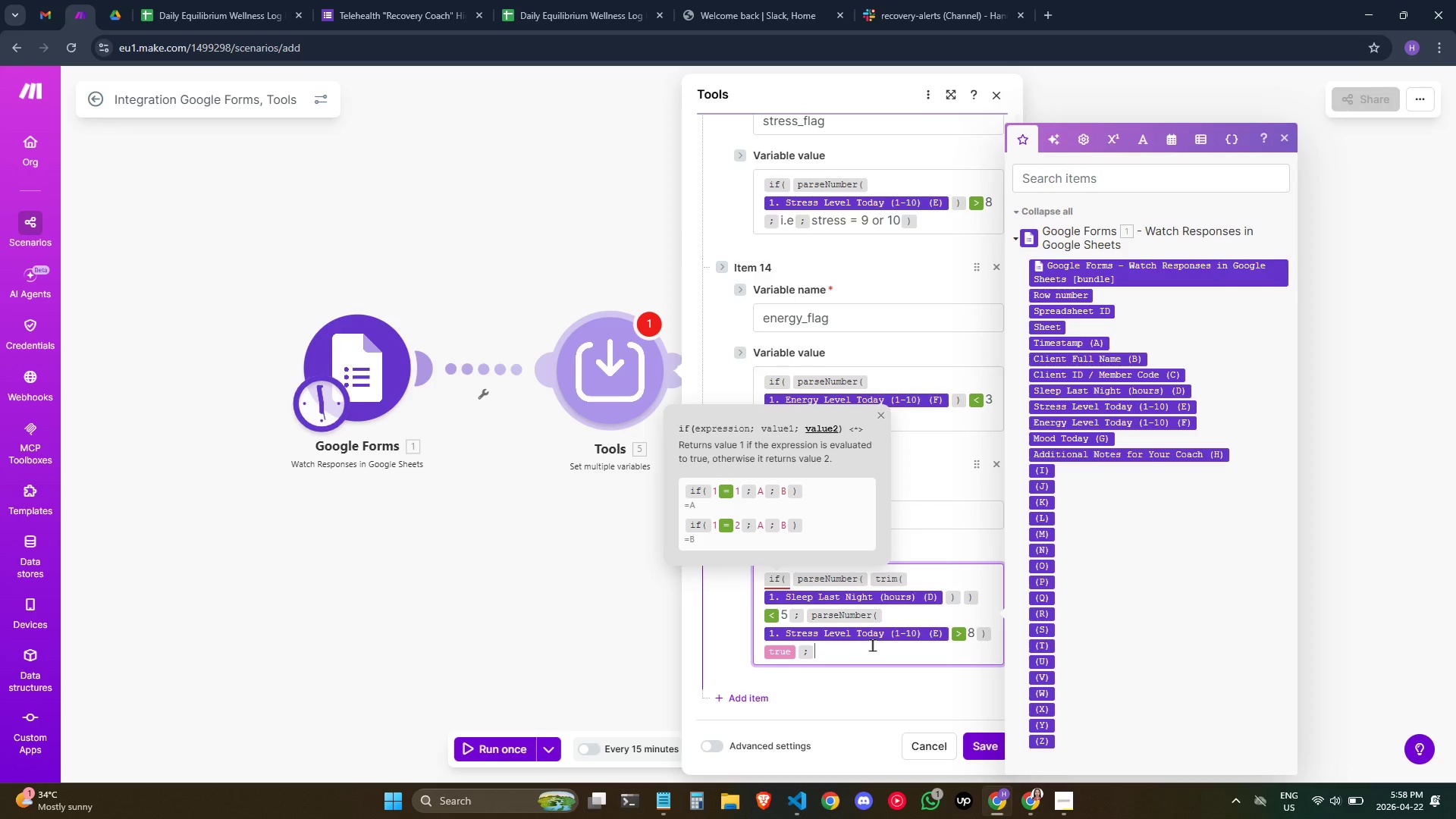 
type(?fls)
key(Backspace)
key(Backspace)
key(Backspace)
key(Backspace)
type(/fa)
 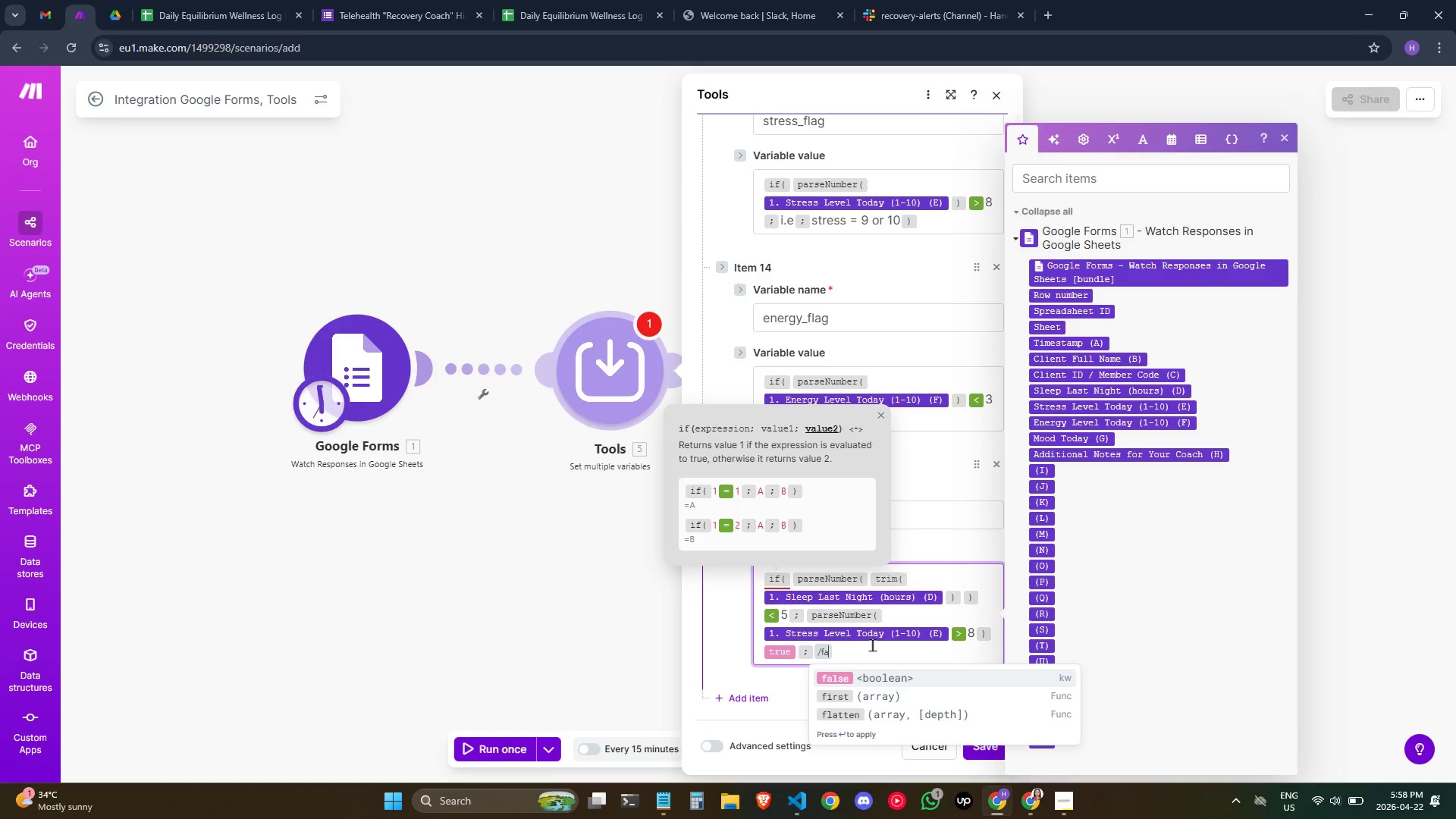 
key(Enter)
 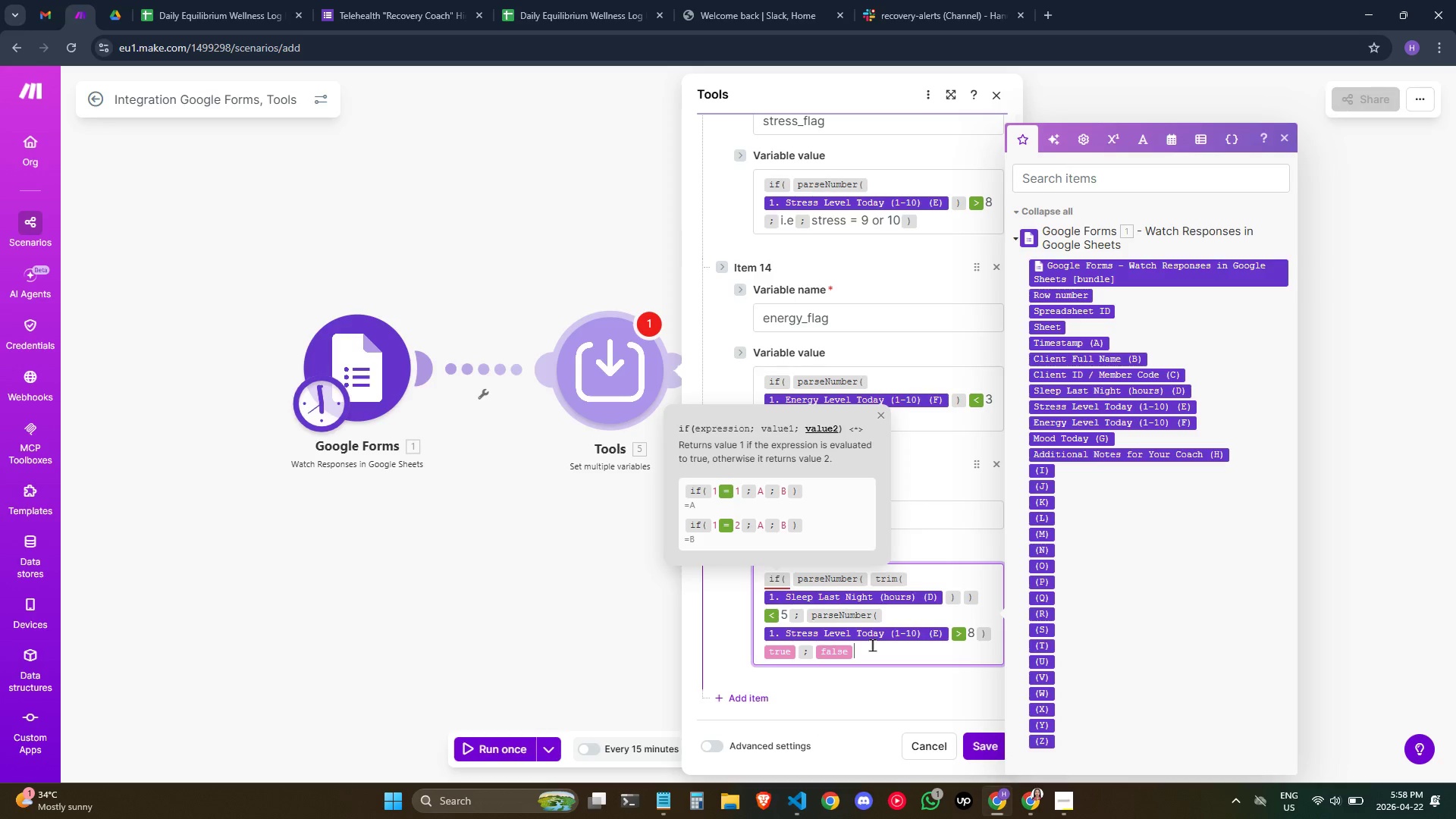 
type()))
 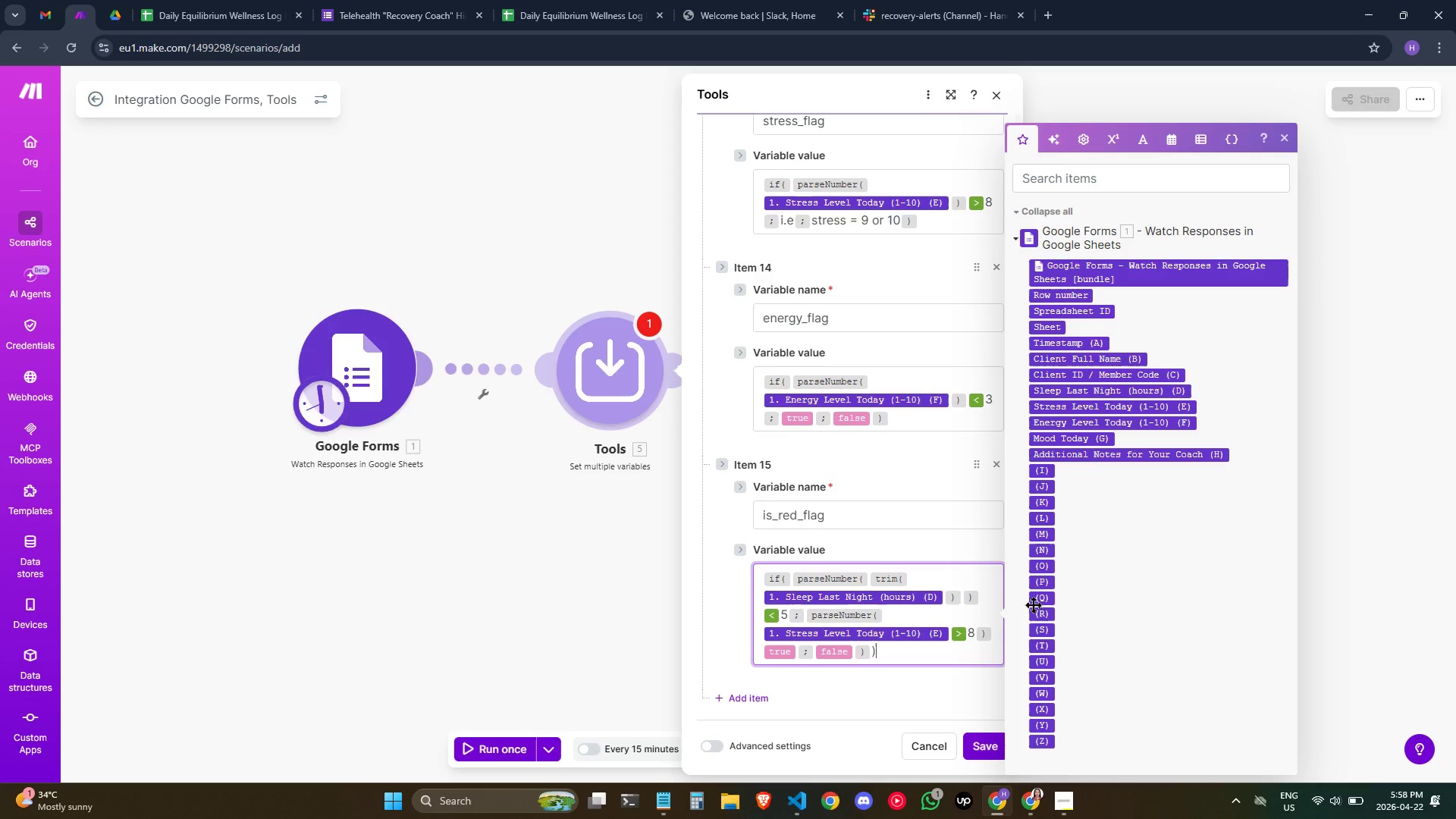 
key(Backspace)
 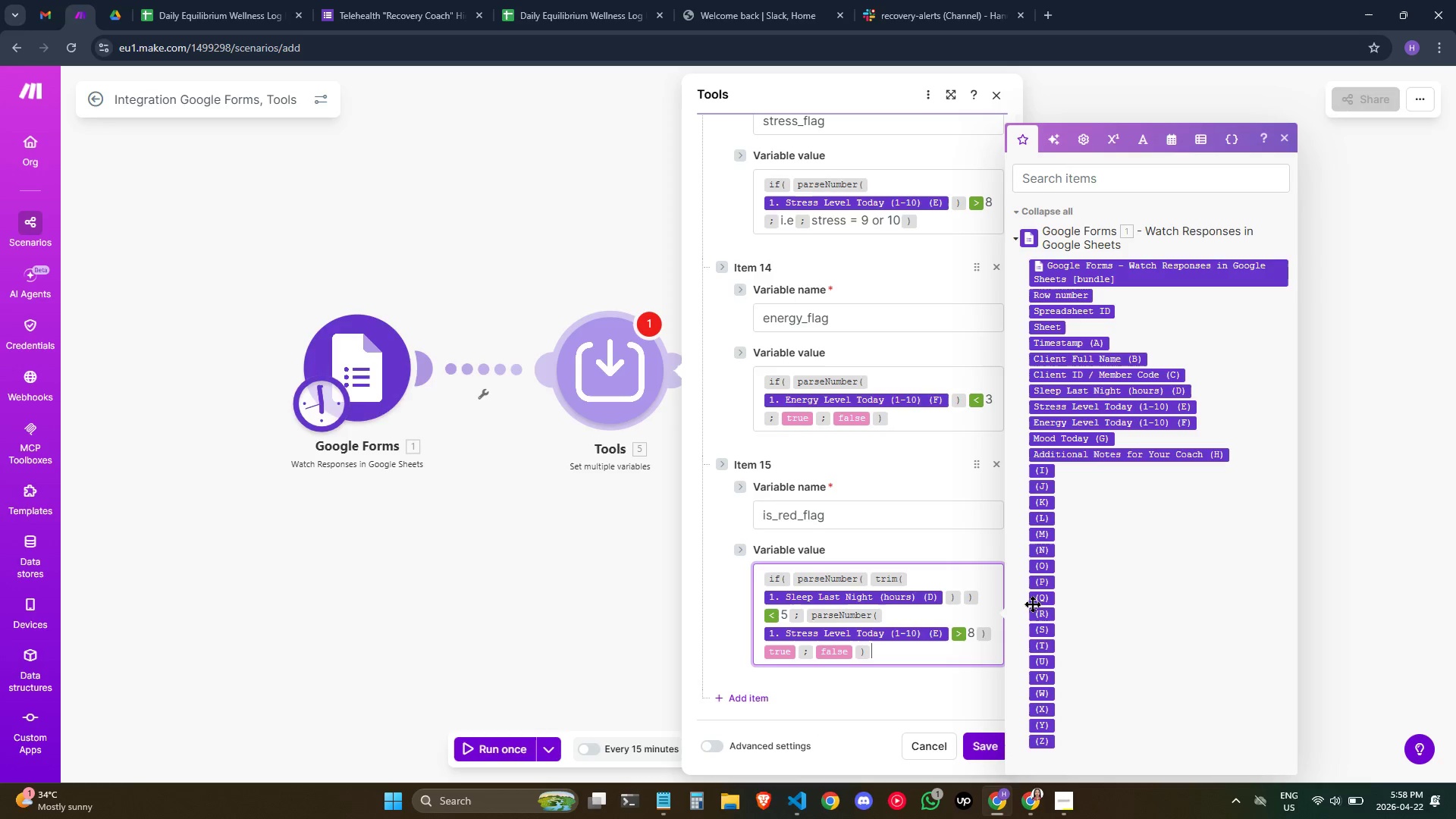 
key(Backspace)
 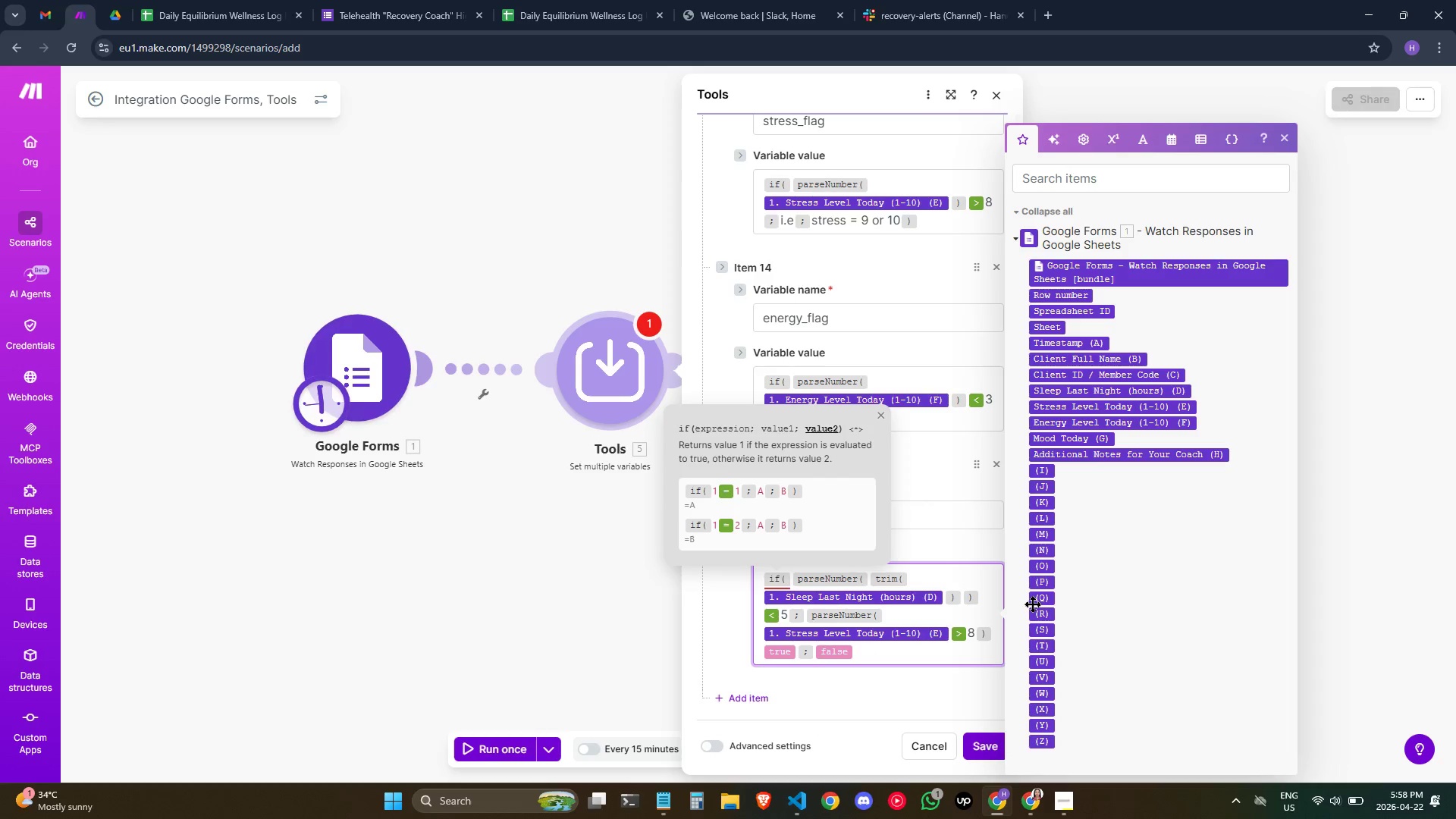 
key(Slash)
 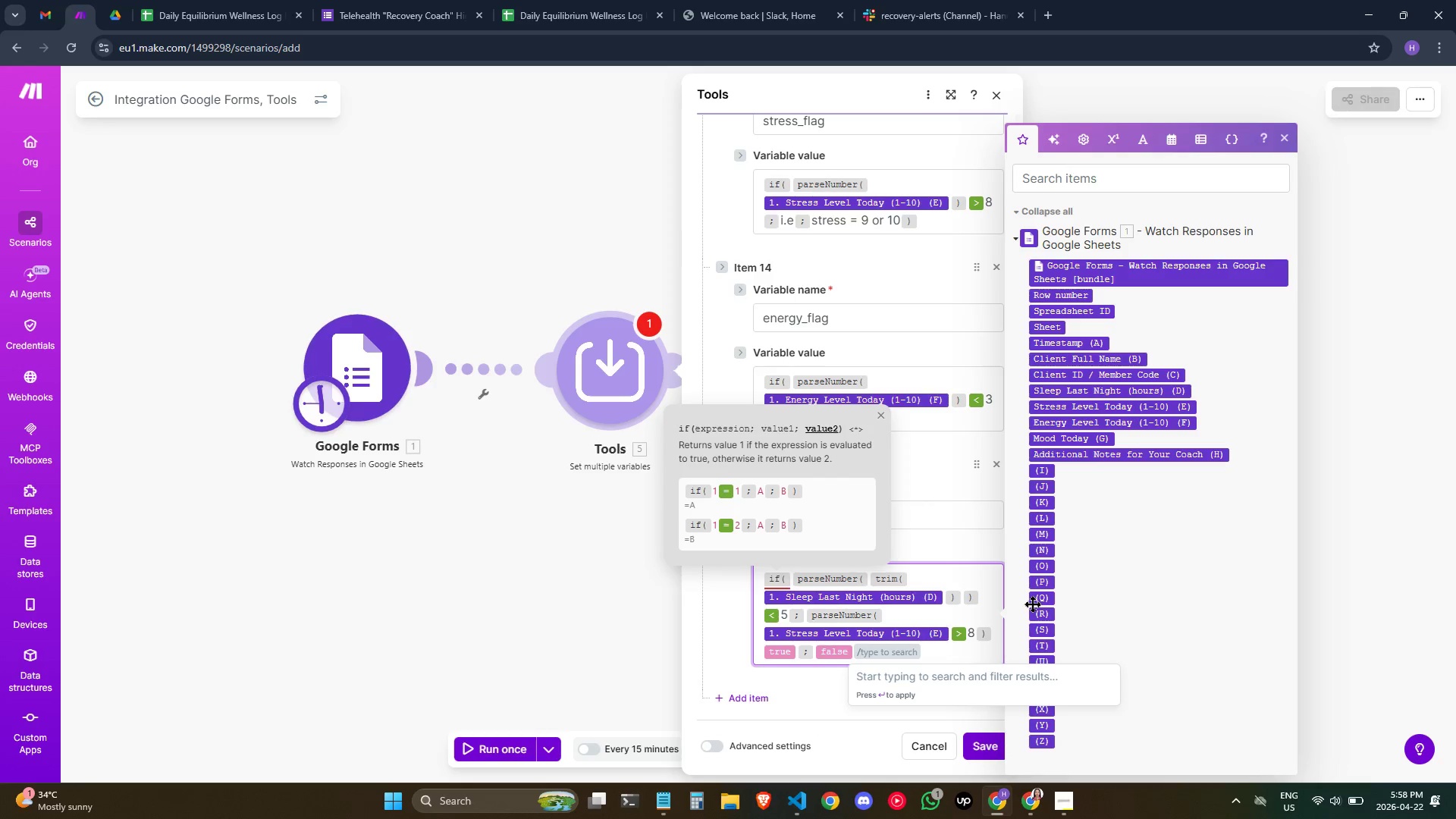 
key(Shift+0)
 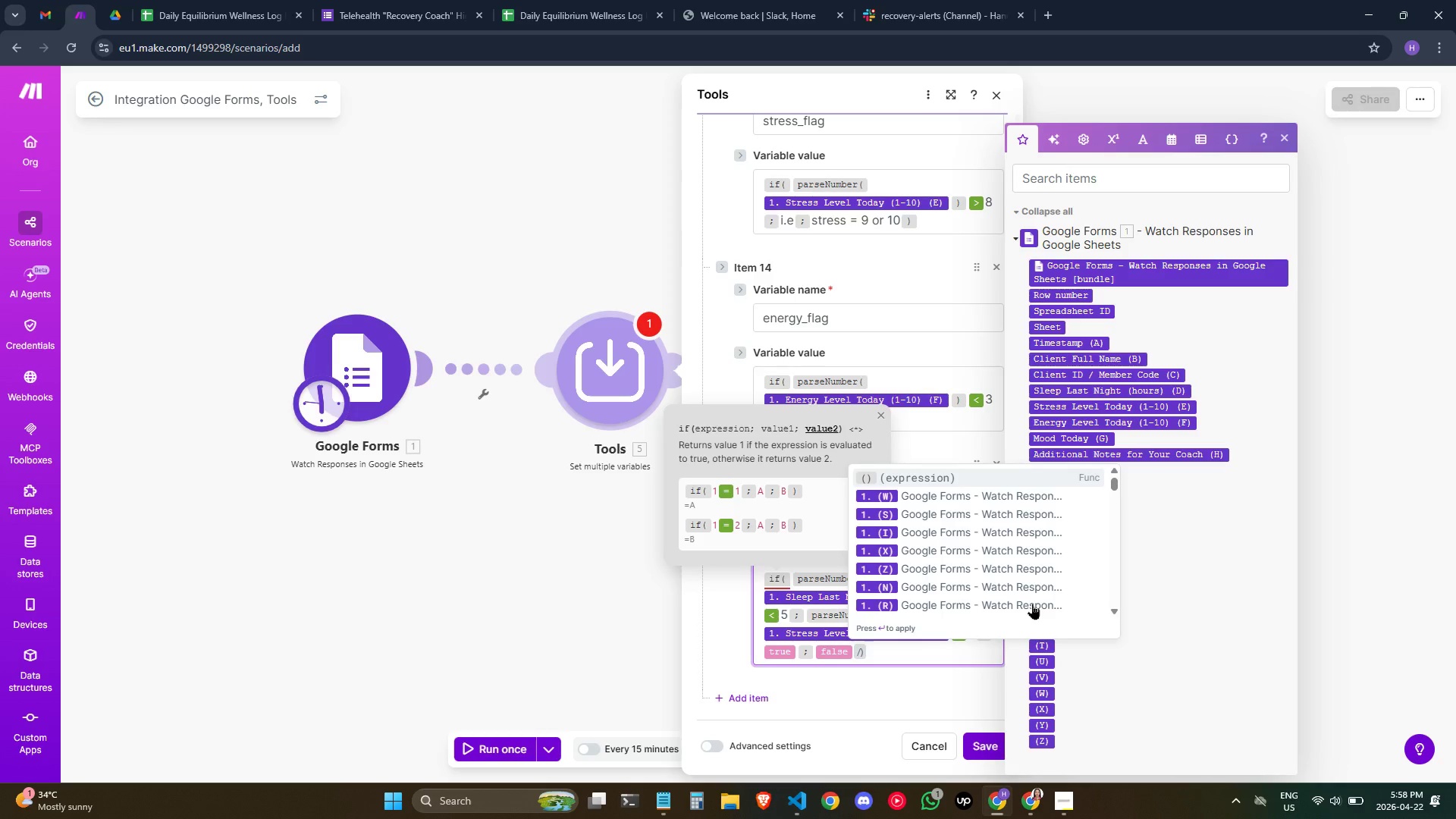 
key(Enter)
 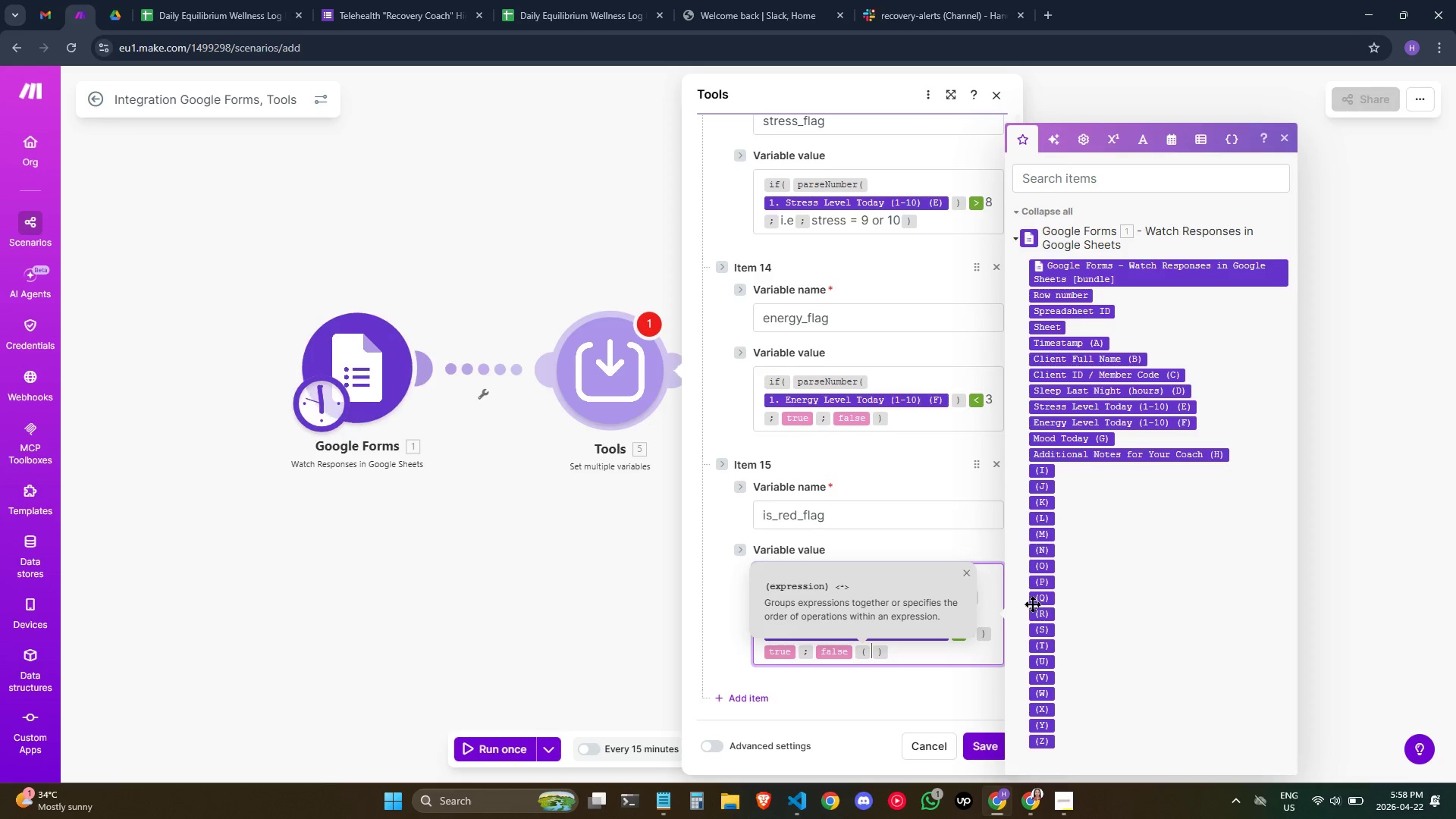 
key(Backspace)
 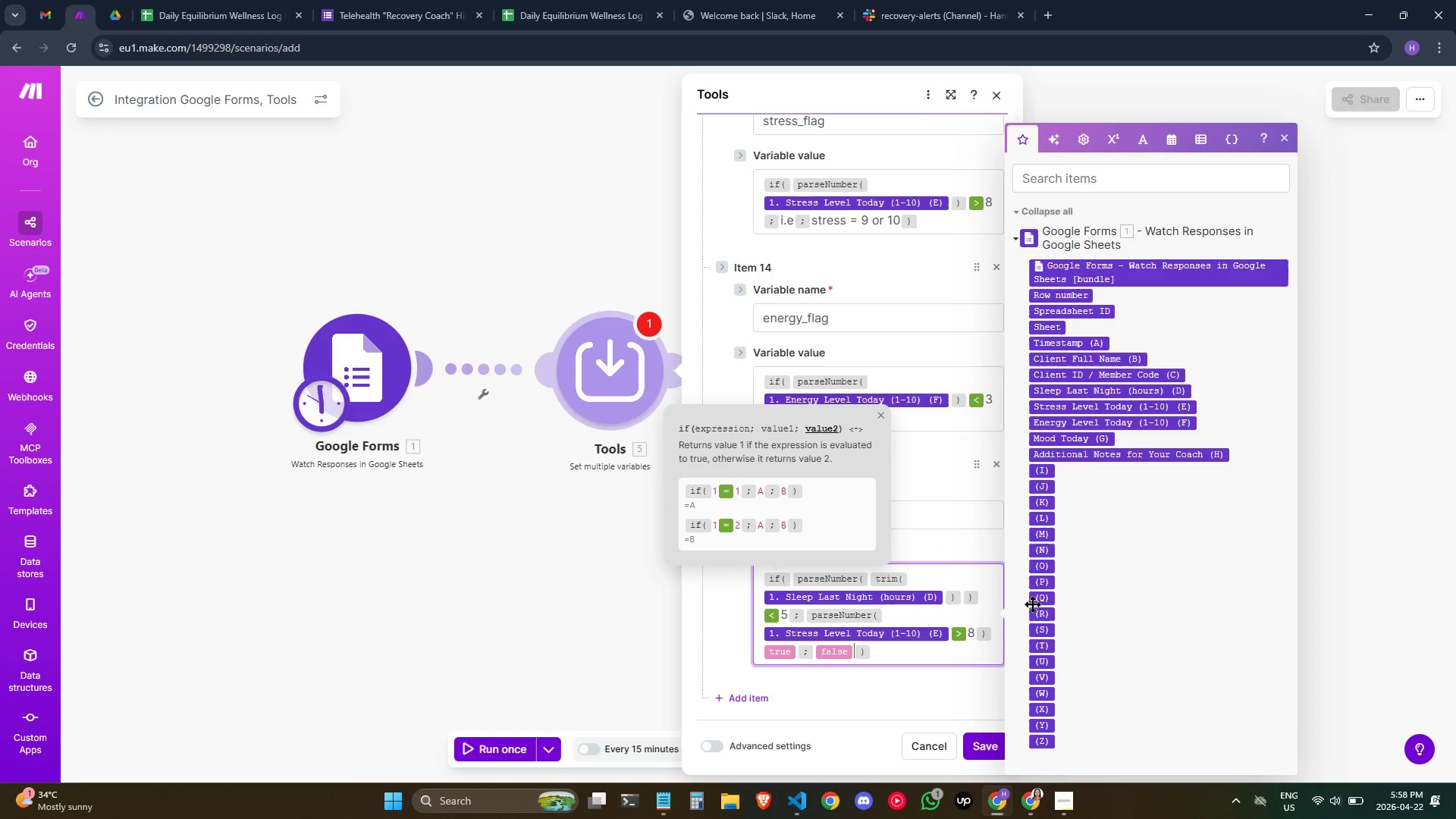 
key(ArrowRight)
 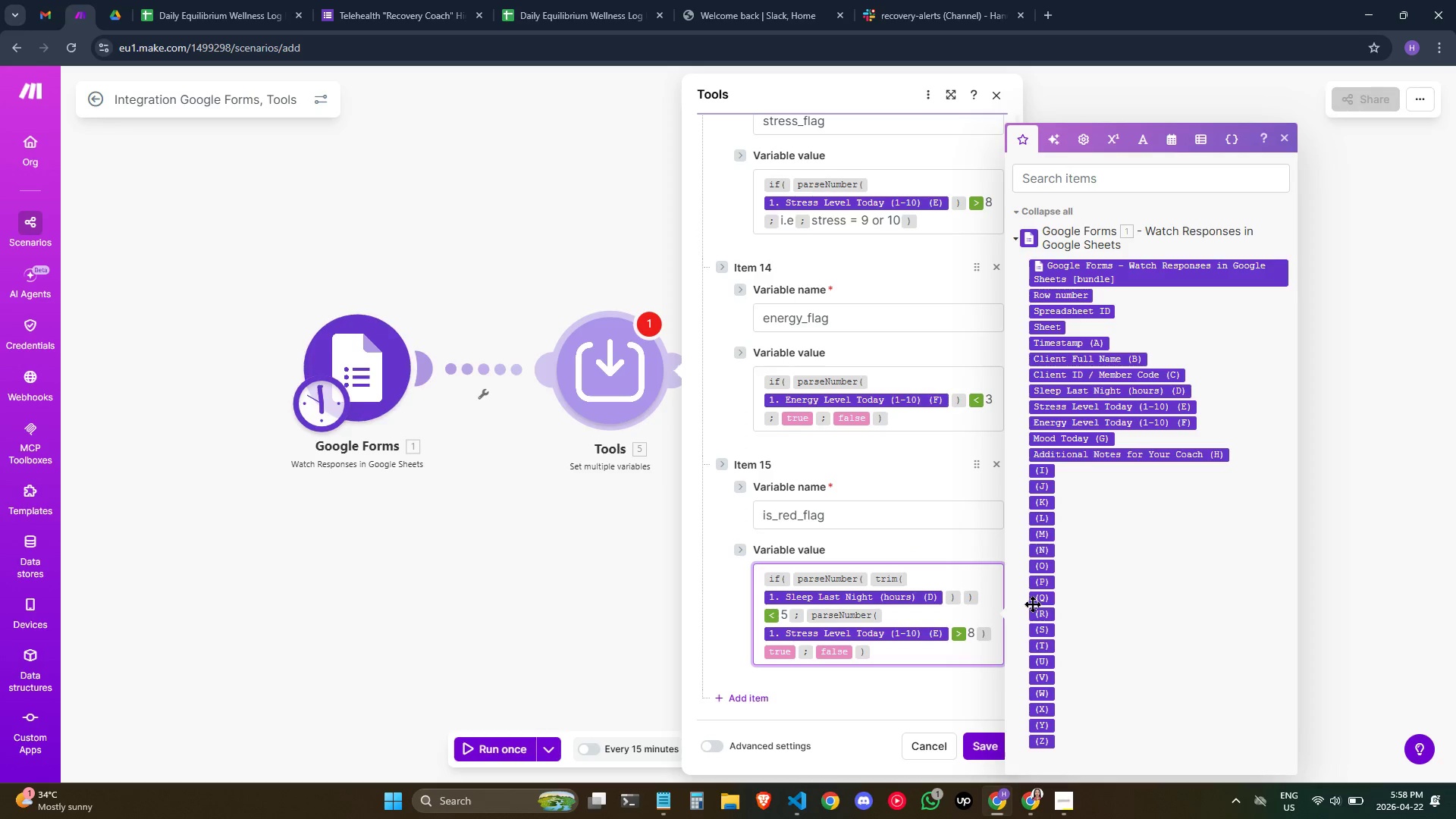 
key(Slash)
 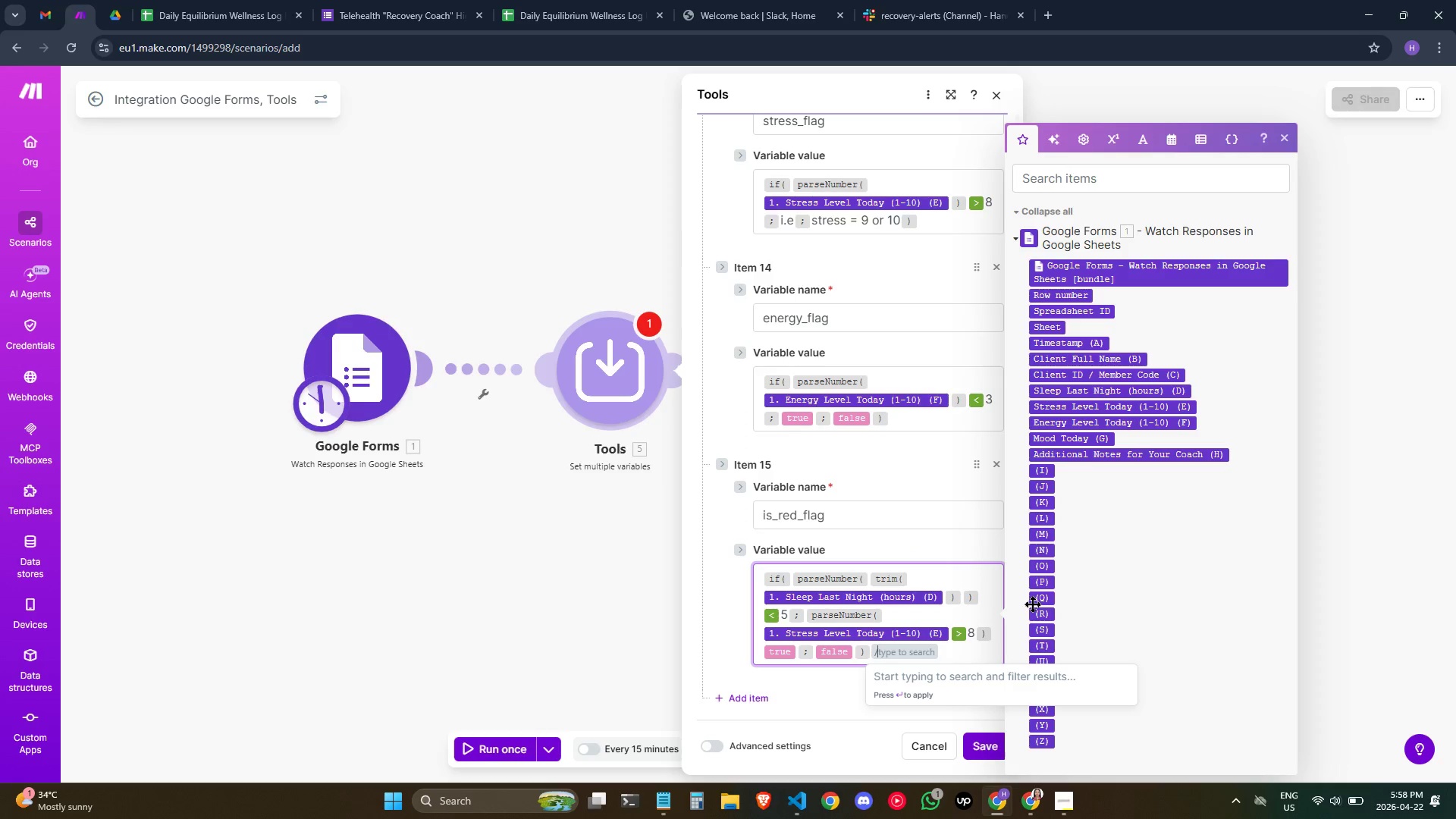 
key(Shift+0)
 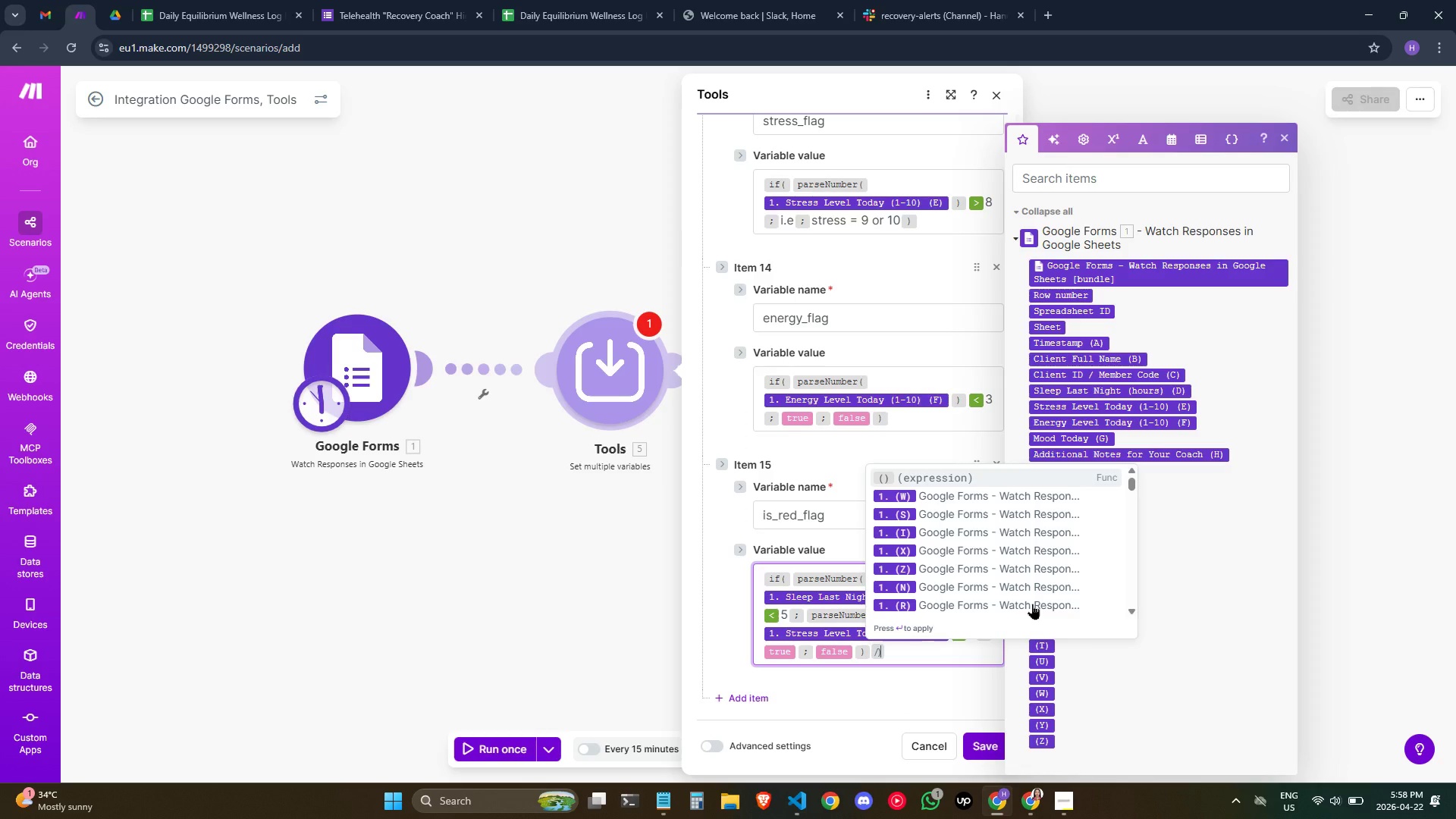 
key(Enter)
 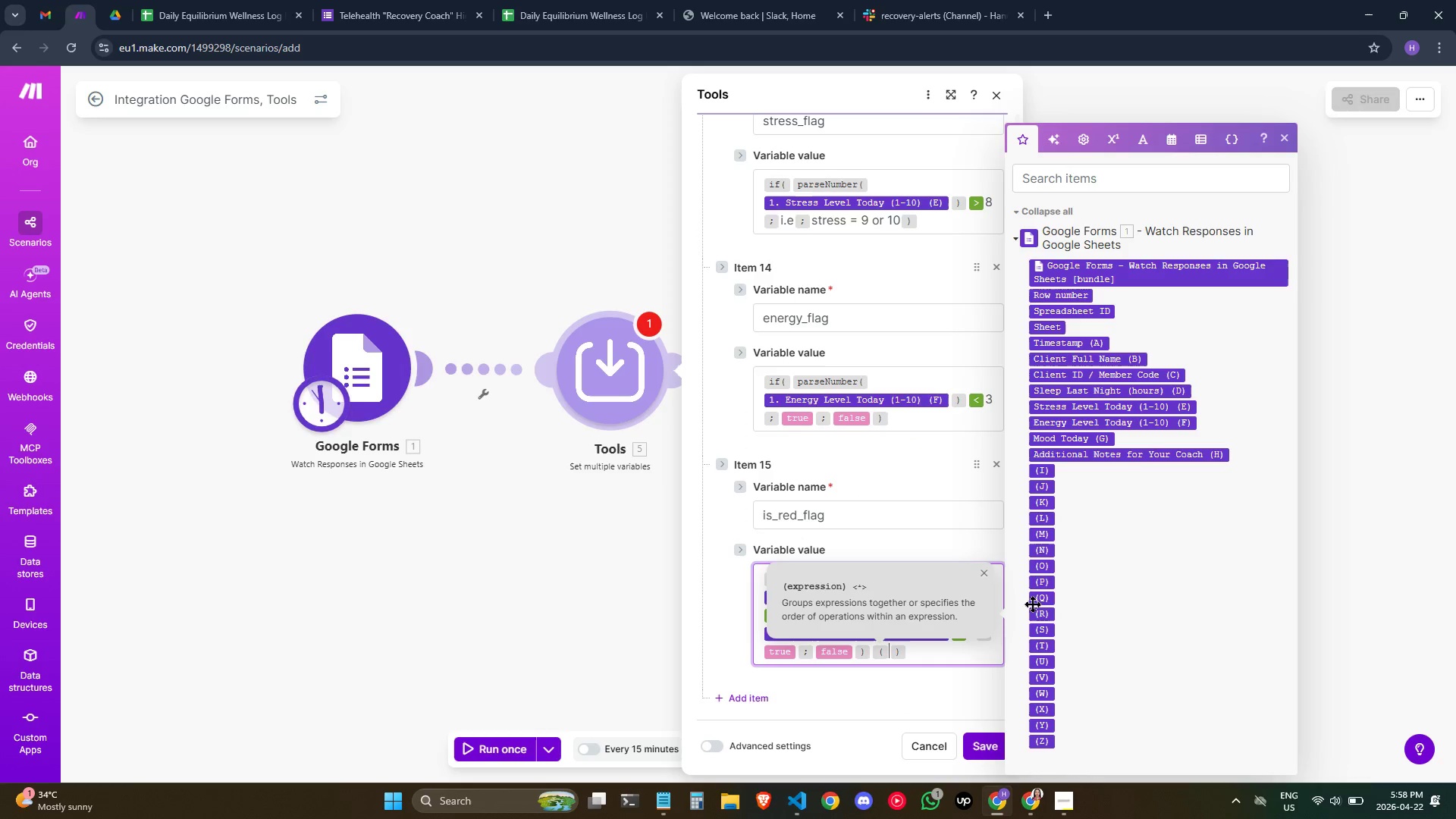 
key(Backspace)
 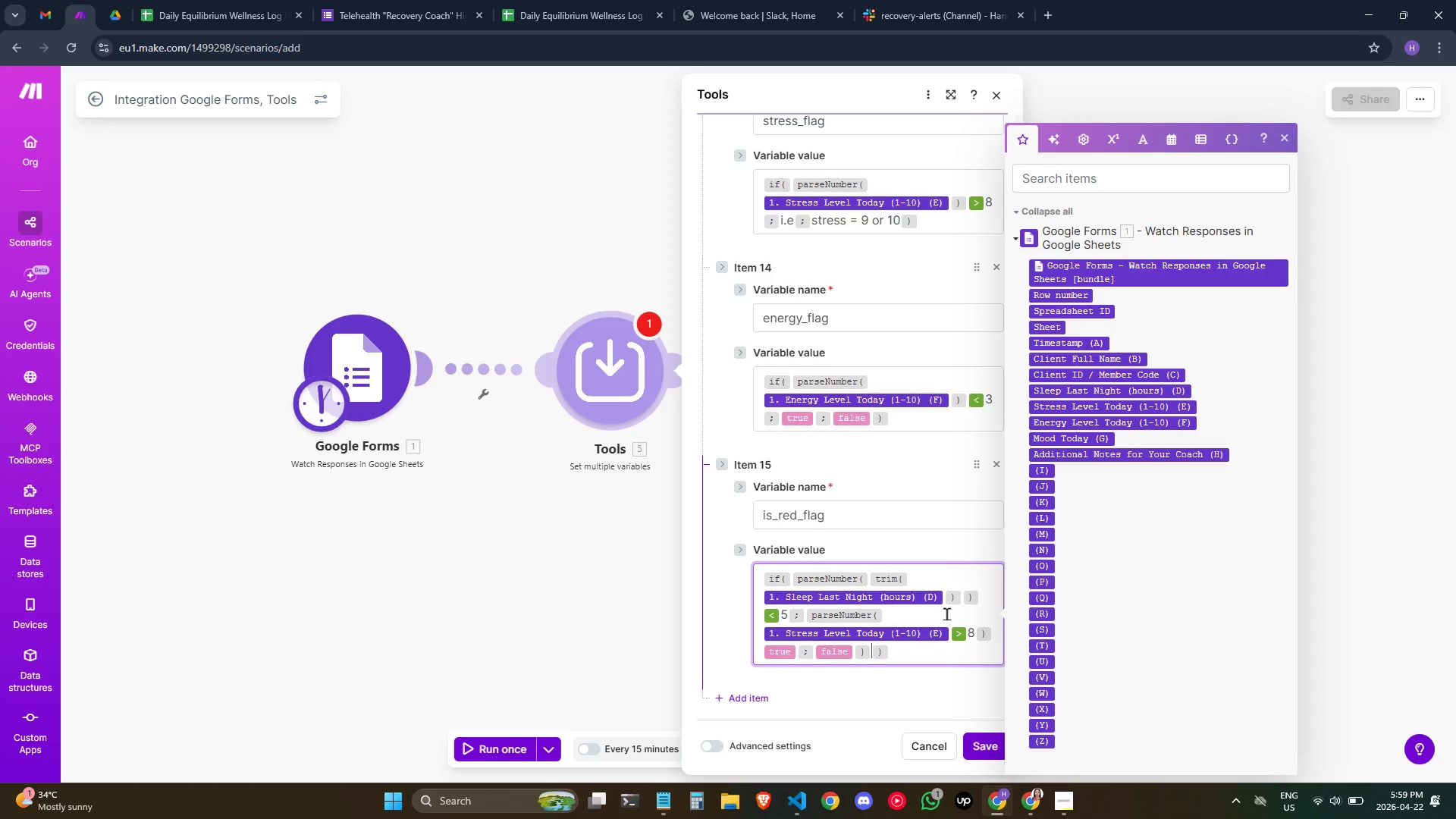 
wait(14.69)
 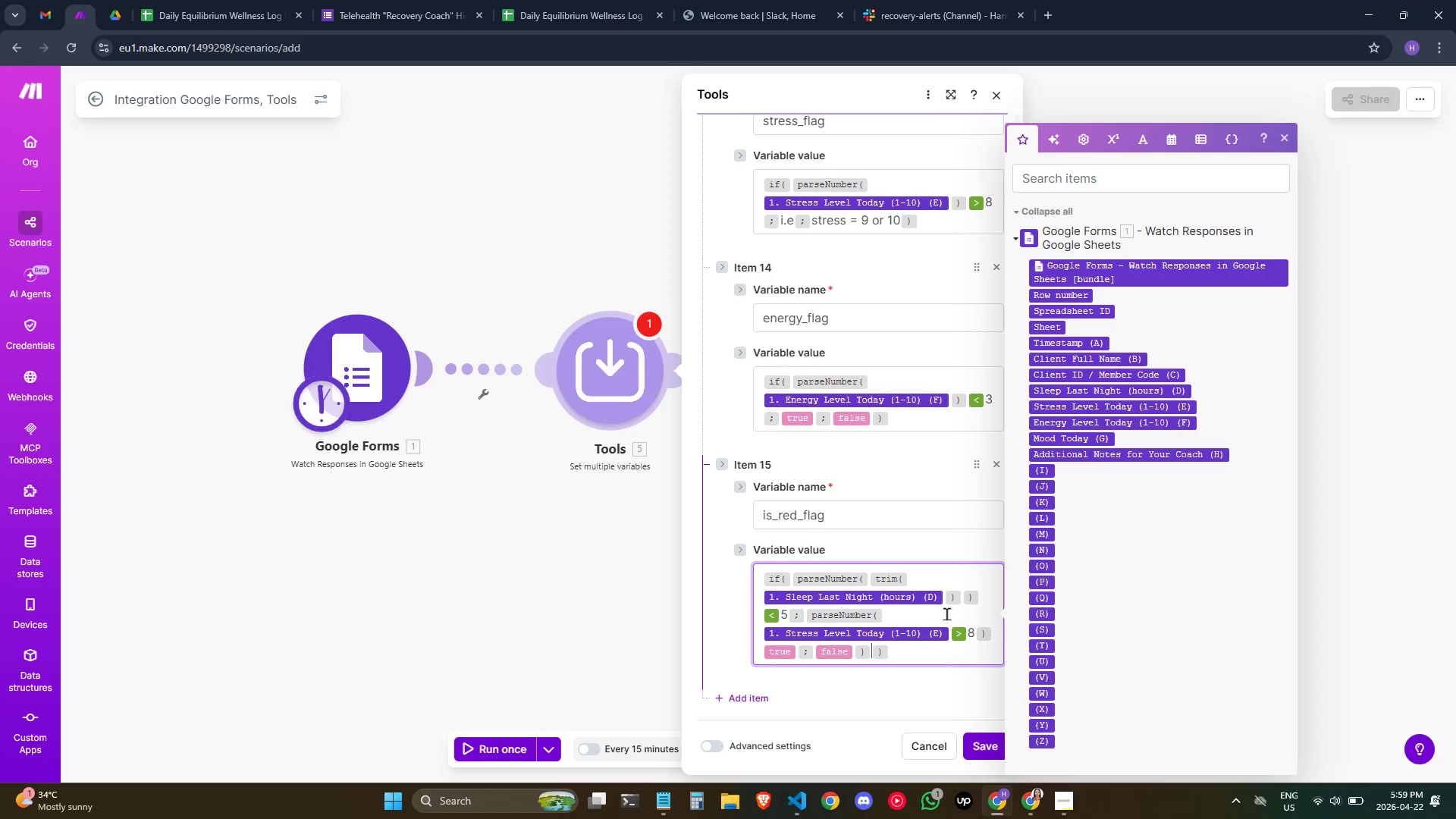 
scroll: coordinate [806, 755], scroll_direction: down, amount: 2.0
 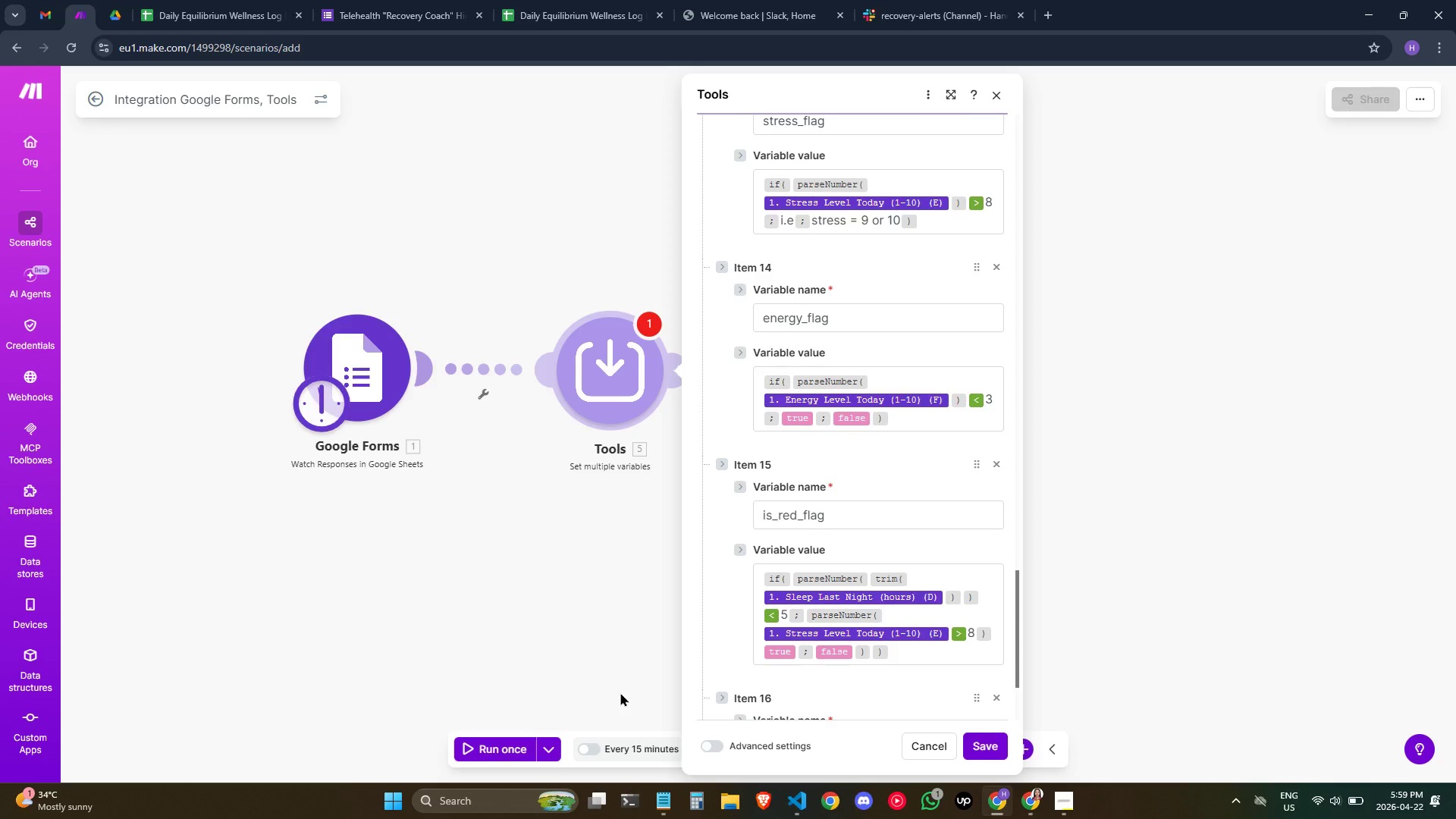 
wait(52.88)
 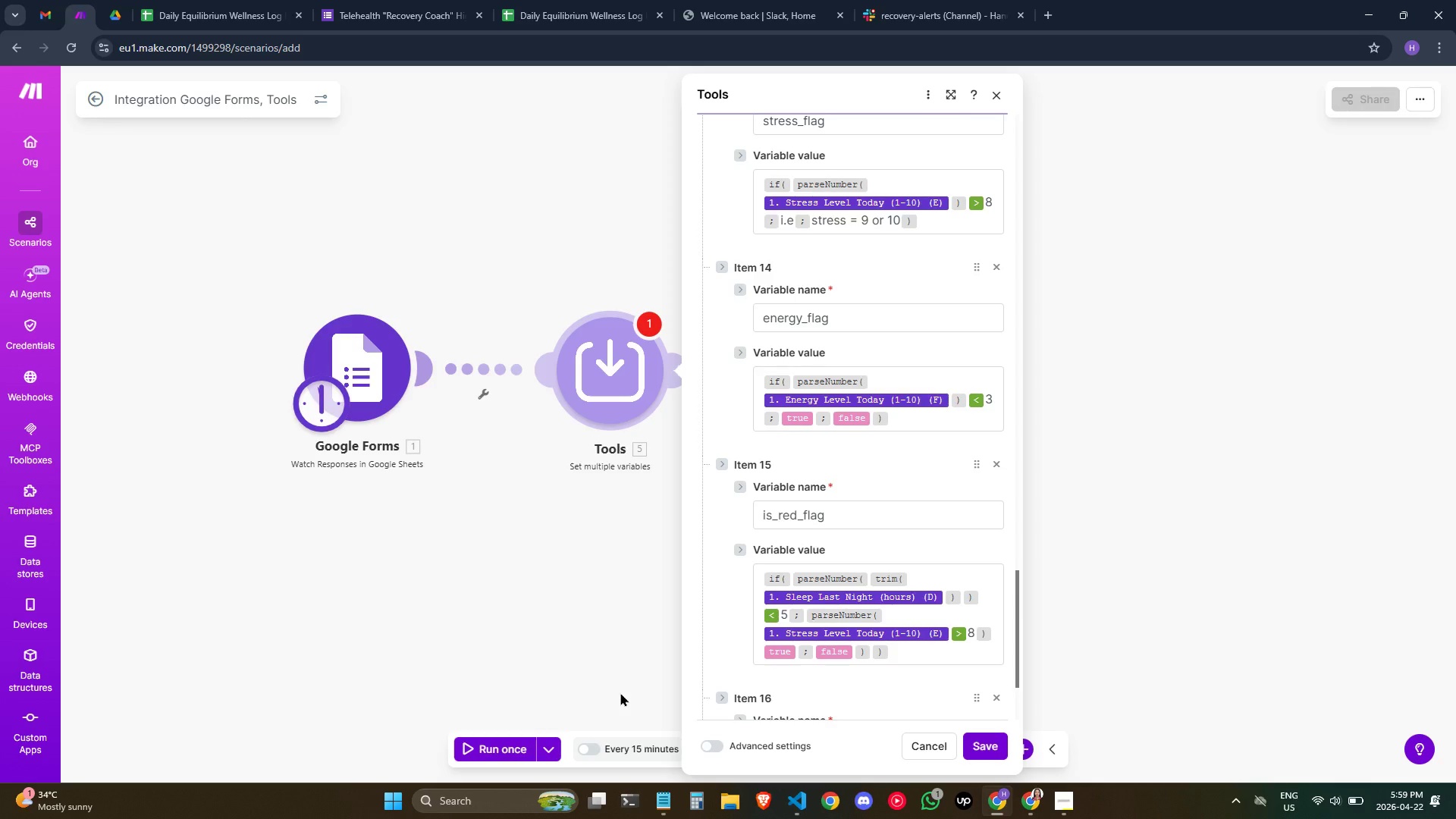 
scroll: coordinate [798, 524], scroll_direction: down, amount: 4.0
 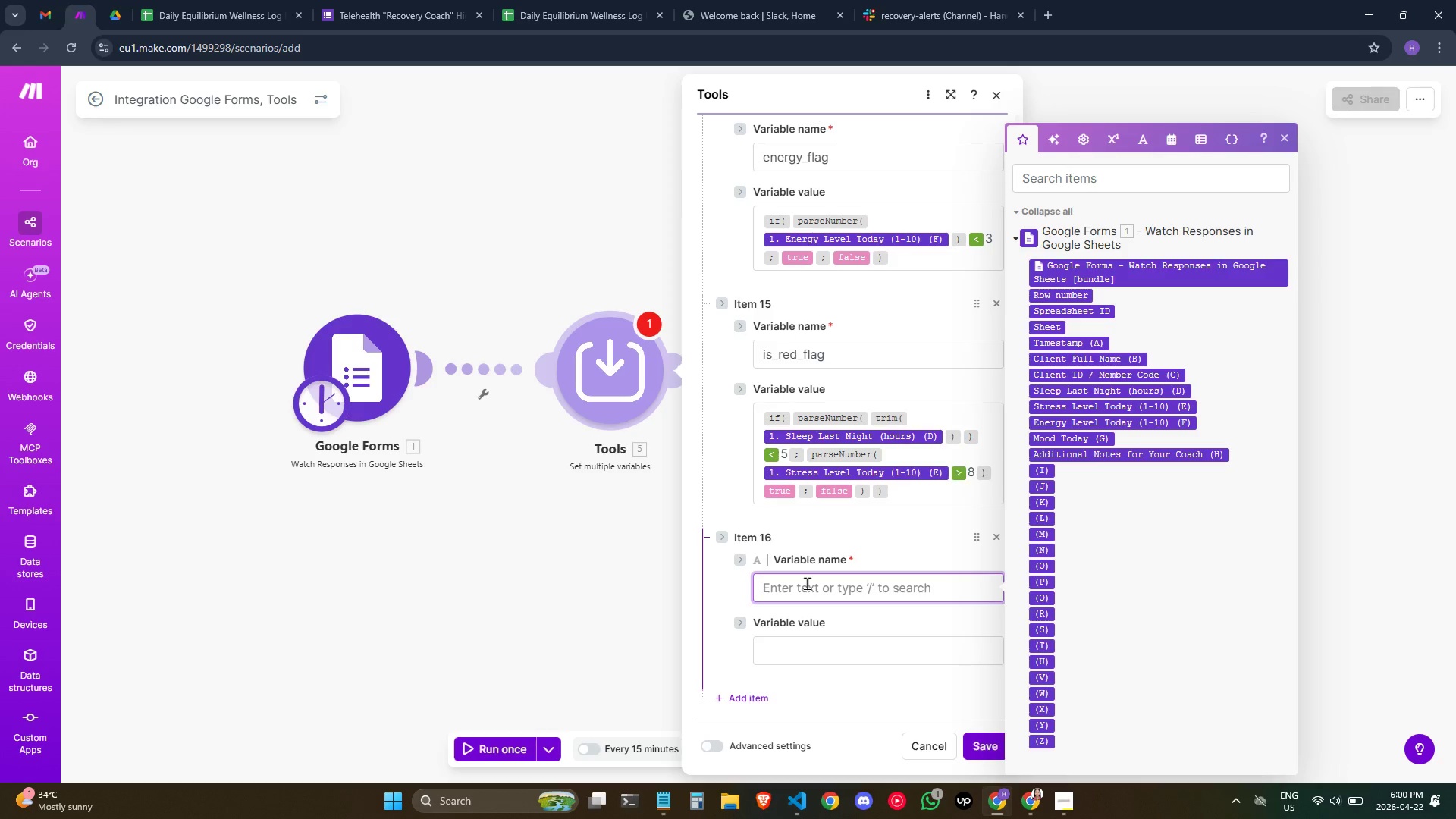 
wait(10.1)
 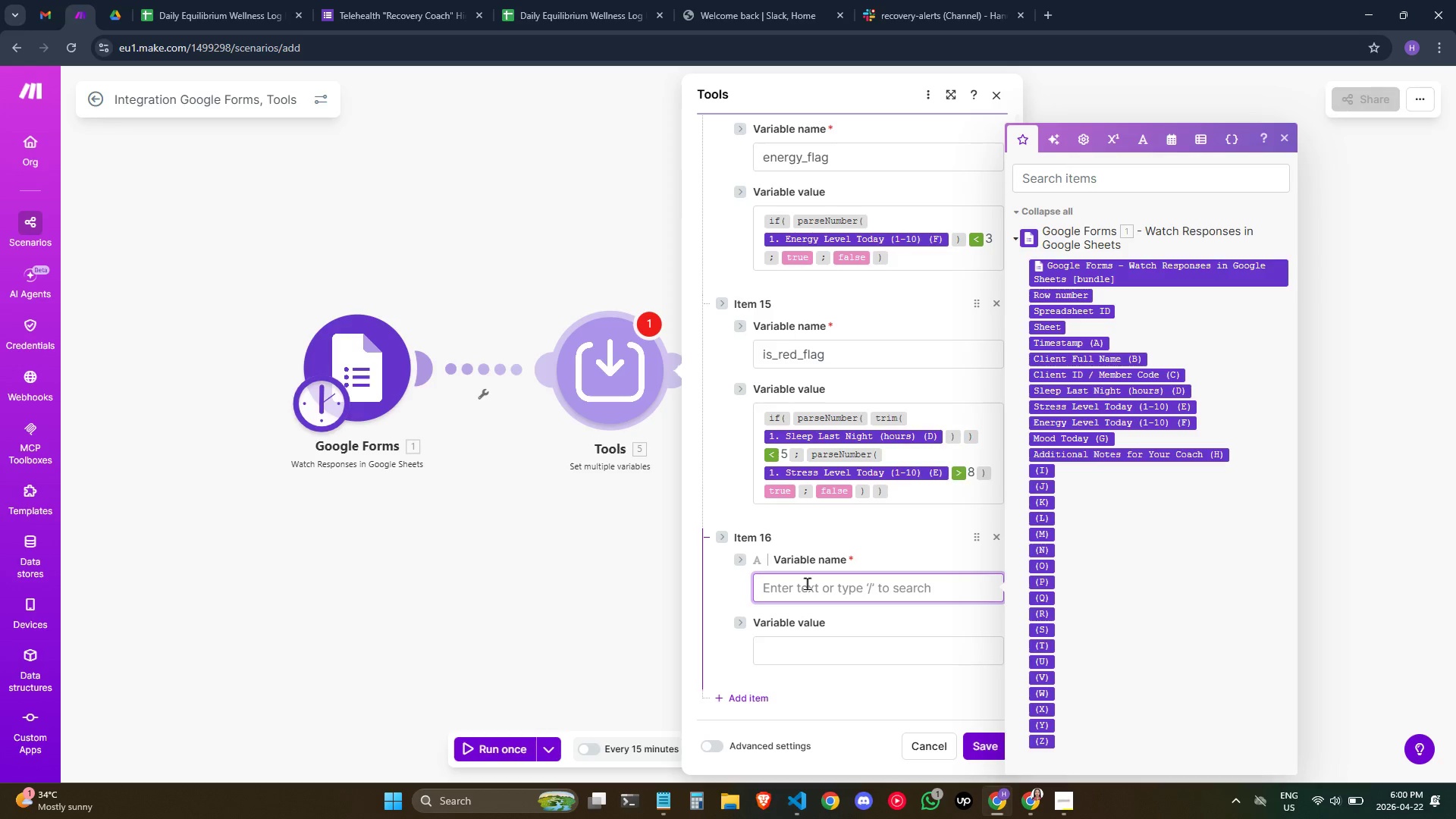 
type(ref)
key(Backspace)
type(d_flag_reasons)
 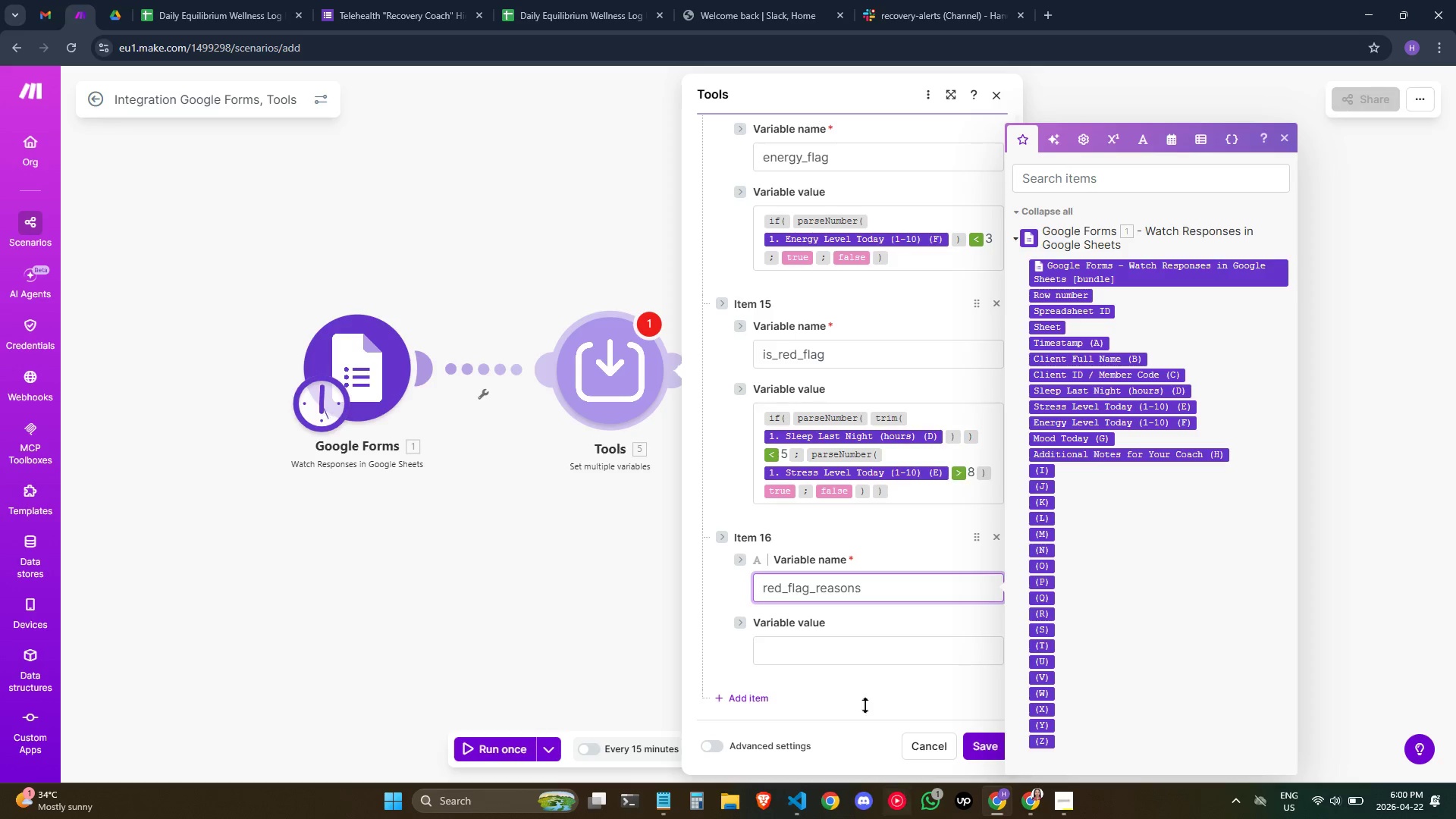 
left_click([770, 659])
 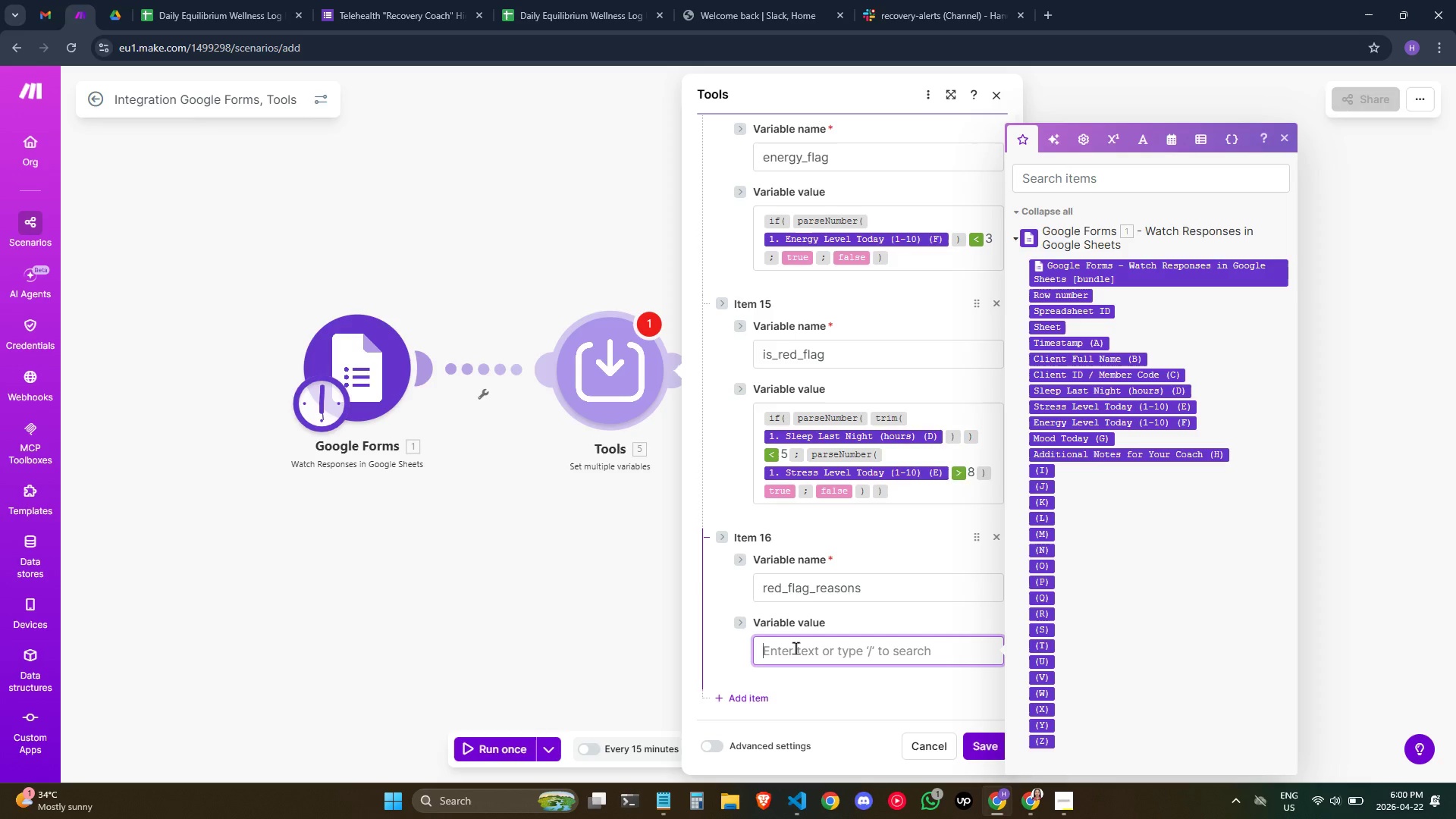 
type(/if)
 